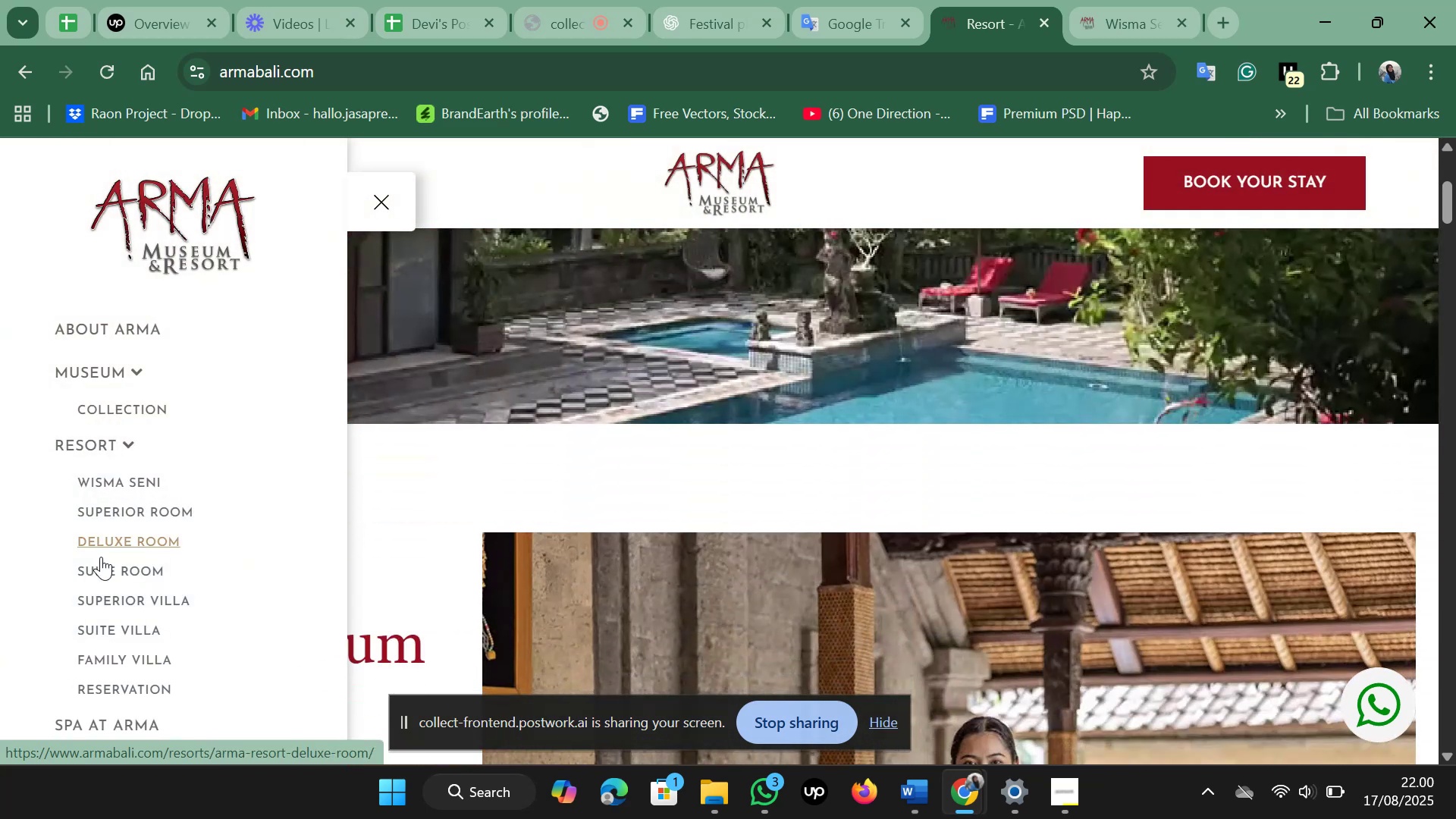 
left_click([138, 444])
 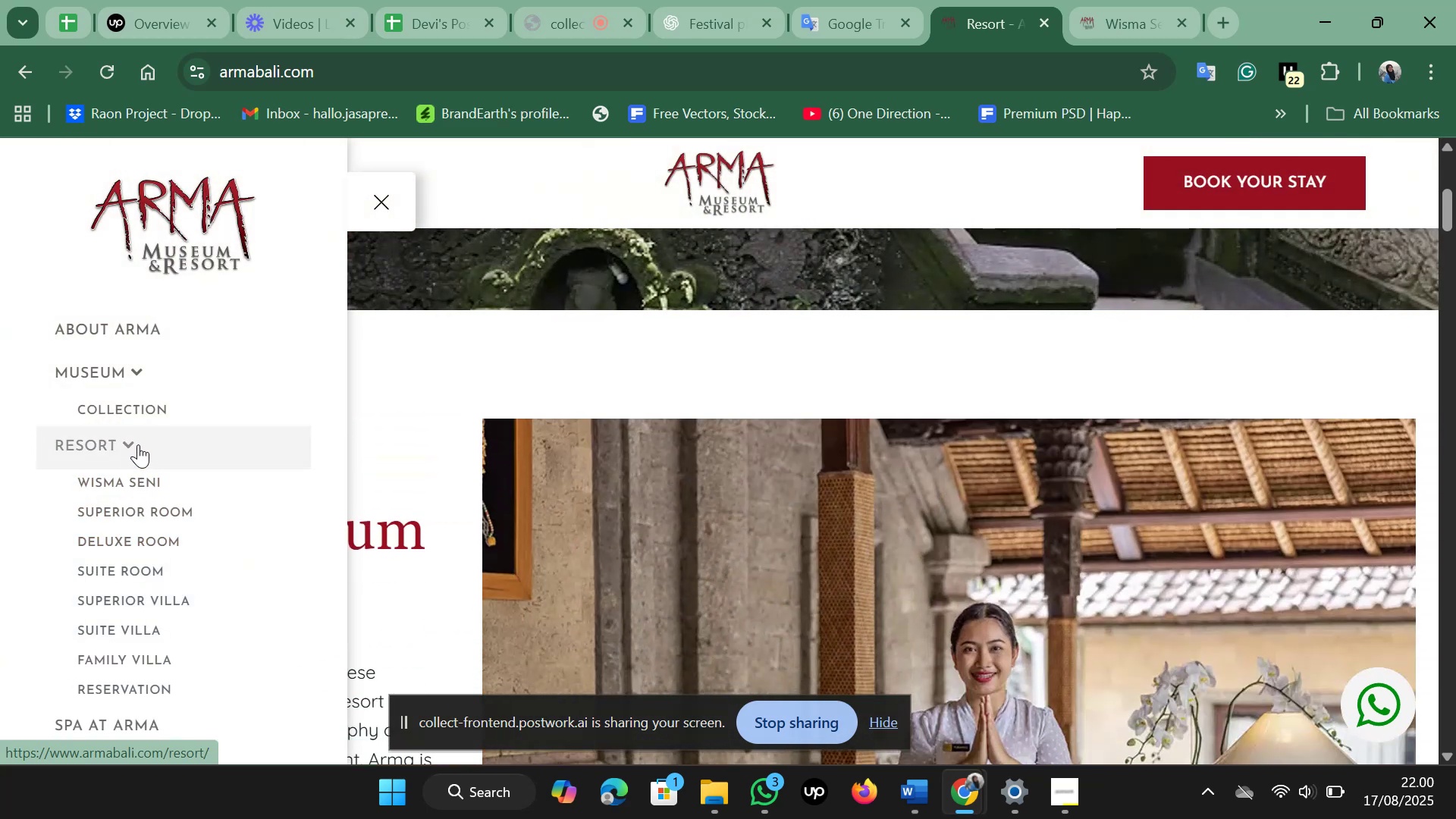 
left_click([140, 381])
 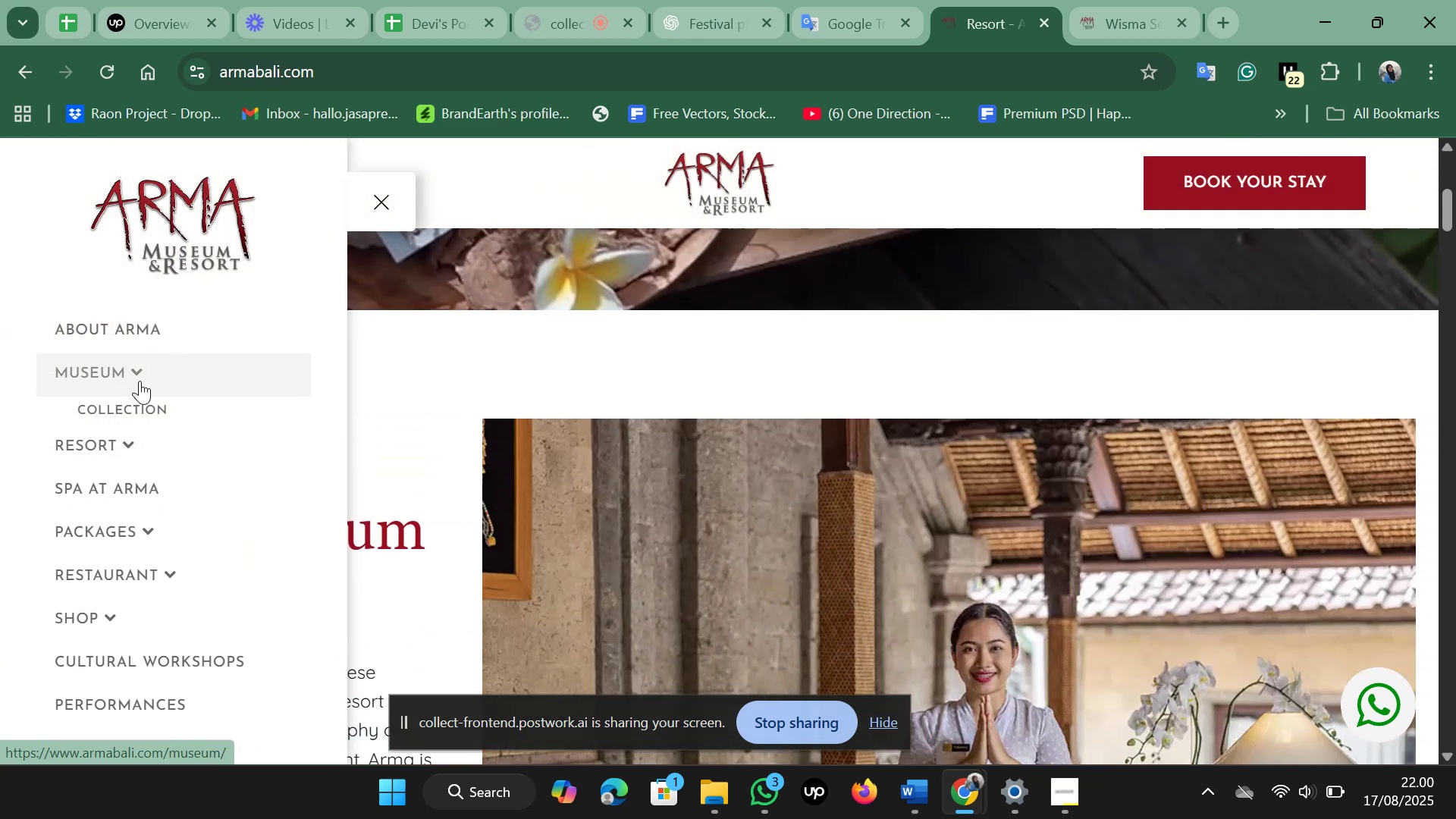 
left_click([155, 508])
 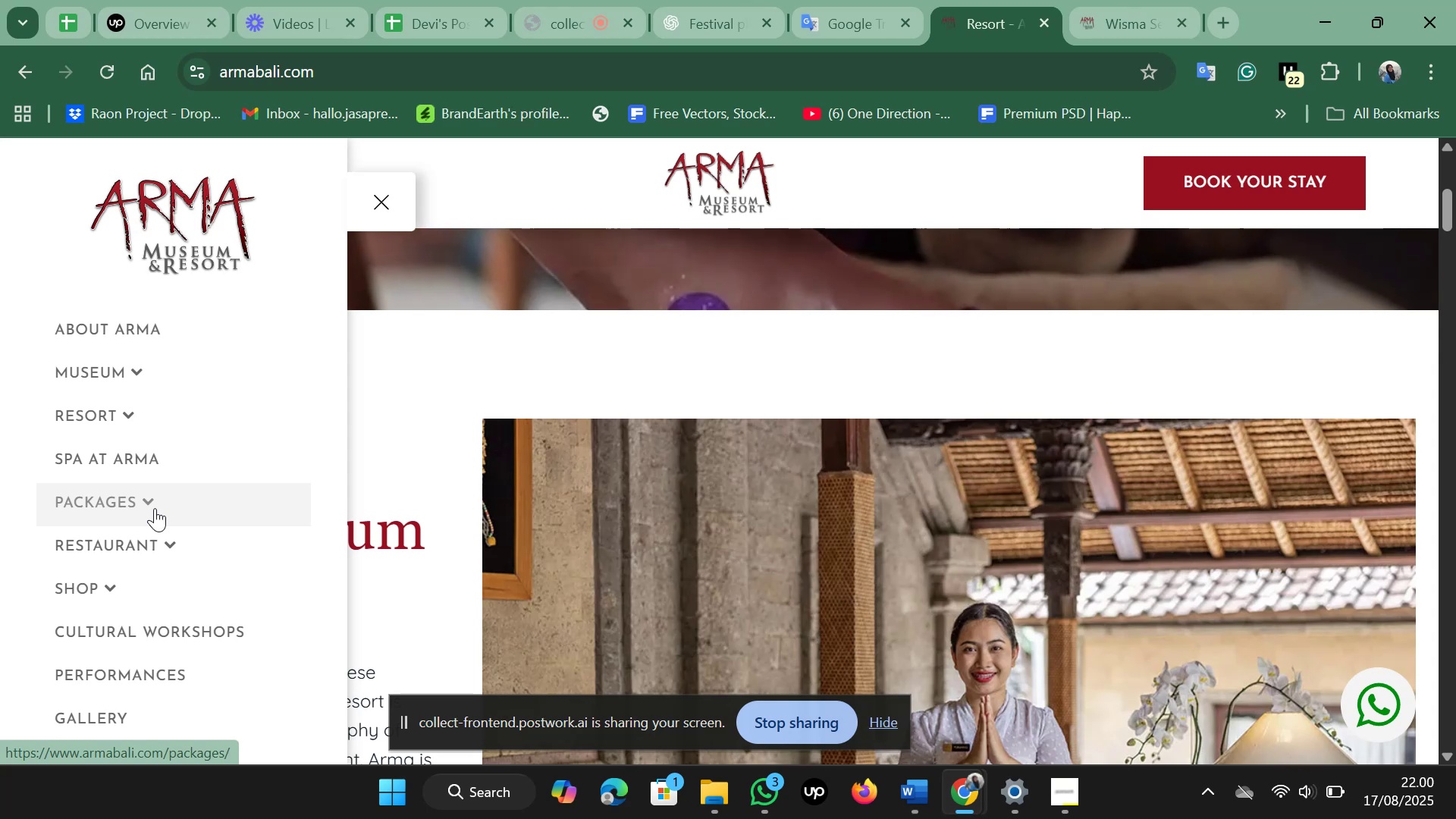 
mouse_move([156, 522])
 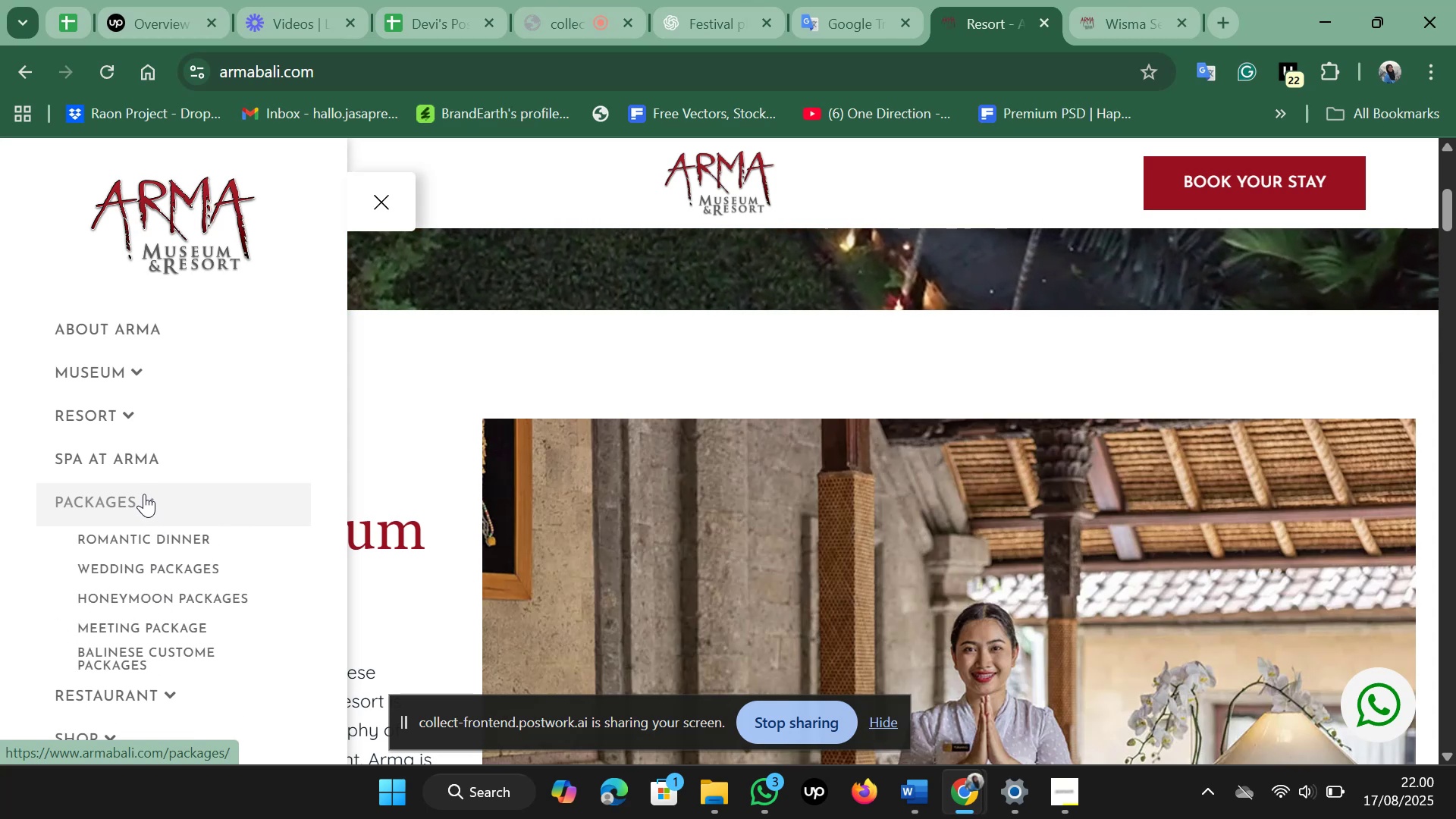 
left_click([163, 544])
 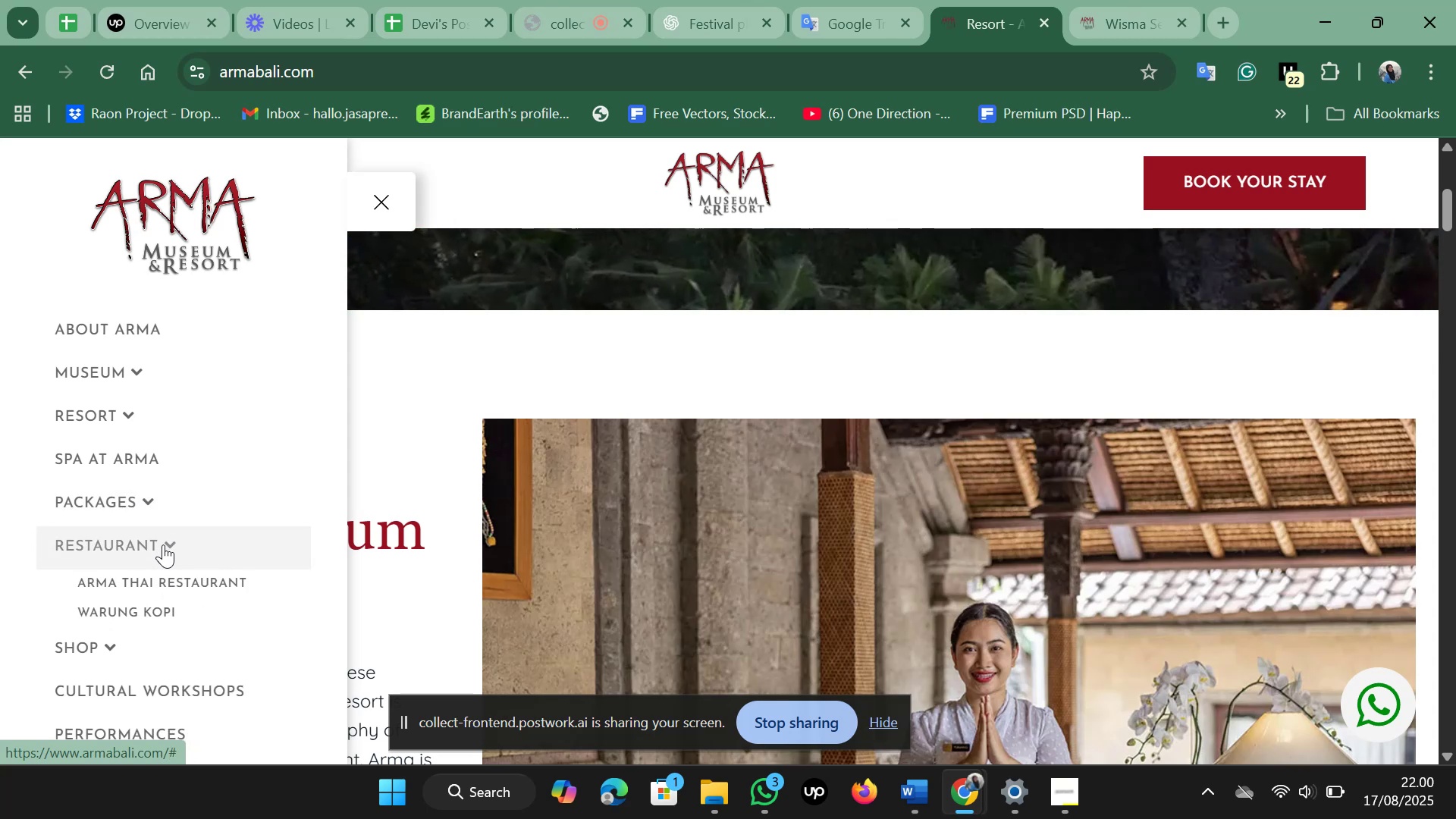 
left_click([106, 639])
 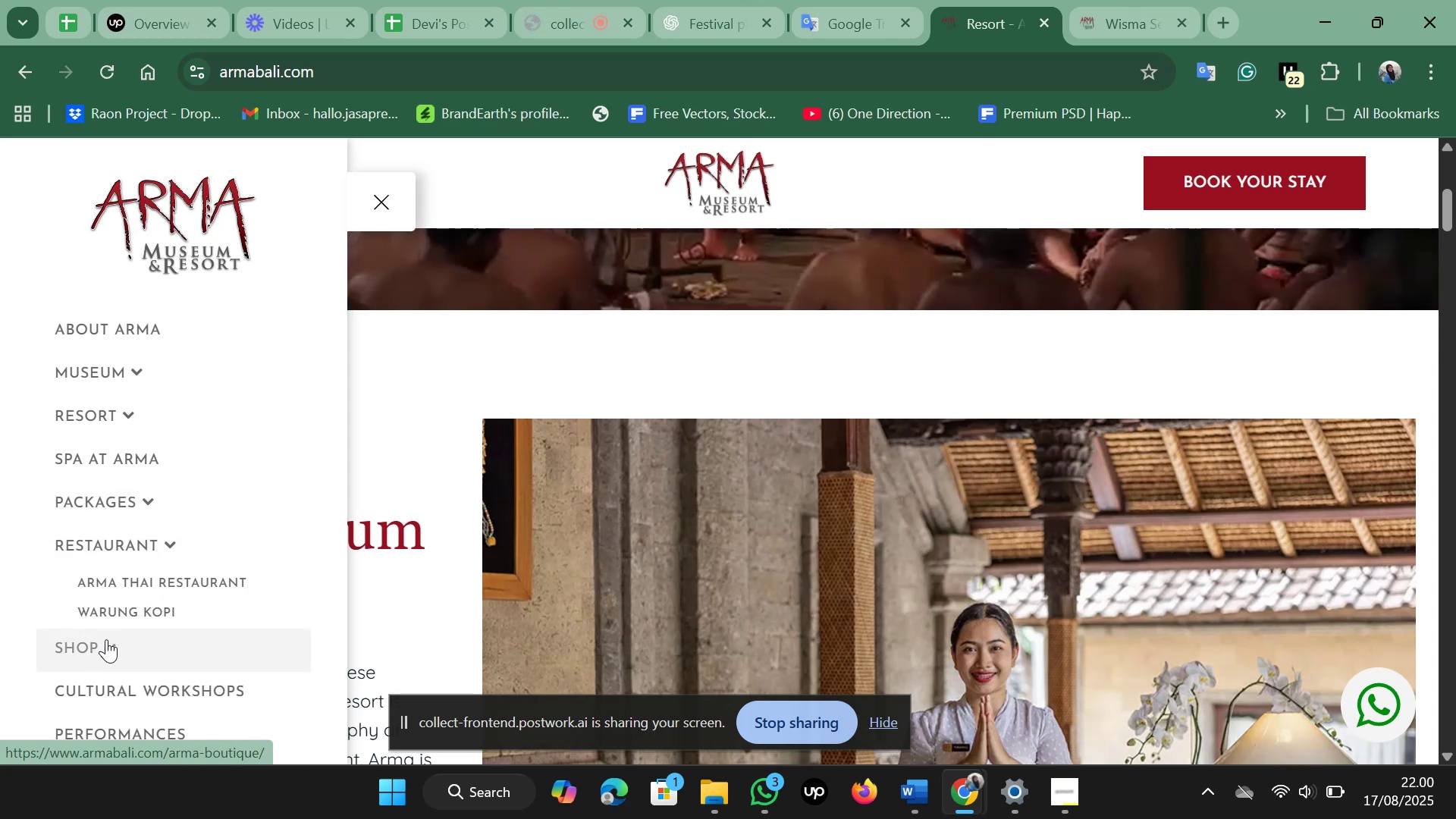 
left_click([169, 541])
 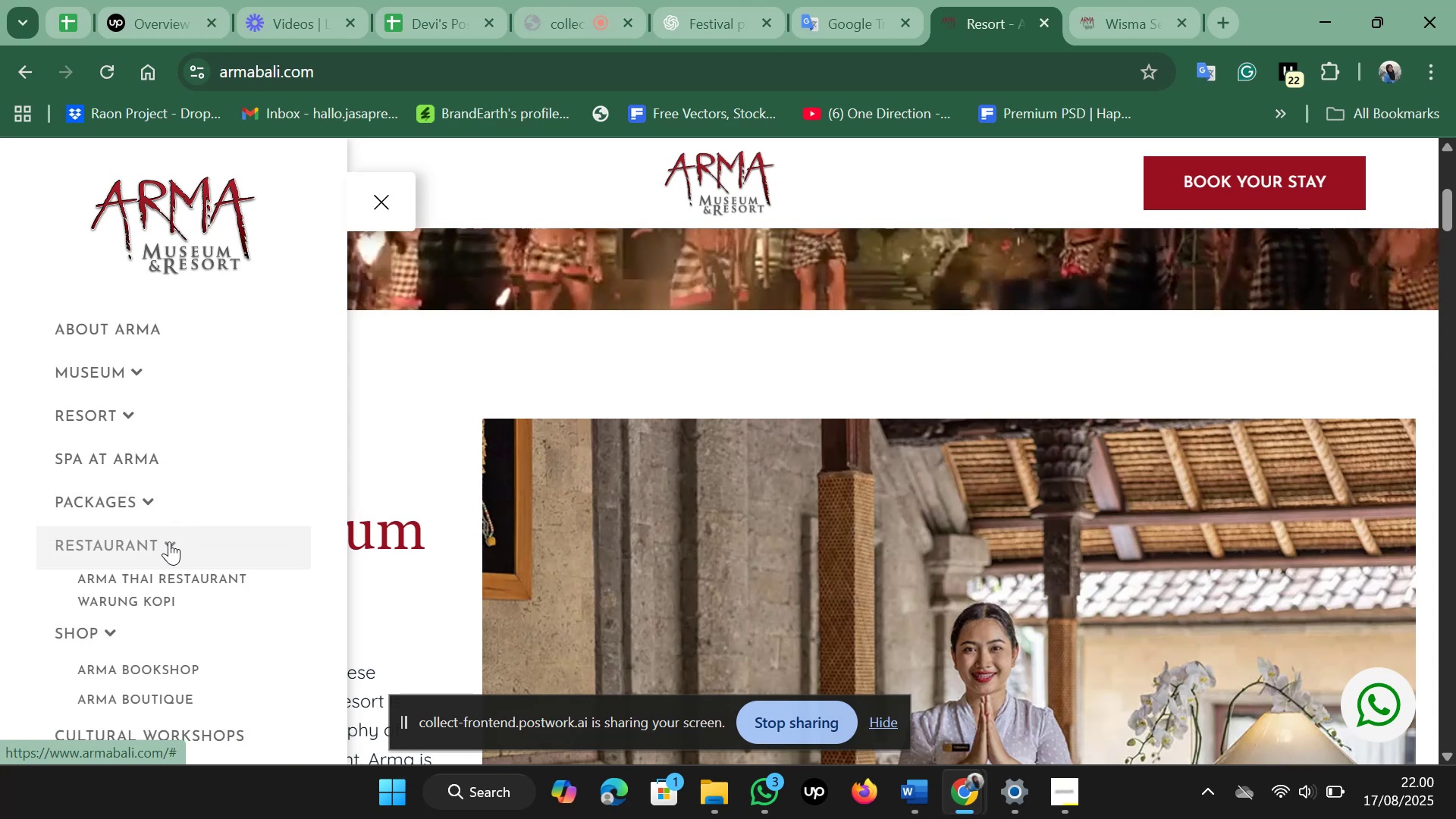 
left_click([108, 591])
 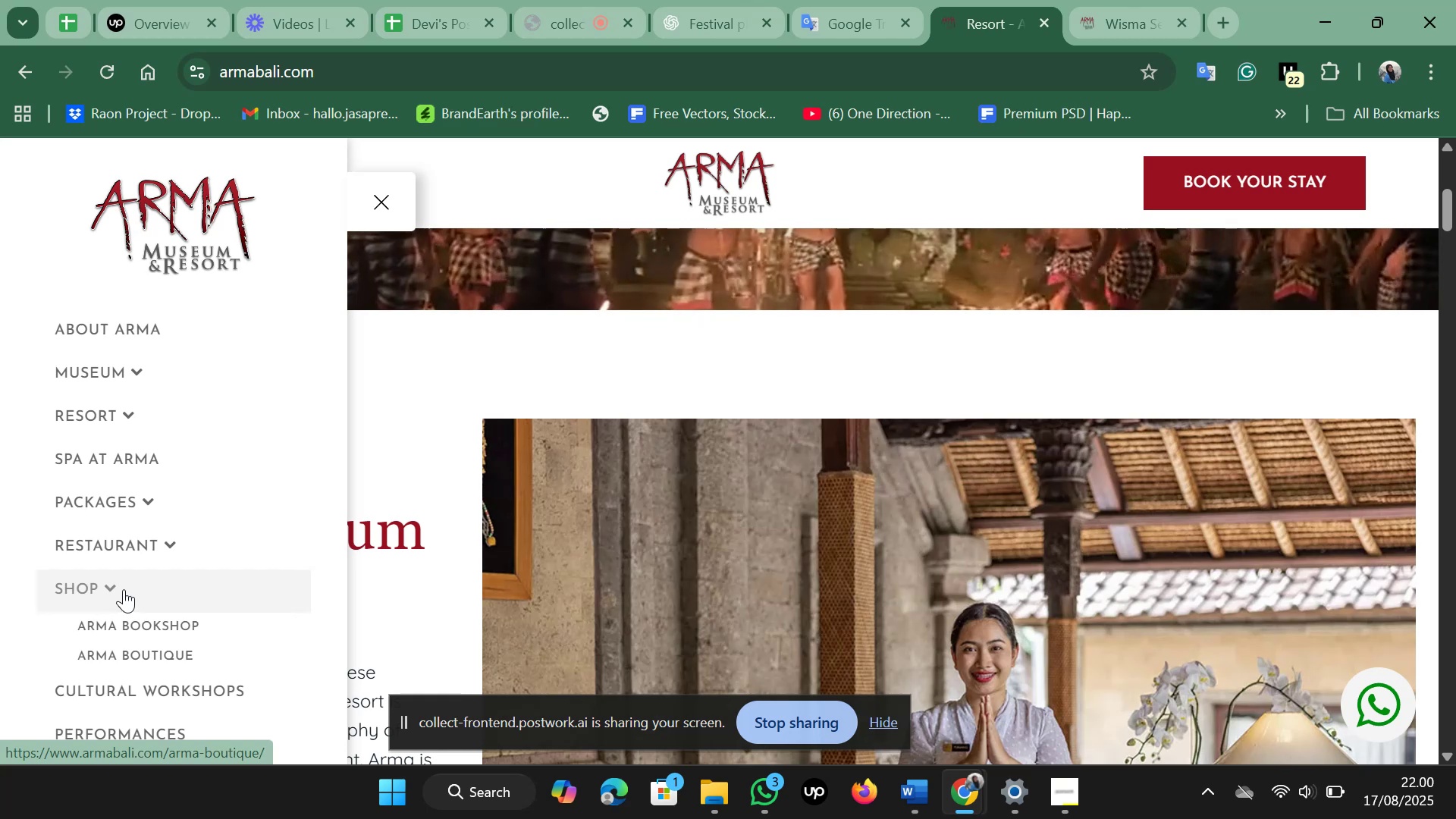 
scroll: coordinate [108, 591], scroll_direction: down, amount: 2.0
 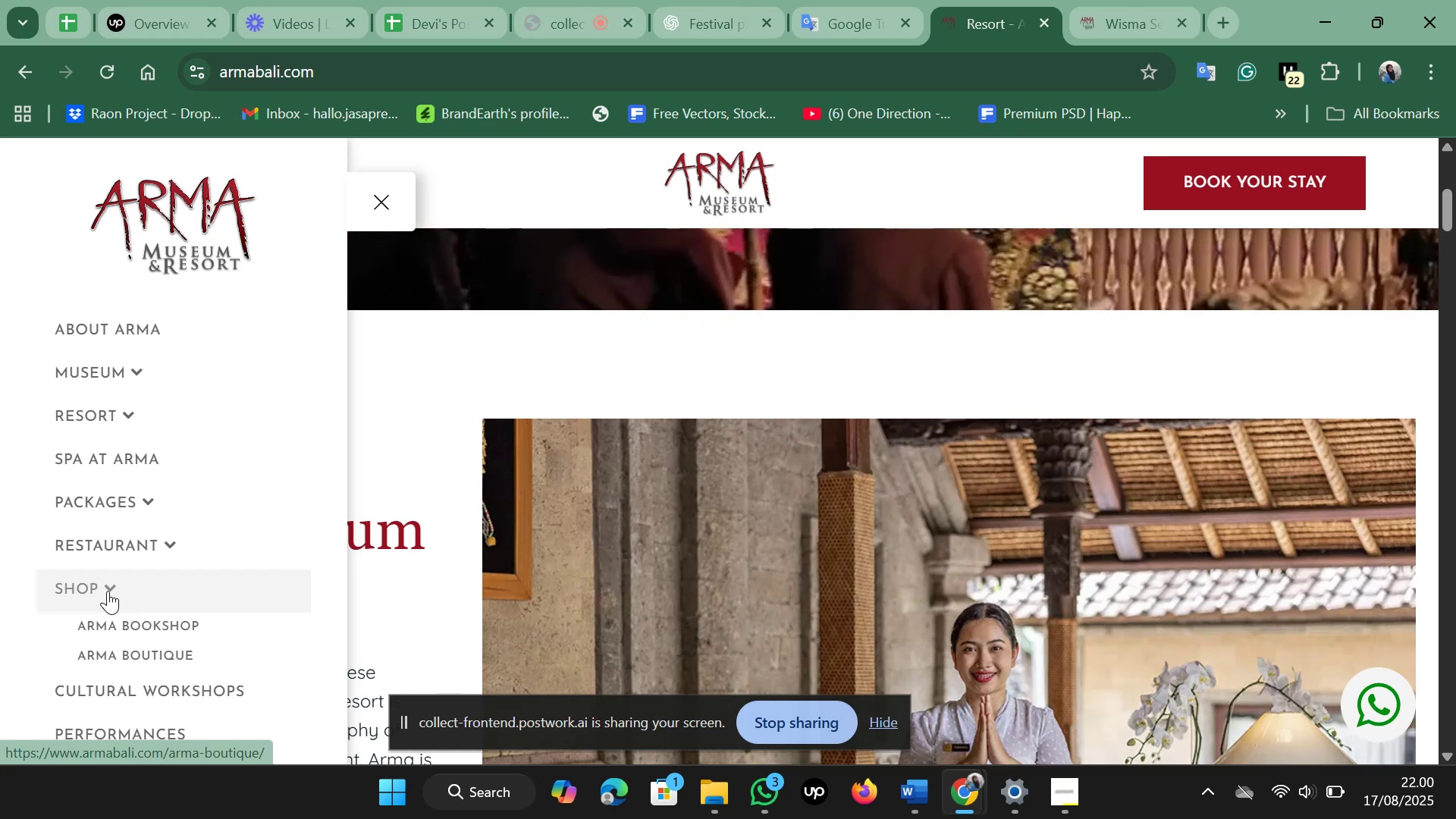 
scroll: coordinate [108, 591], scroll_direction: up, amount: 2.0
 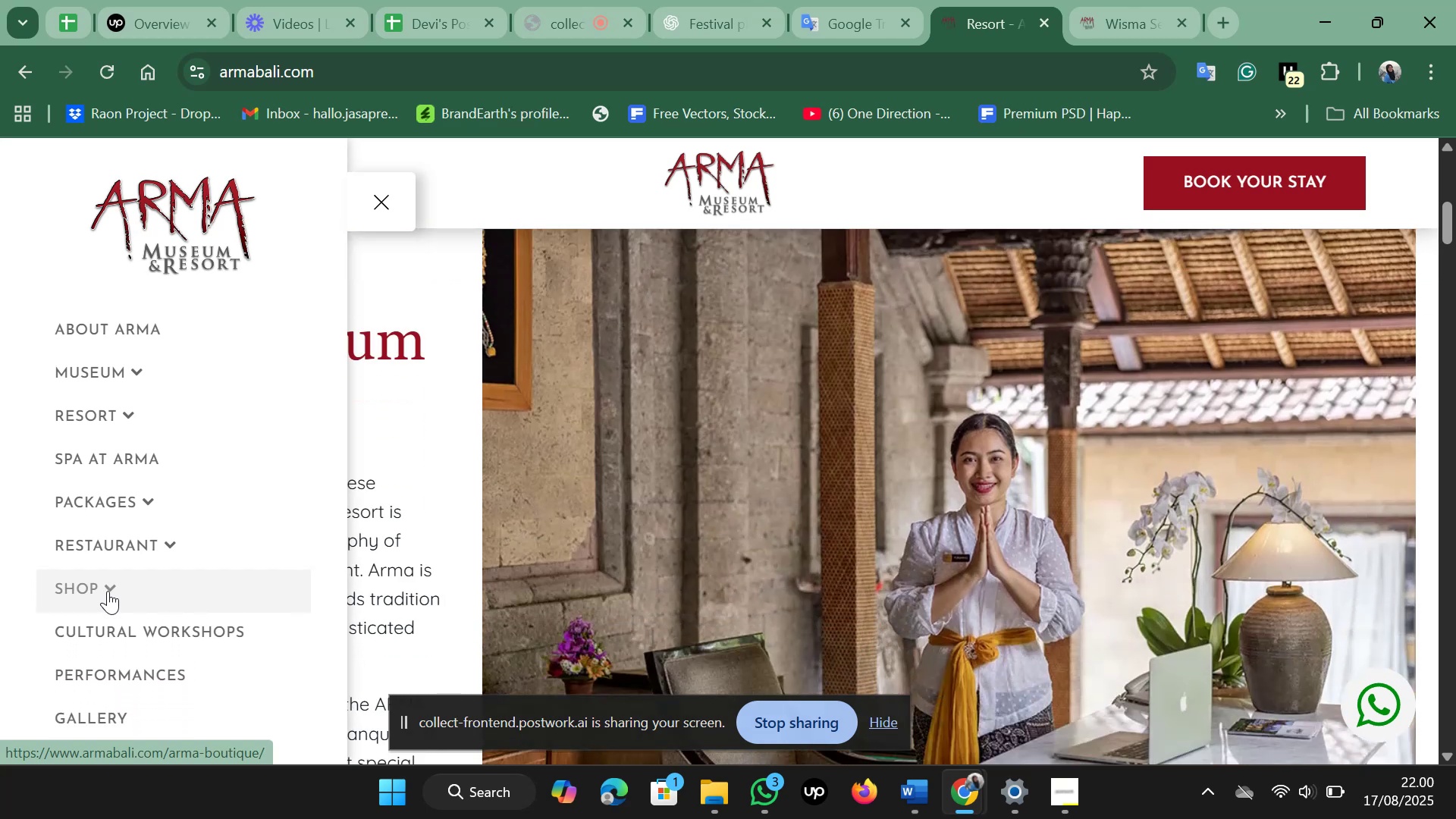 
left_click([827, 3])
 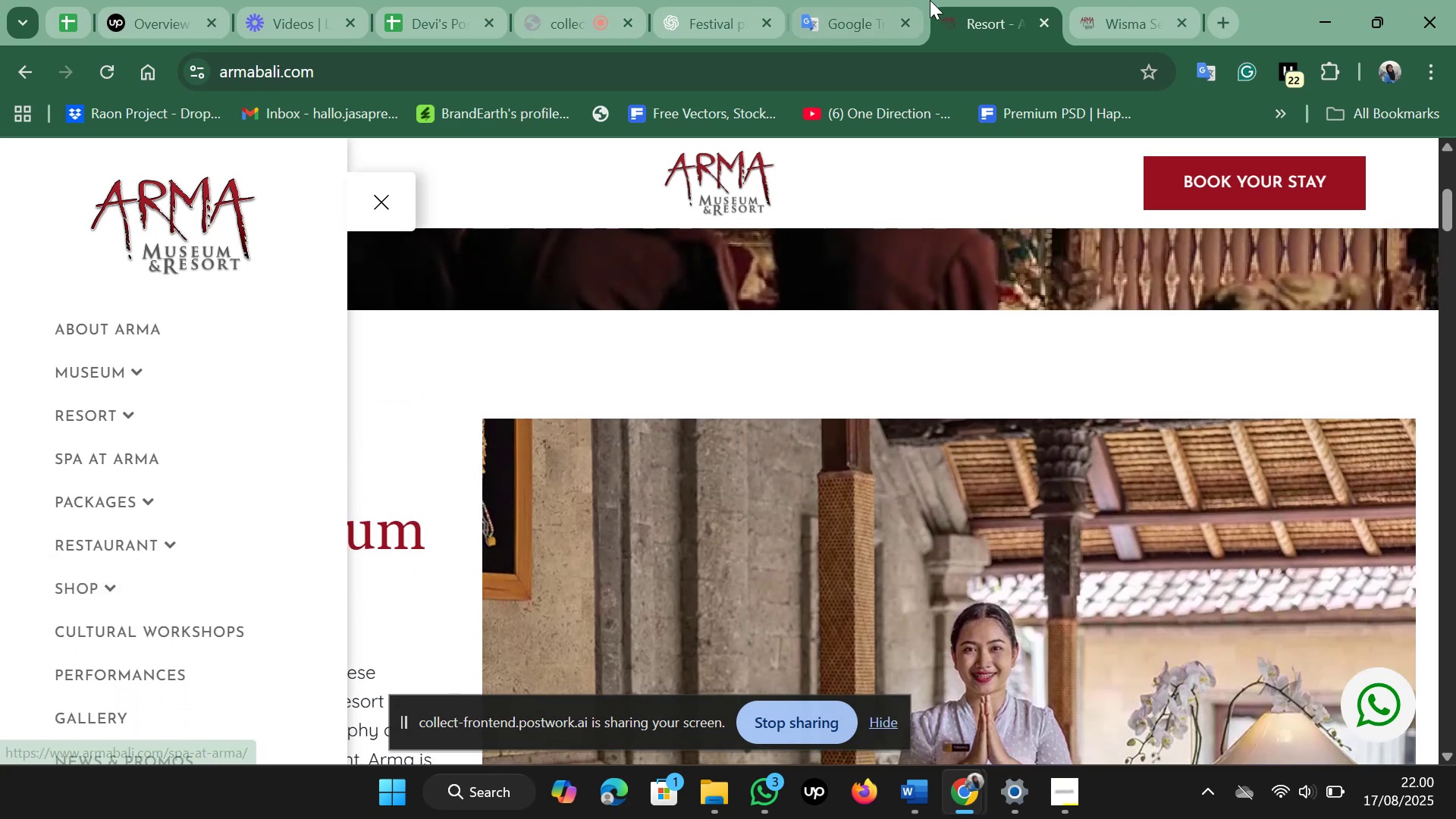 
left_click([680, 359])
 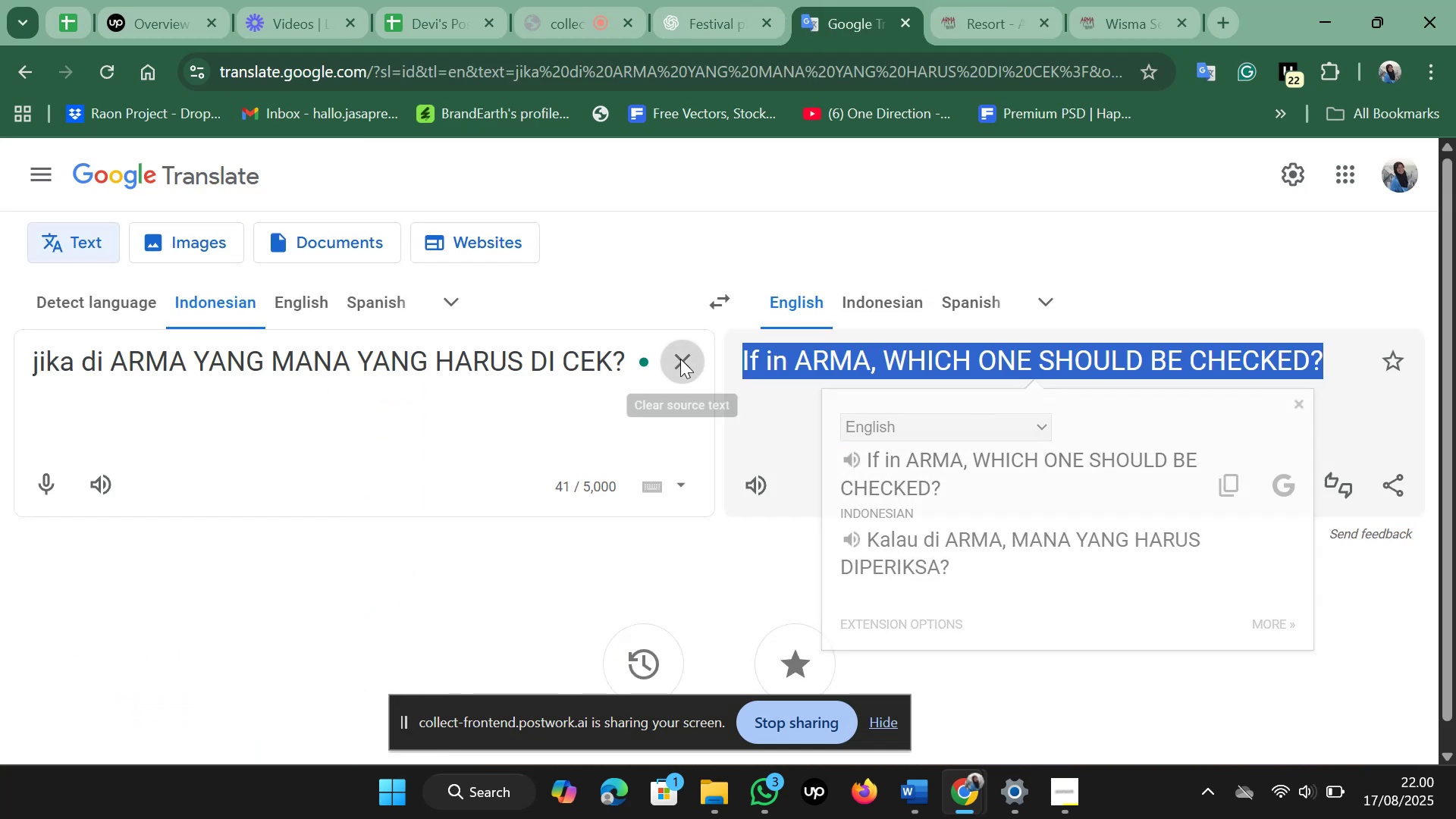 
type(aku booking yang paket mana? aky)
key(Backspace)
type(u tidak menemukannya)
 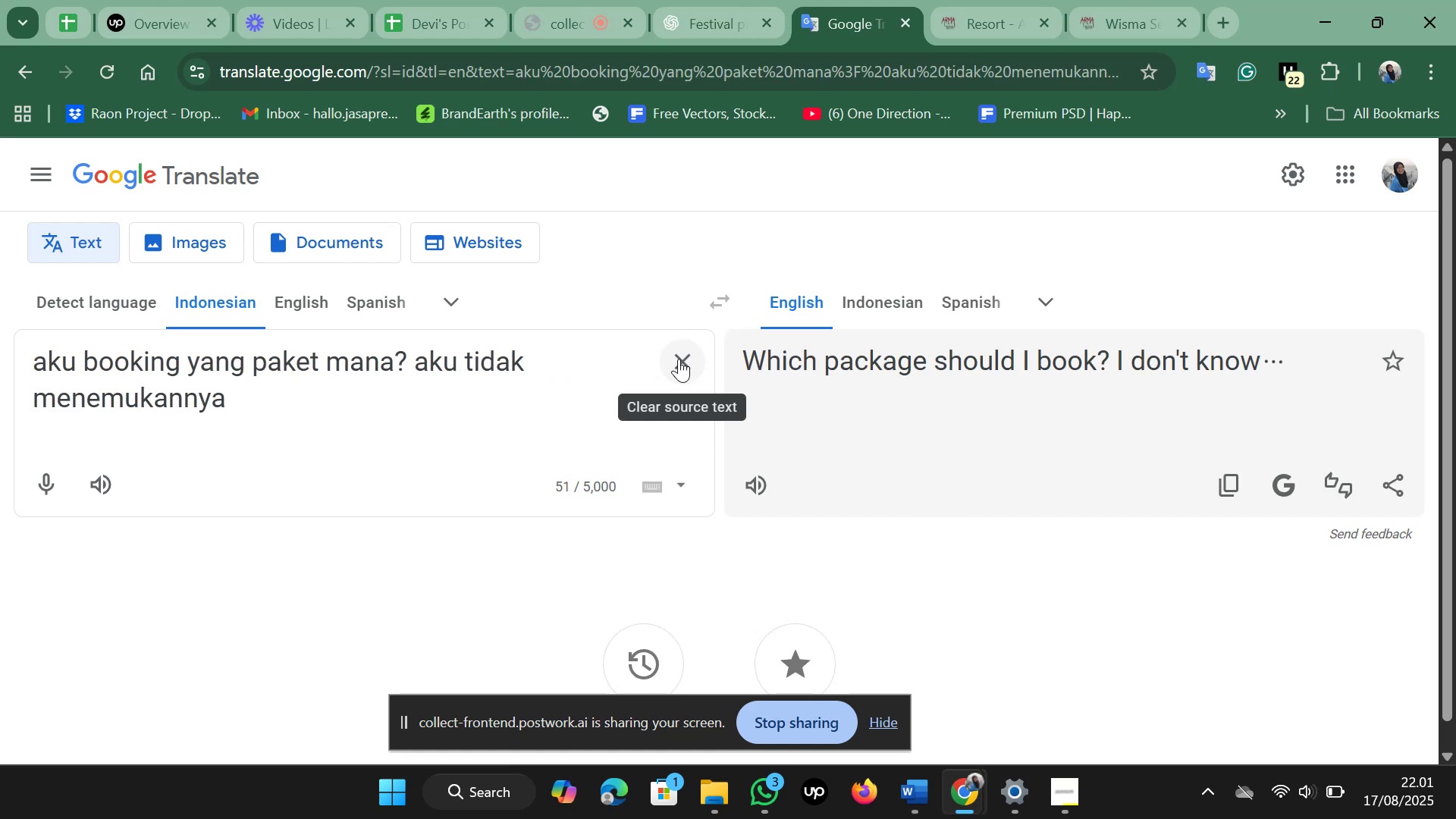 
left_click_drag(start_coordinate=[729, 361], to_coordinate=[1265, 377])
 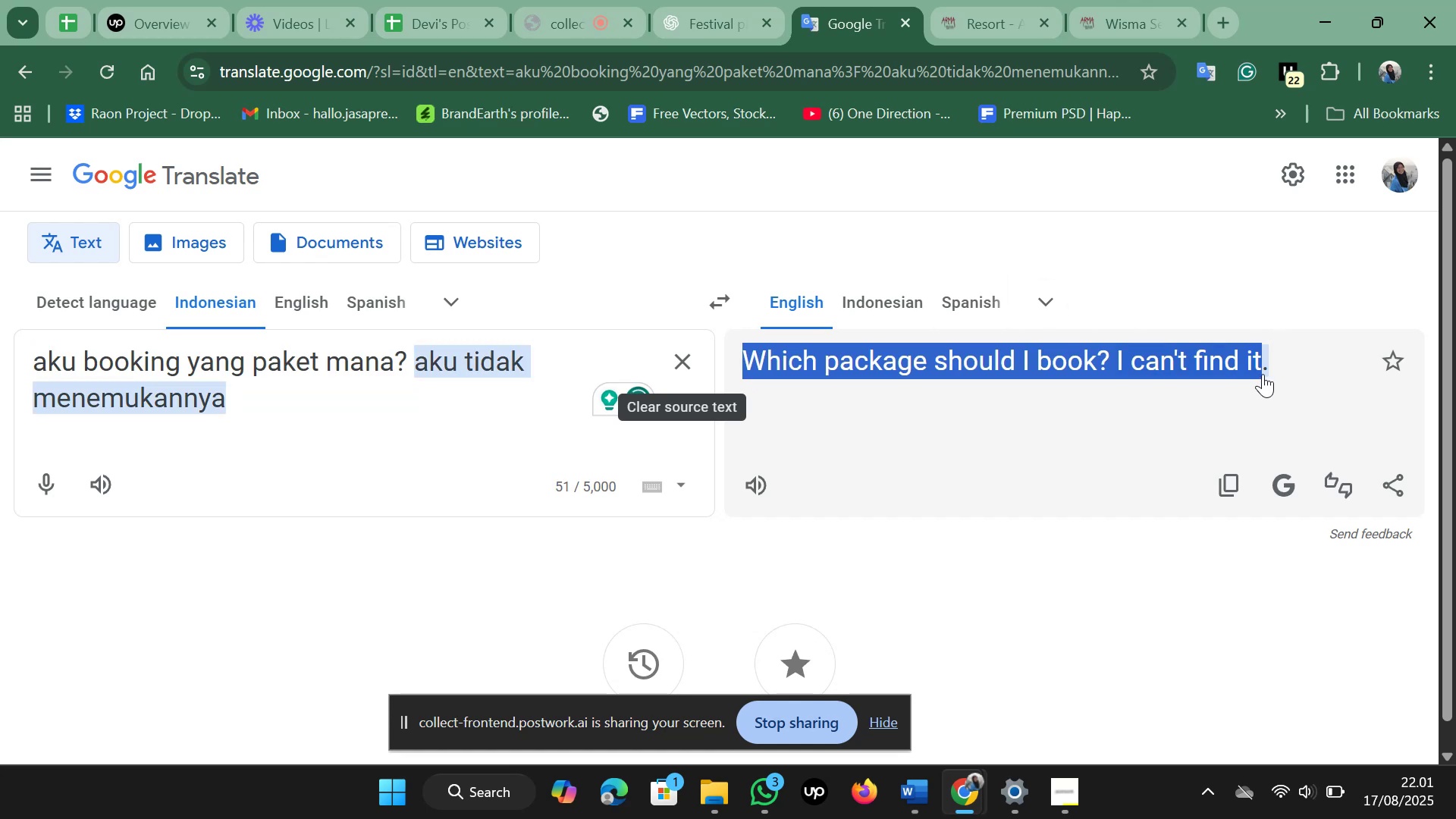 
key(Control+C)
 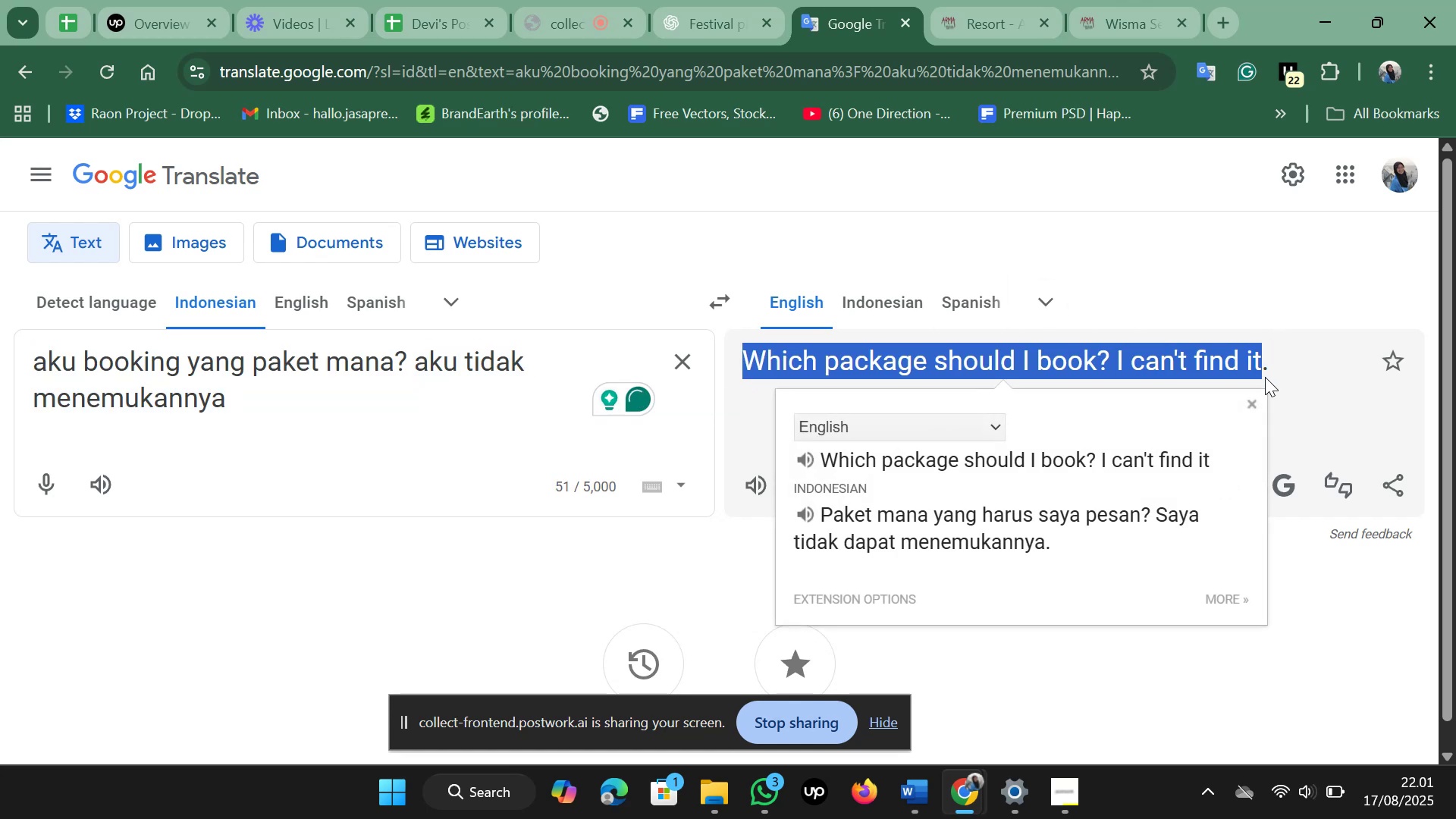 
left_click([744, 0])
 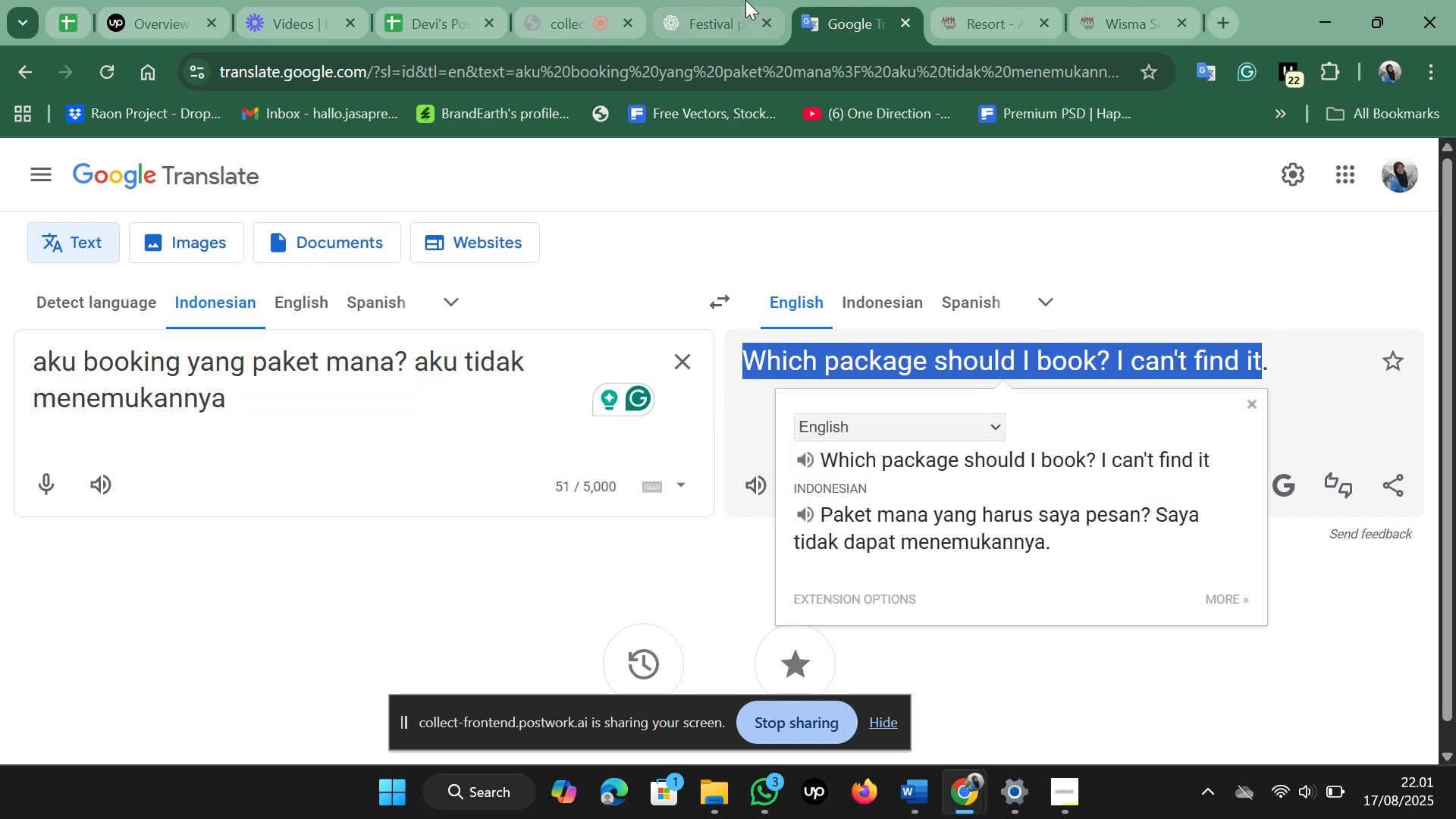 
left_click([965, 698])
 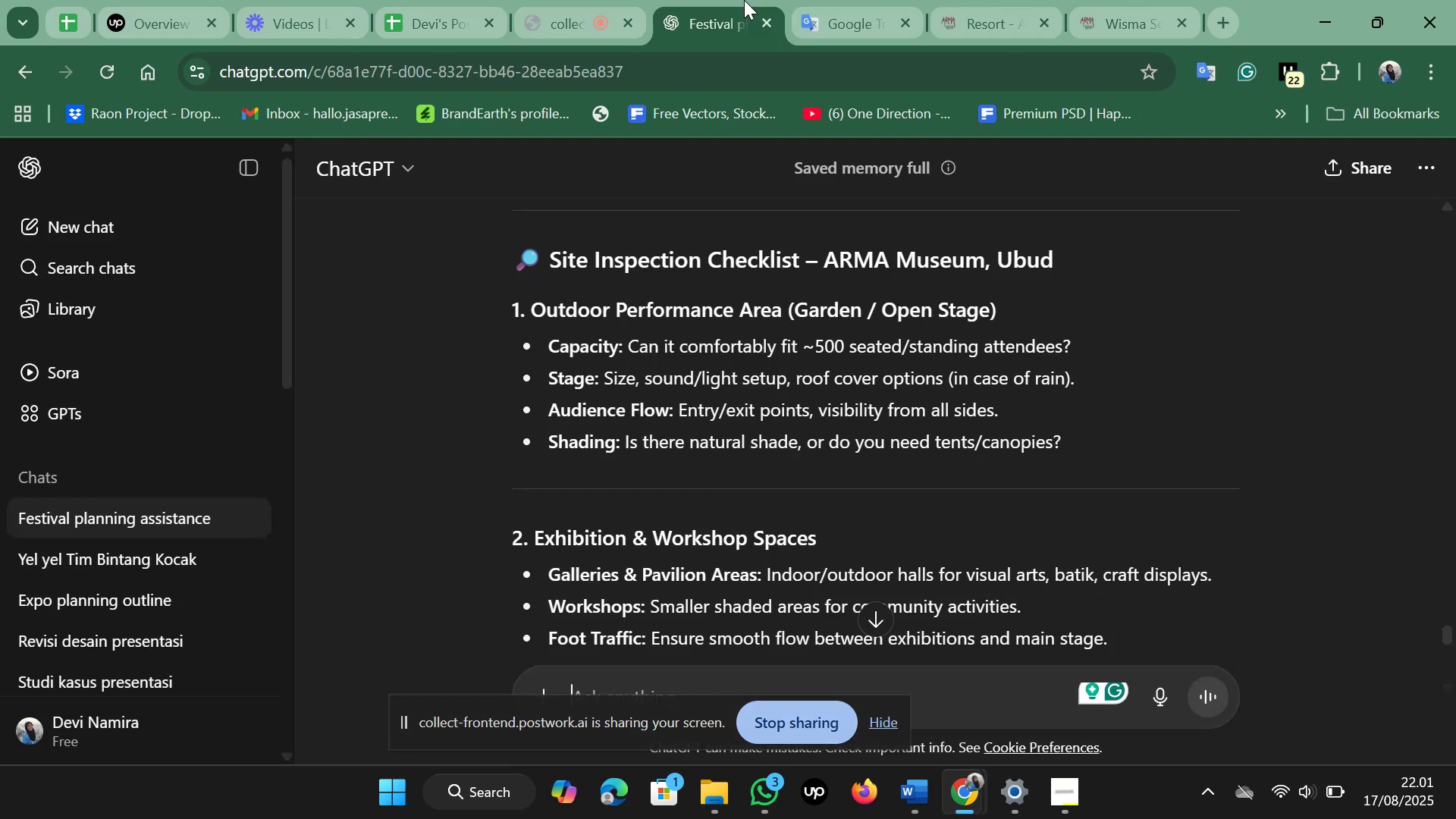 
key(Control+V)
 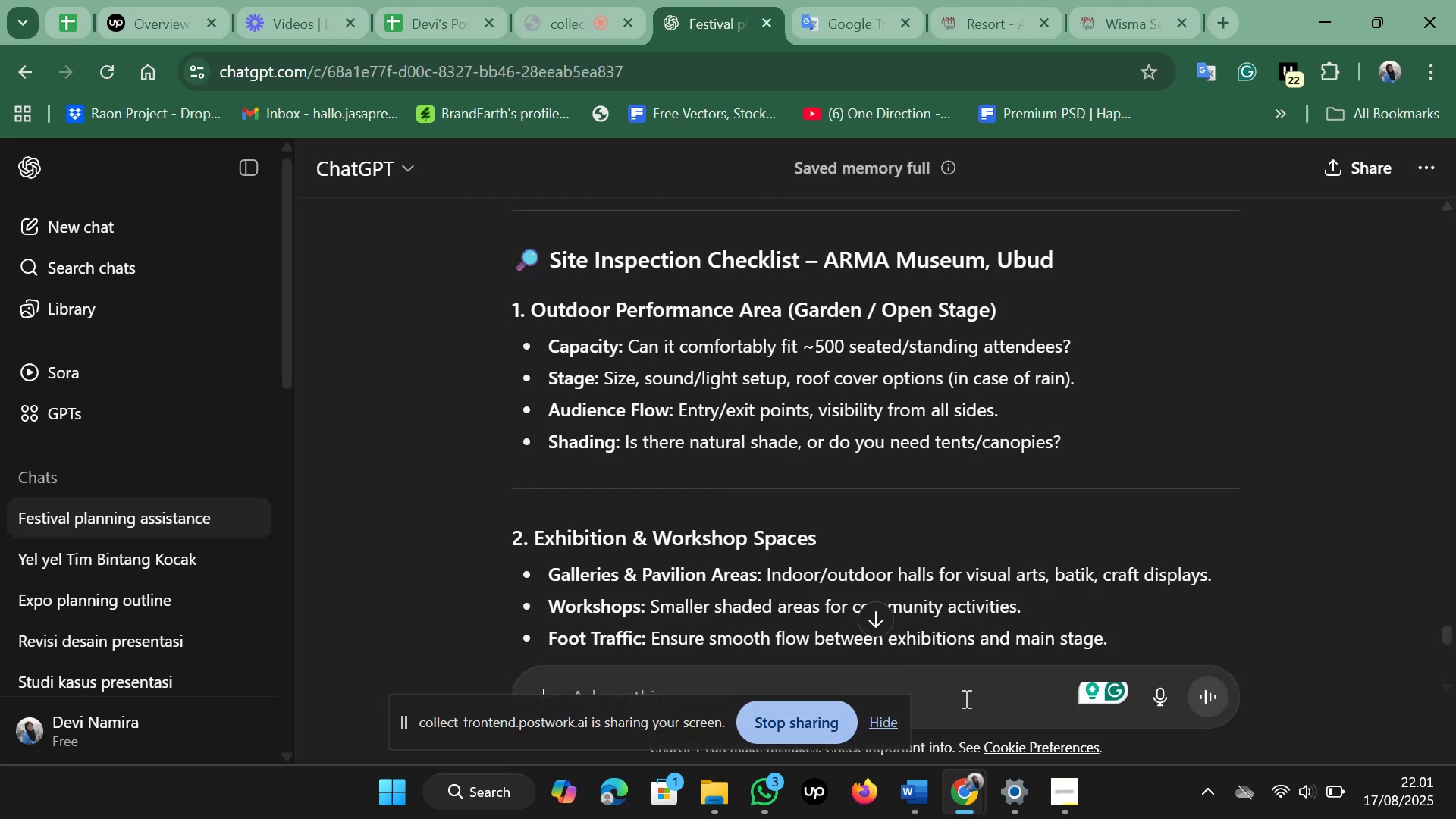 
key(Enter)
 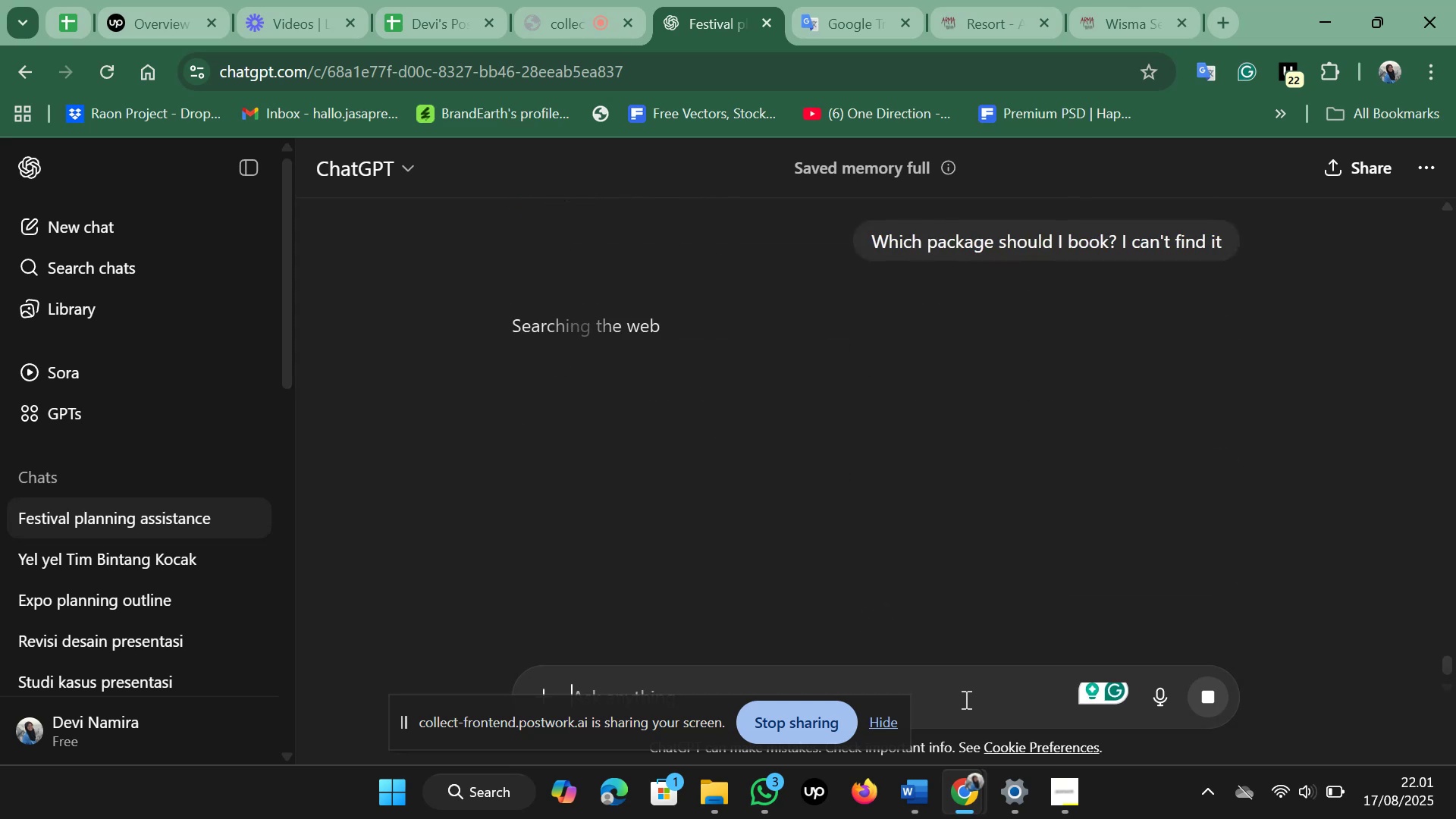 
wait(9.53)
 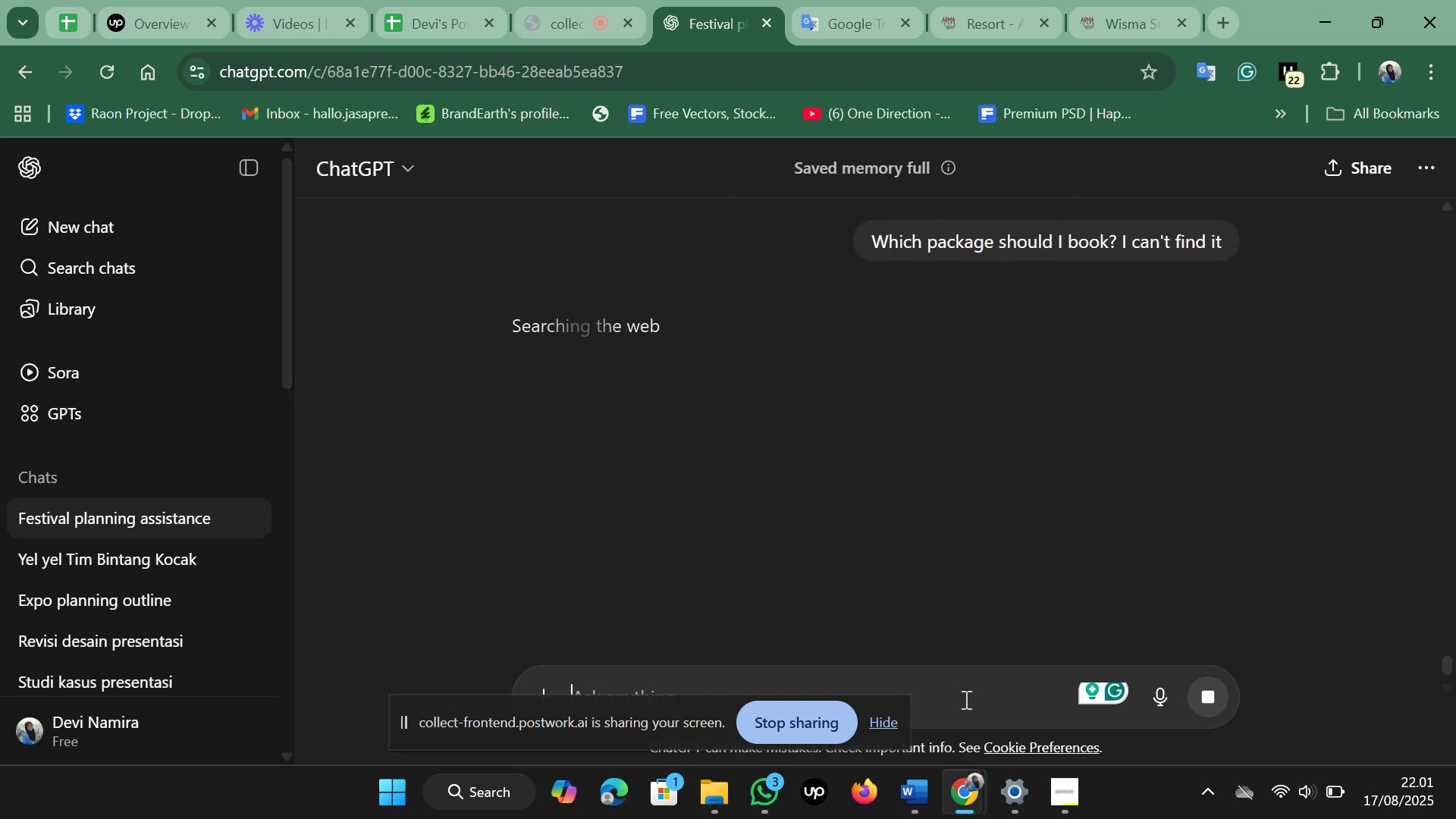 
scroll: coordinate [1092, 583], scroll_direction: down, amount: 5.0
 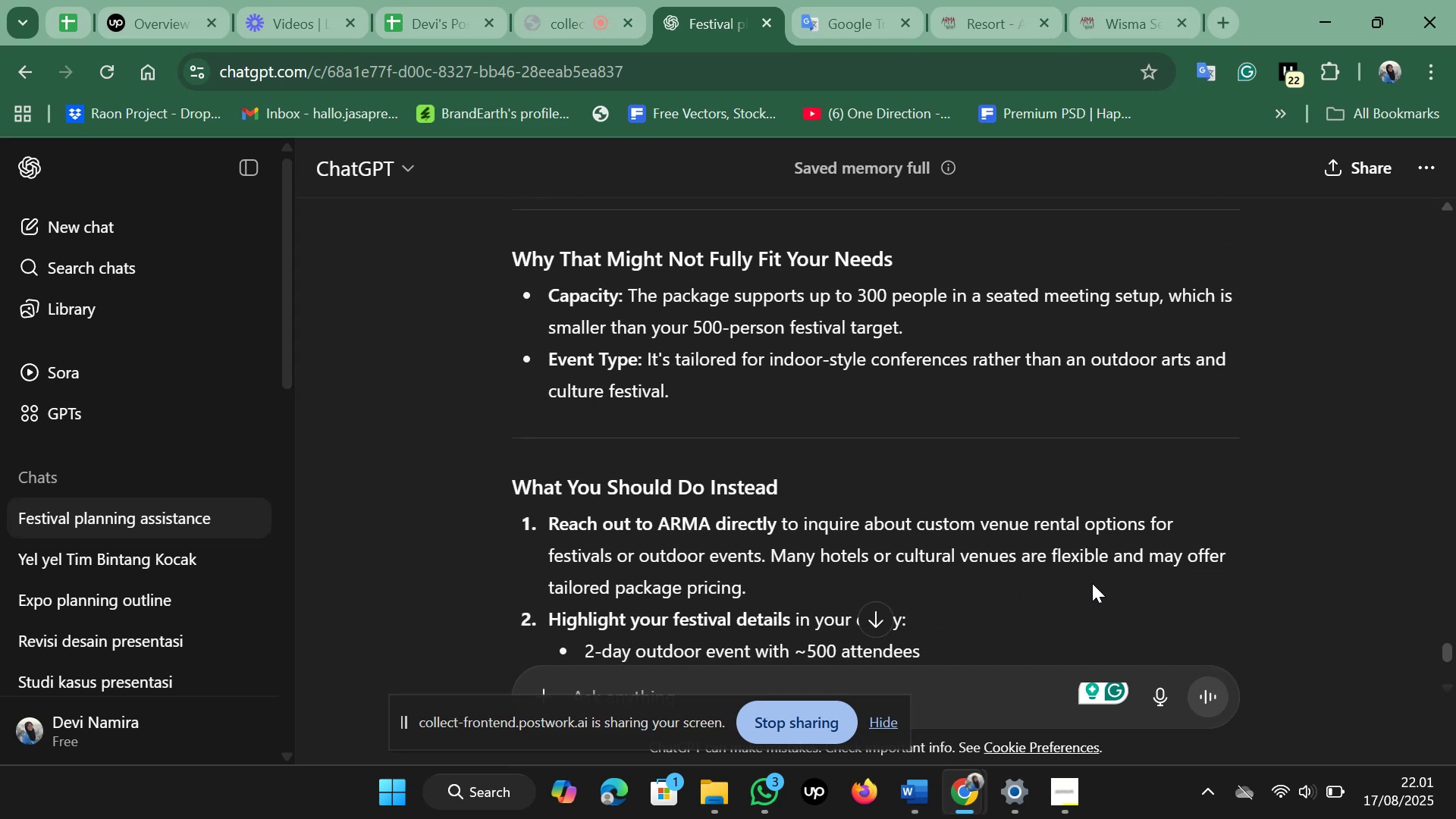 
scroll: coordinate [1094, 581], scroll_direction: up, amount: 4.0
 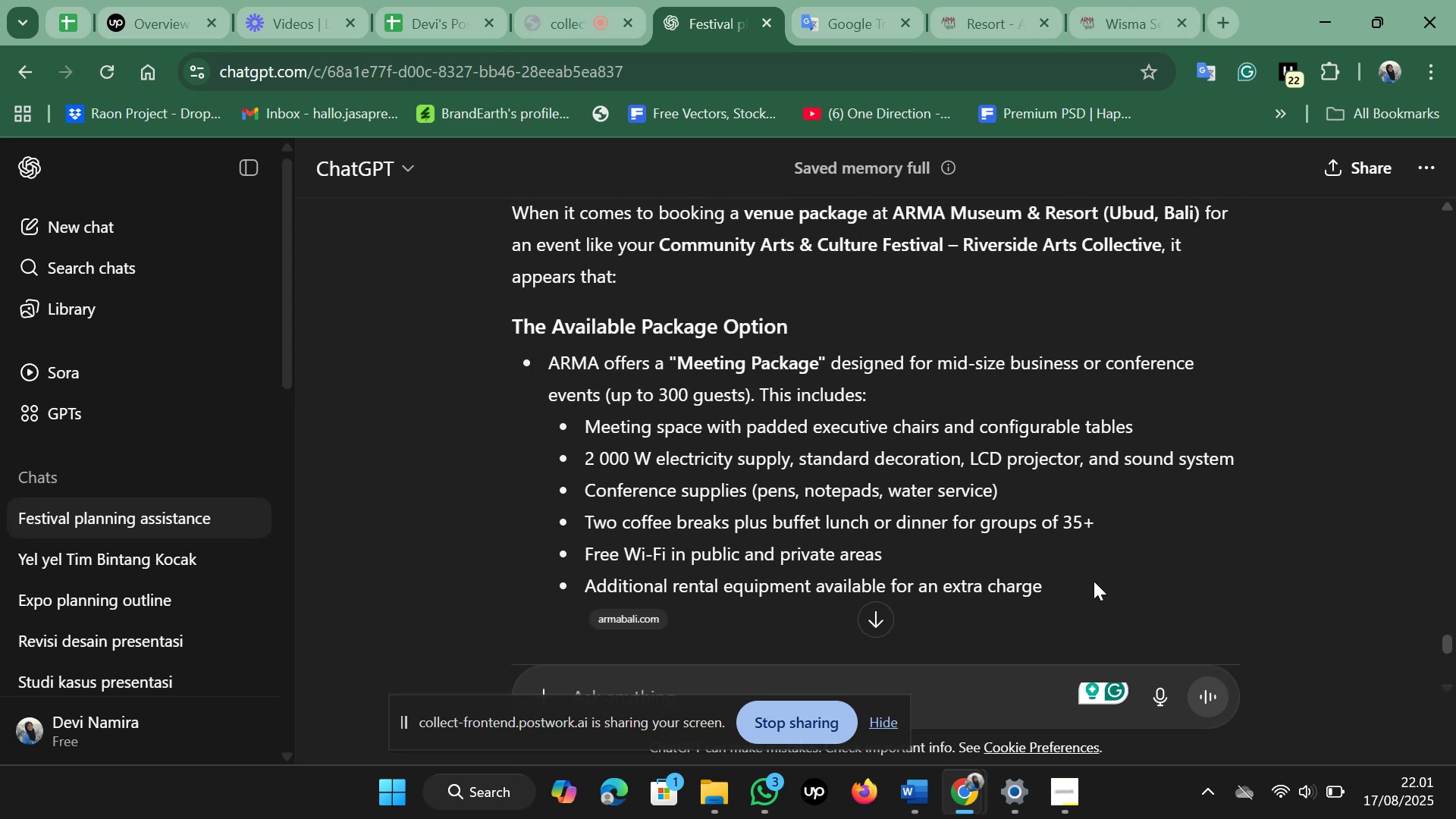 
scroll: coordinate [1094, 581], scroll_direction: down, amount: 4.0
 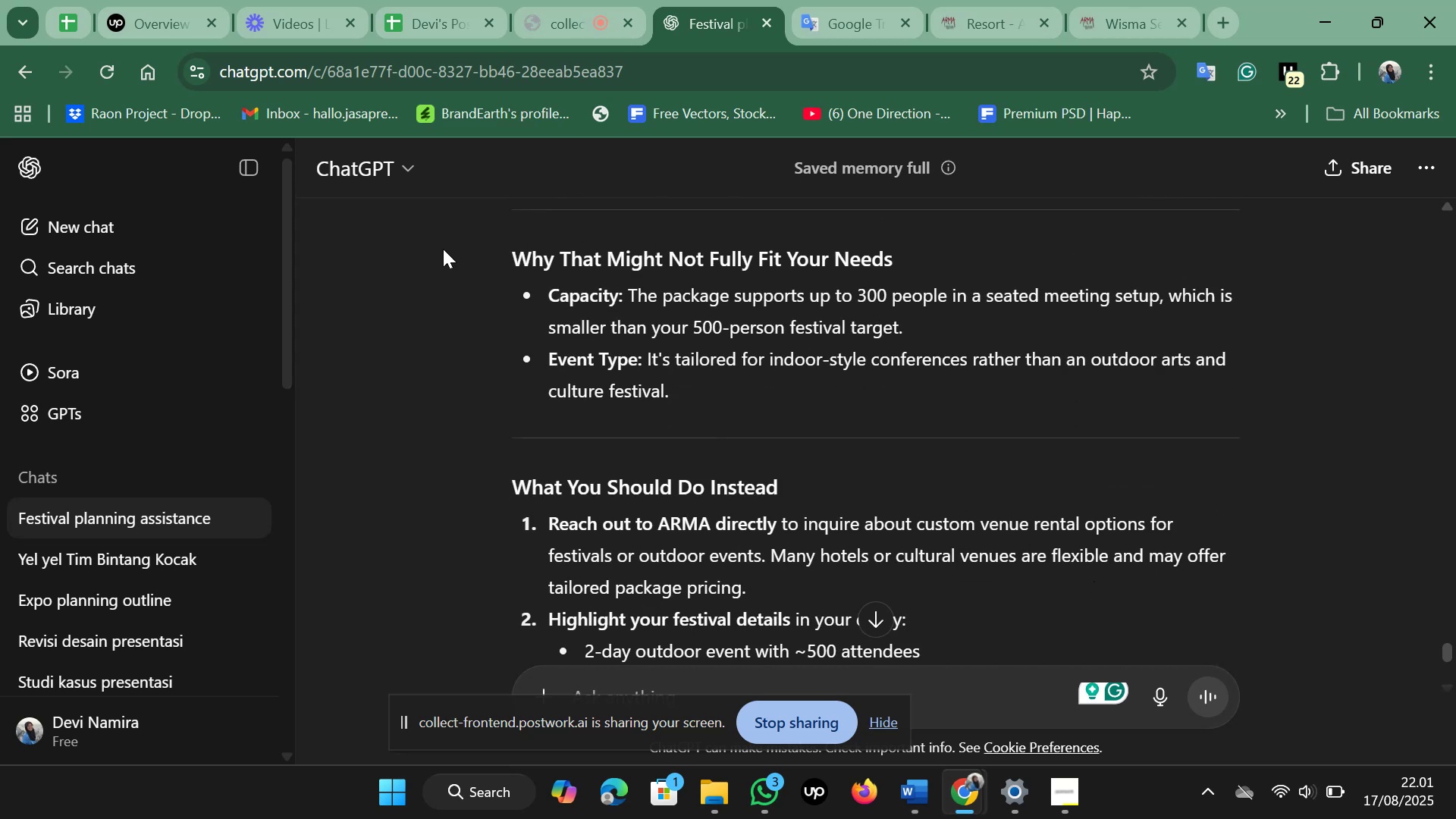 
wait(5.53)
 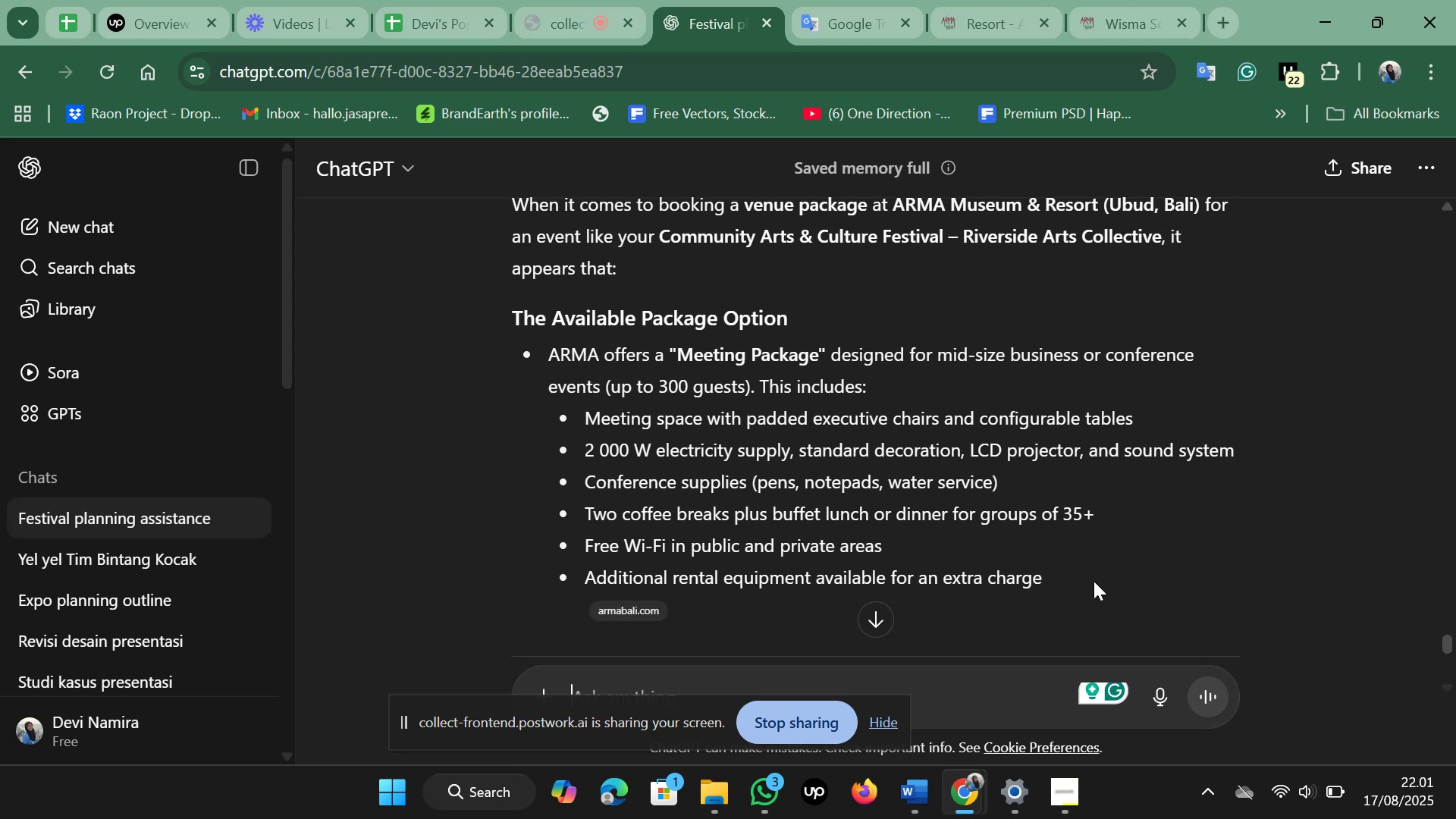 
left_click_drag(start_coordinate=[502, 256], to_coordinate=[921, 250])
 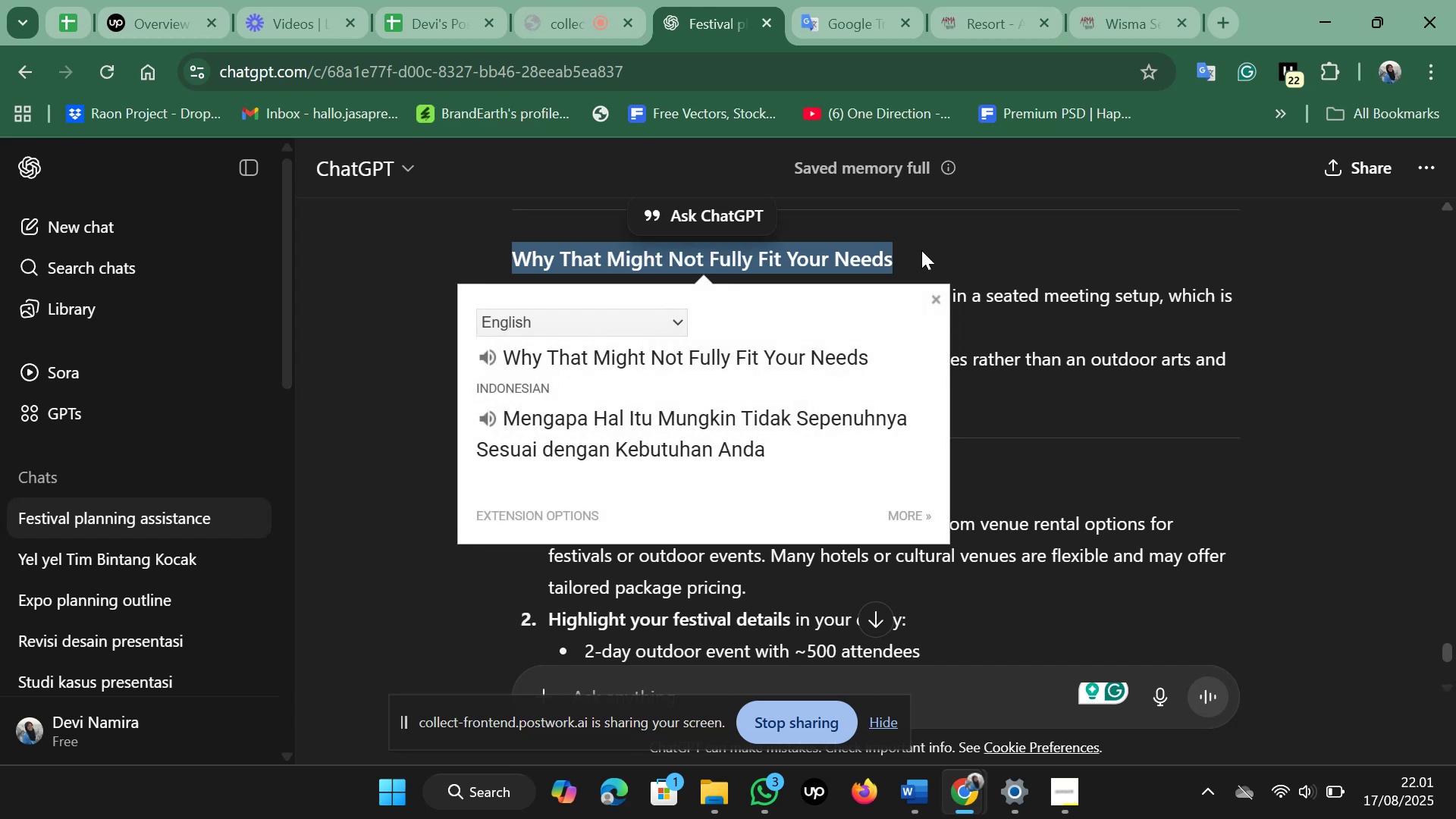 
left_click([921, 250])
 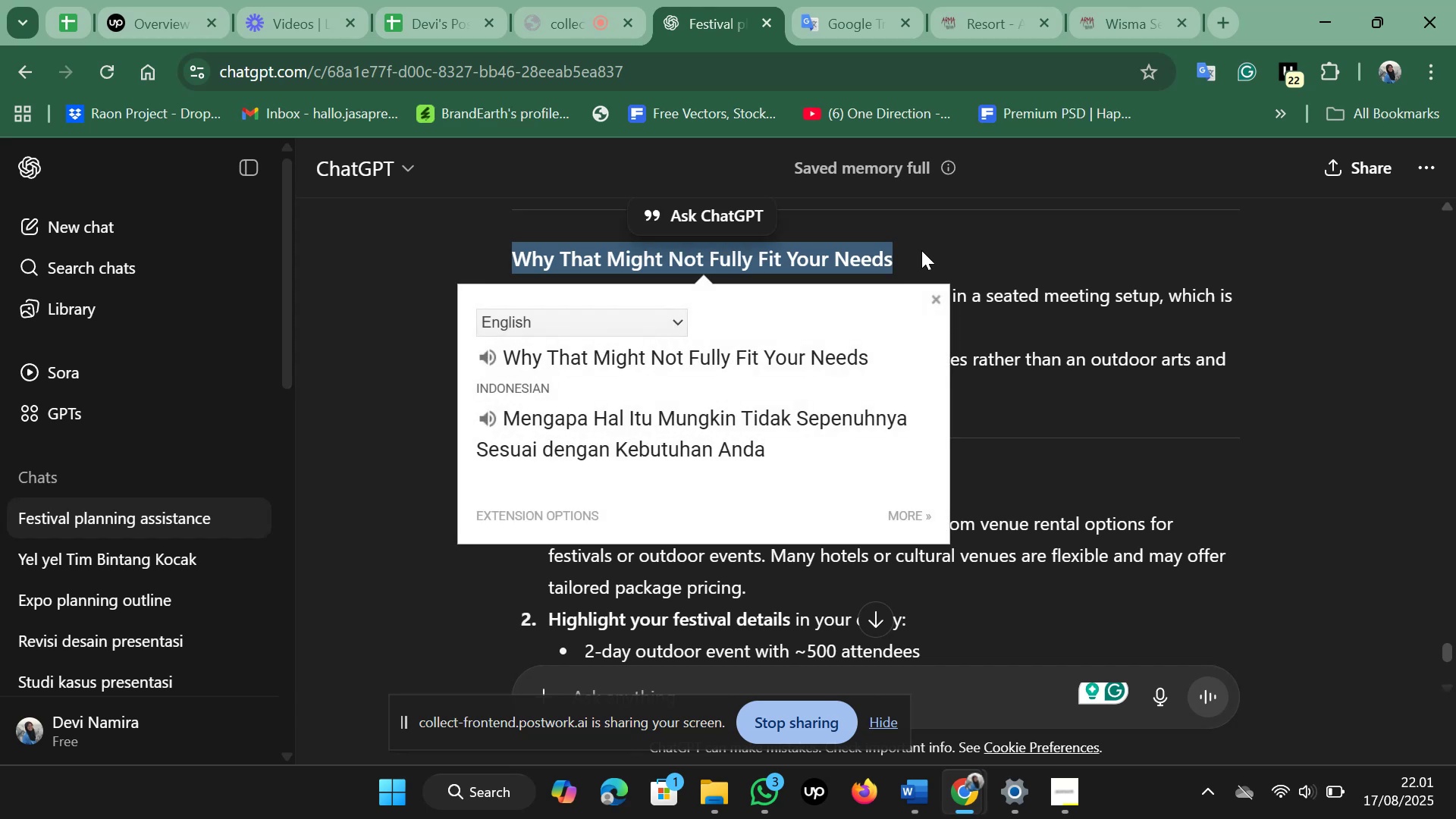 
scroll: coordinate [921, 250], scroll_direction: down, amount: 5.0
 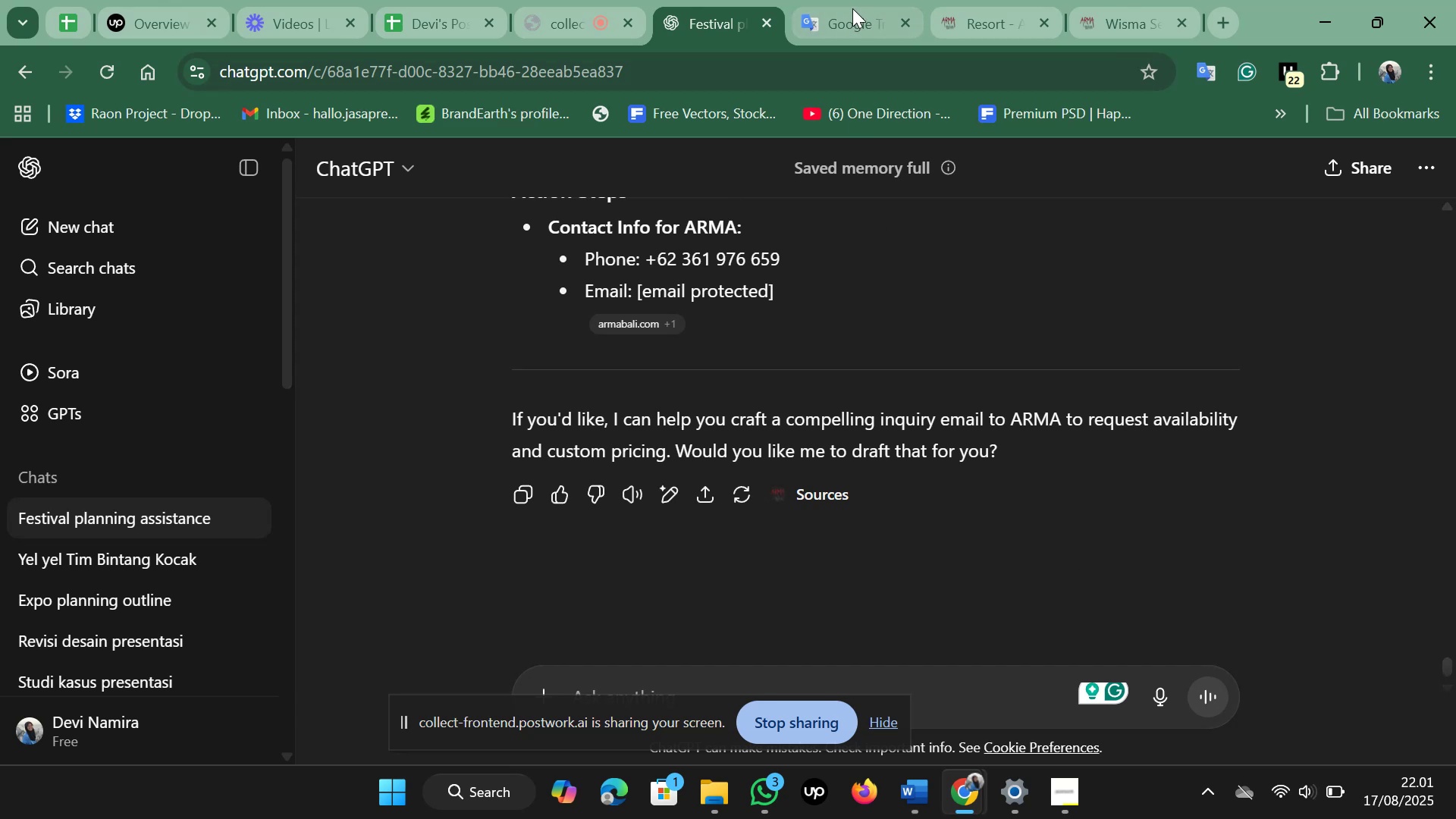 
wait(6.02)
 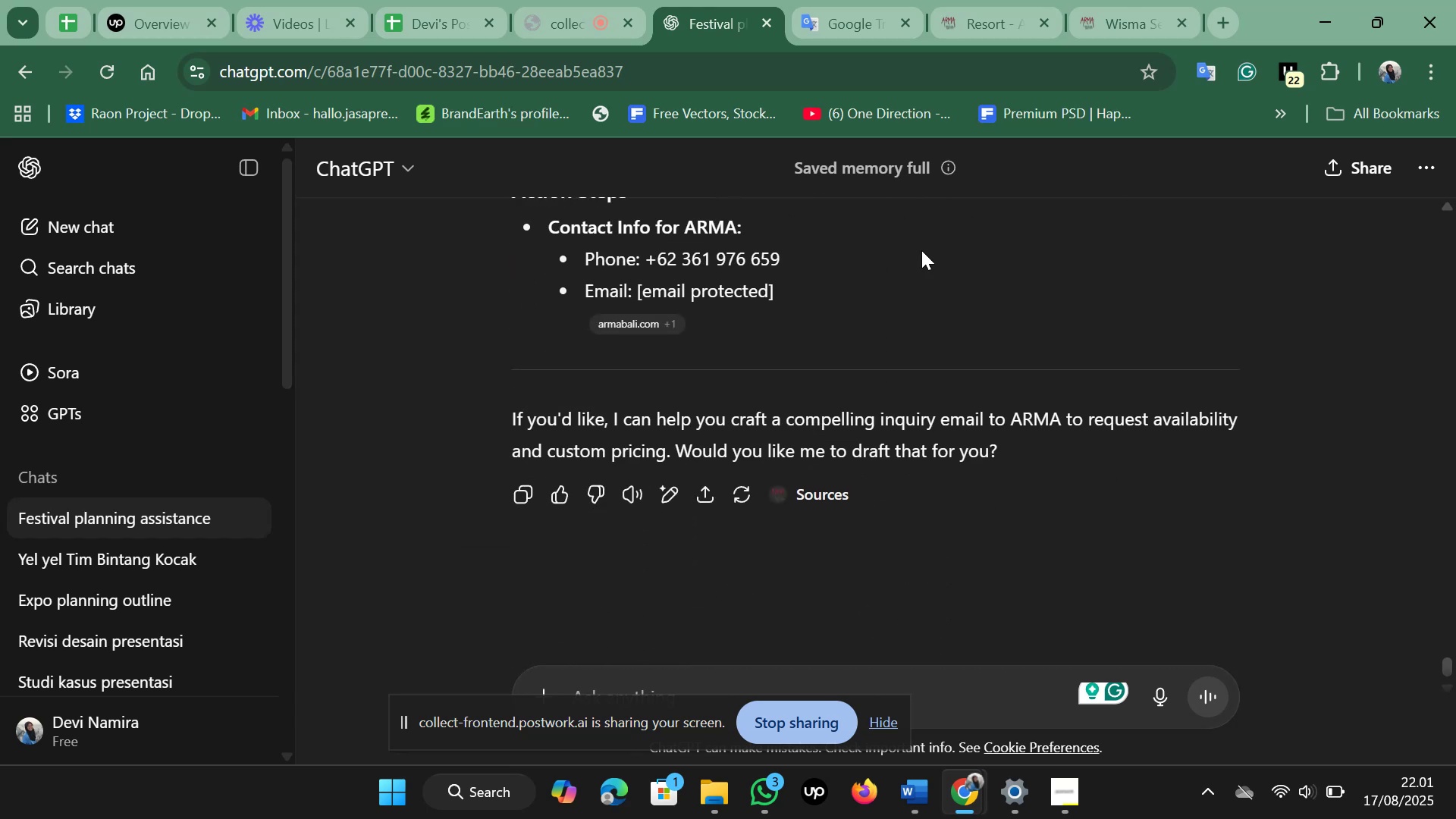 
type(ji)
key(Backspace)
key(Backspace)
type(berikan aku rekomendasi yang sesuai dengan kebutuhanku)
 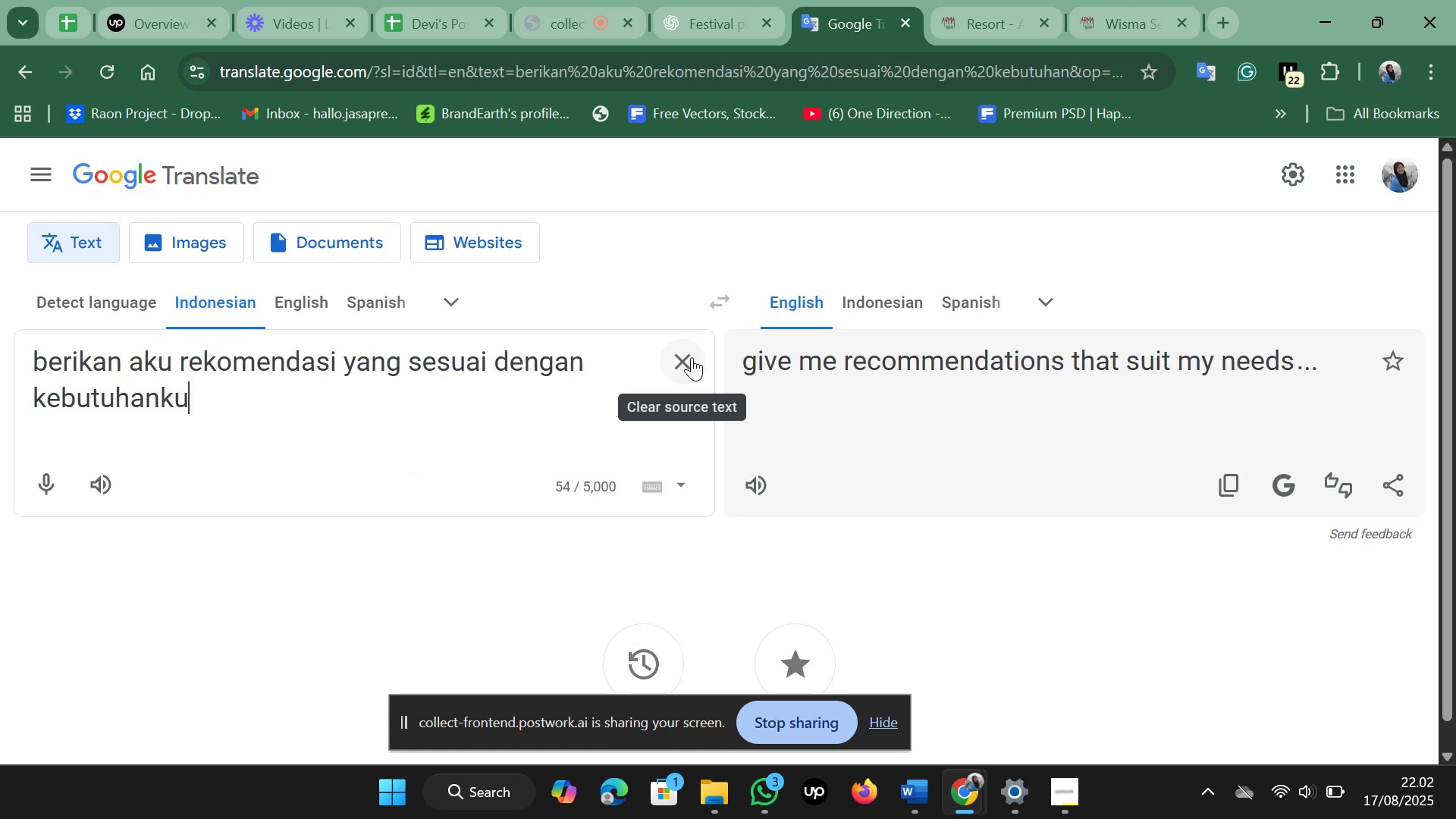 
left_click([349, 359])
 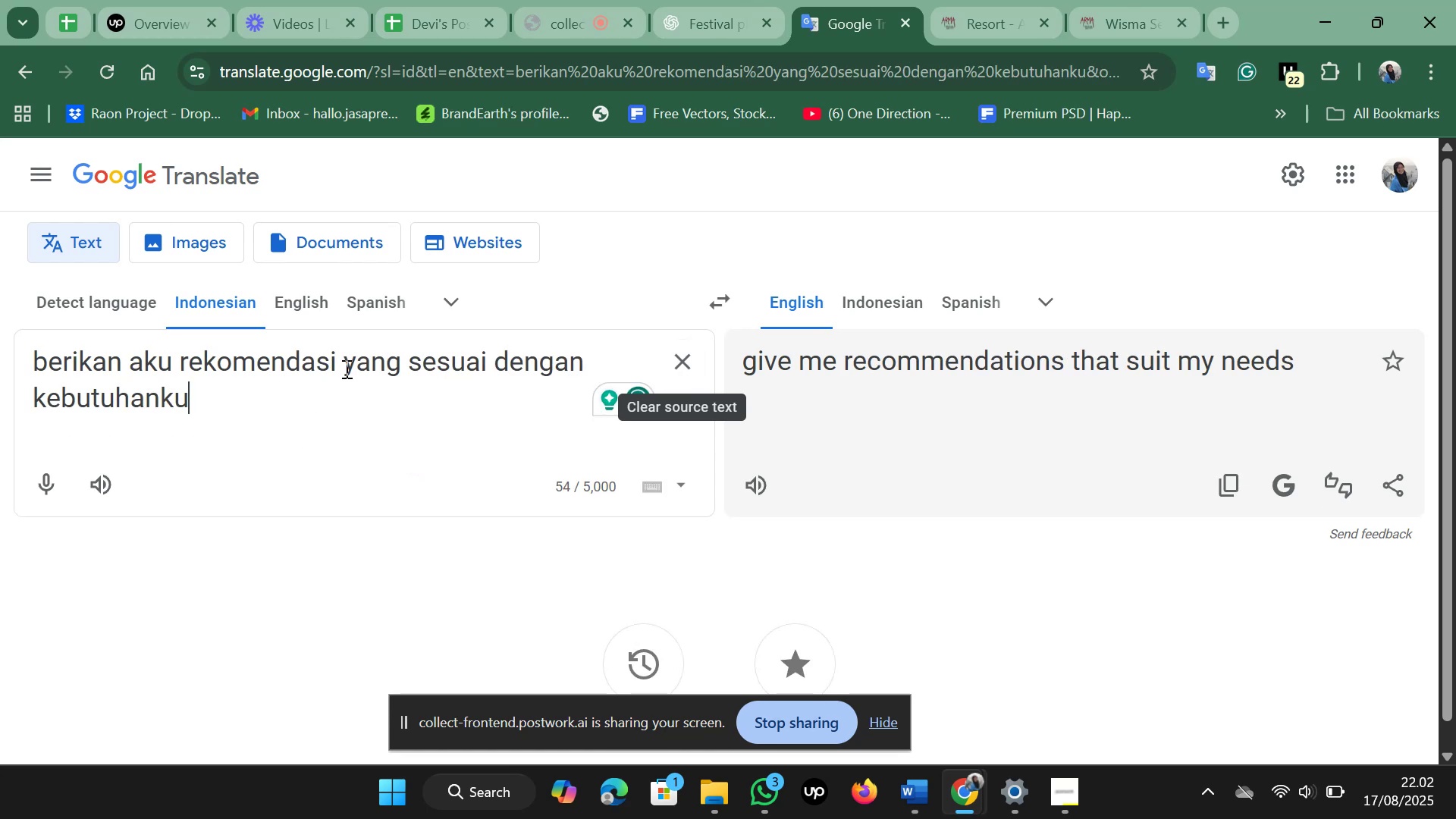 
type(tempat )
 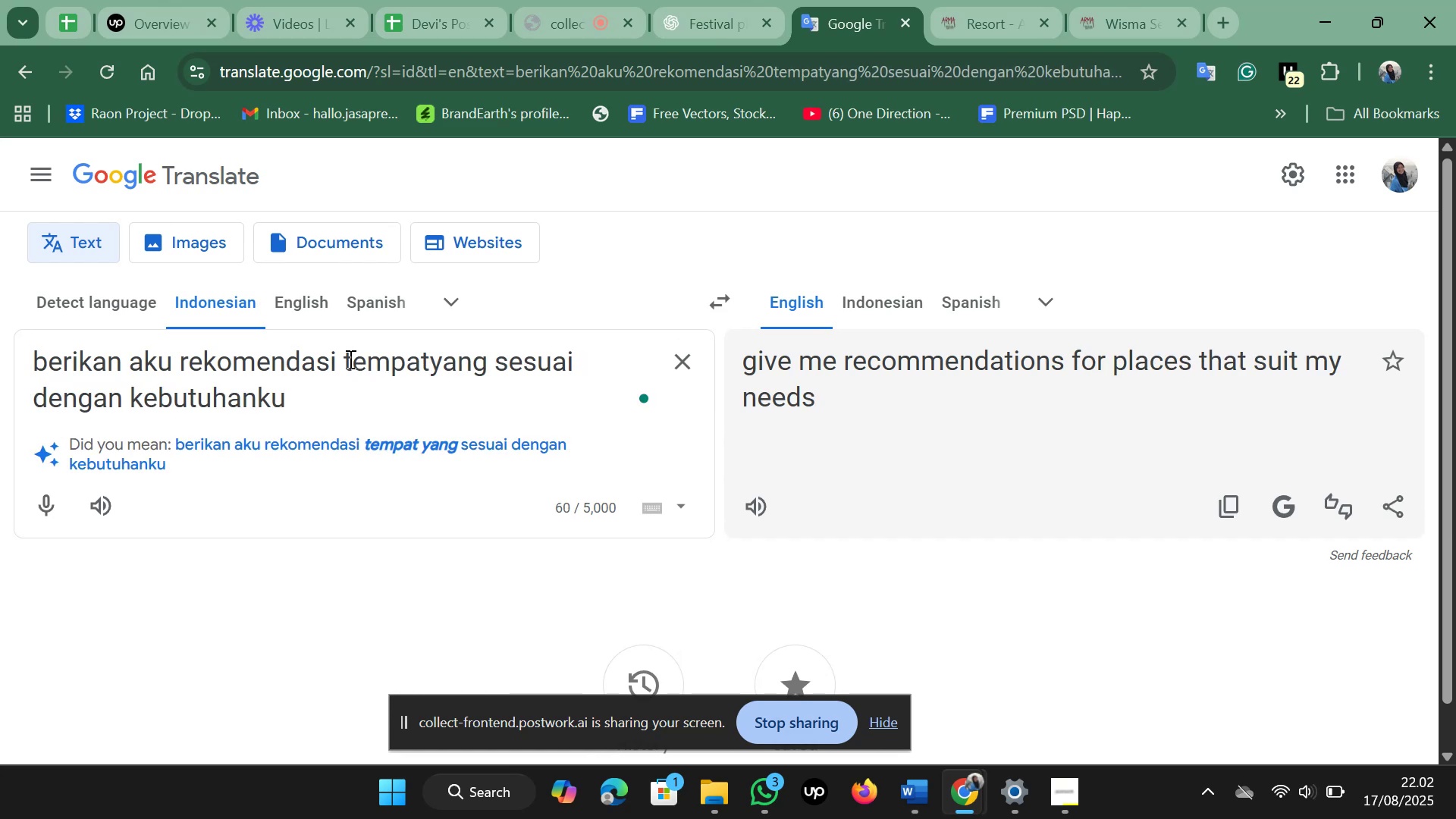 
left_click_drag(start_coordinate=[886, 400], to_coordinate=[745, 348])
 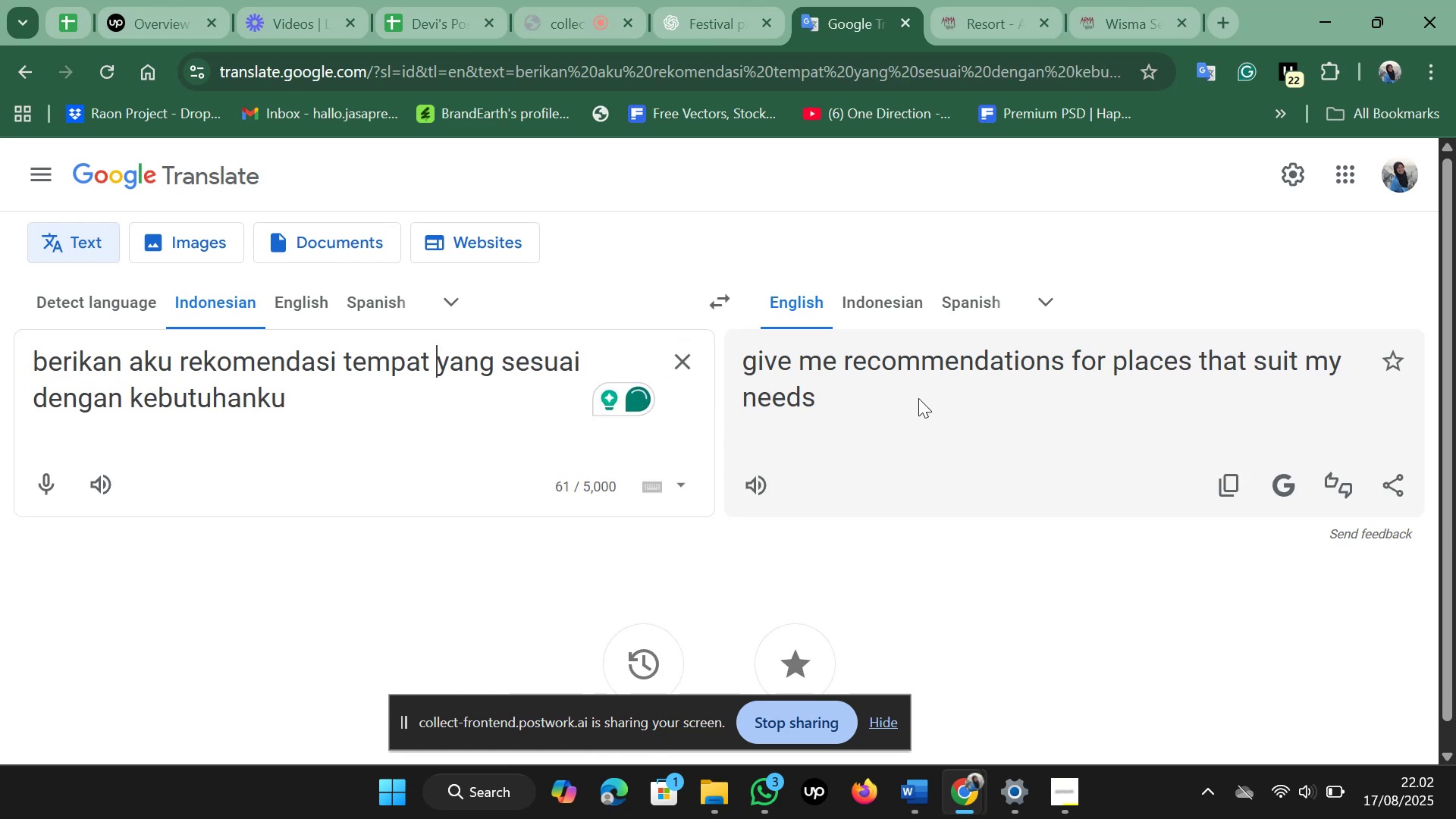 
key(Control+C)
 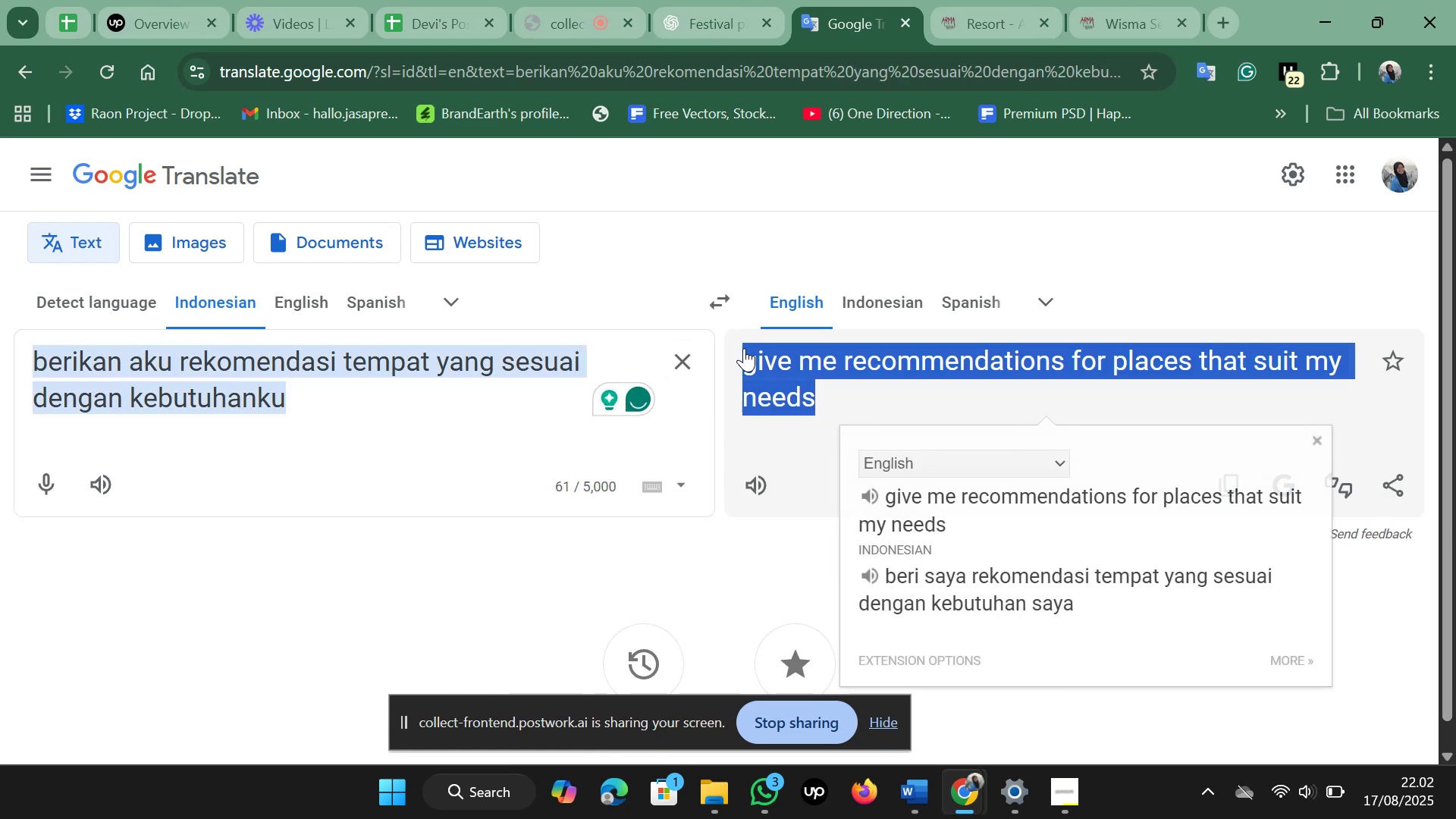 
left_click([676, 0])
 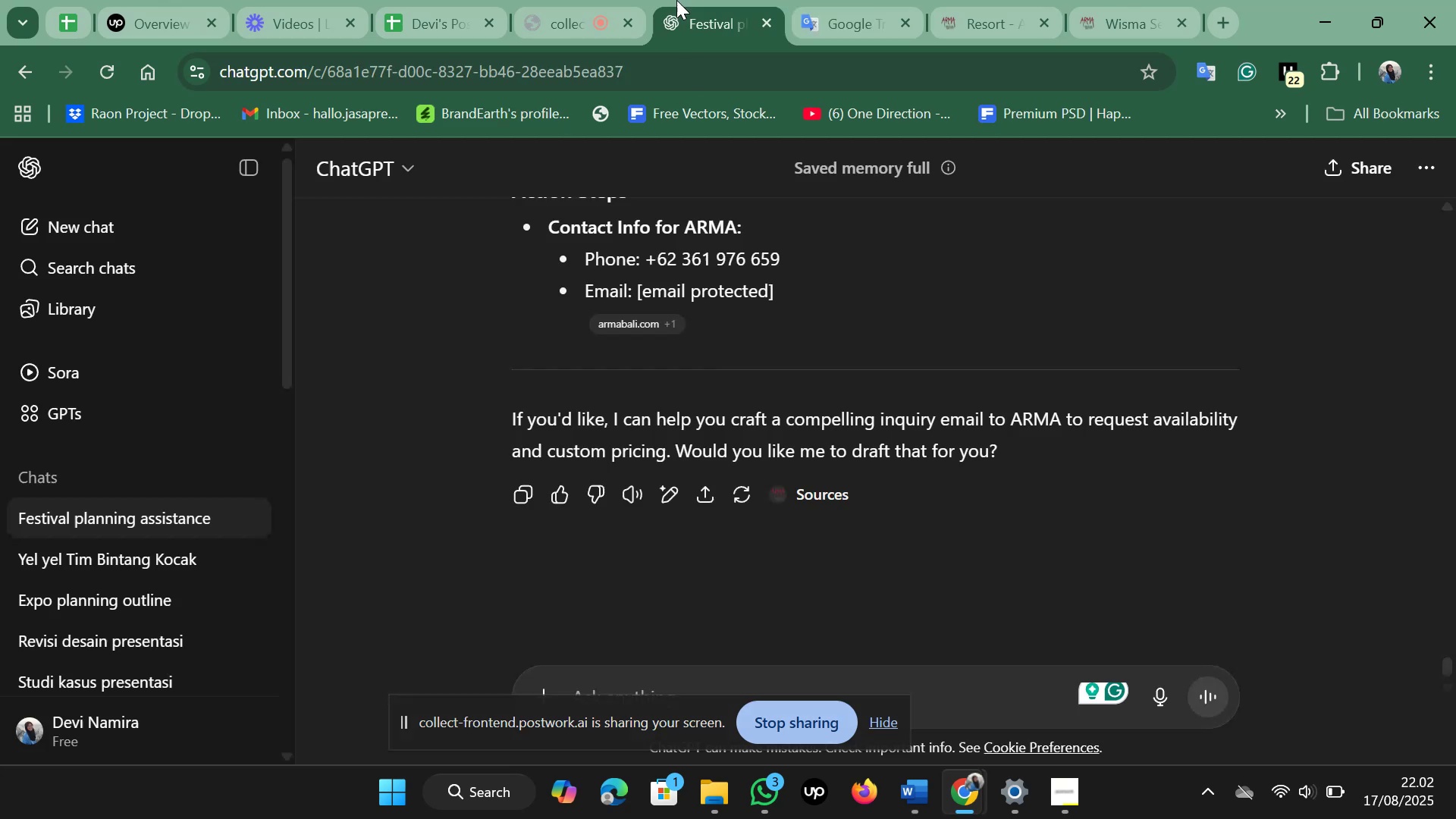 
key(Control+V)
 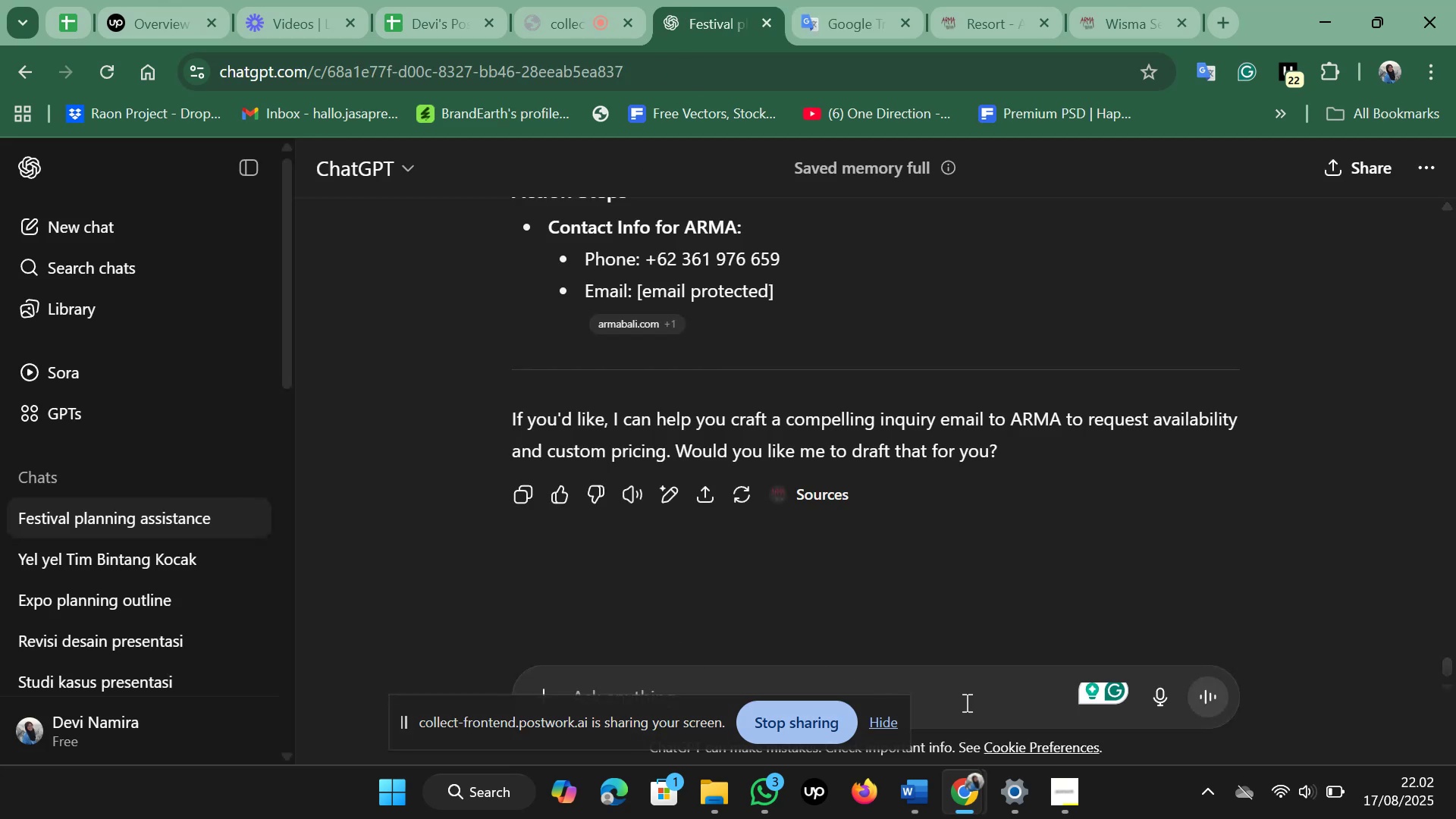 
key(Enter)
 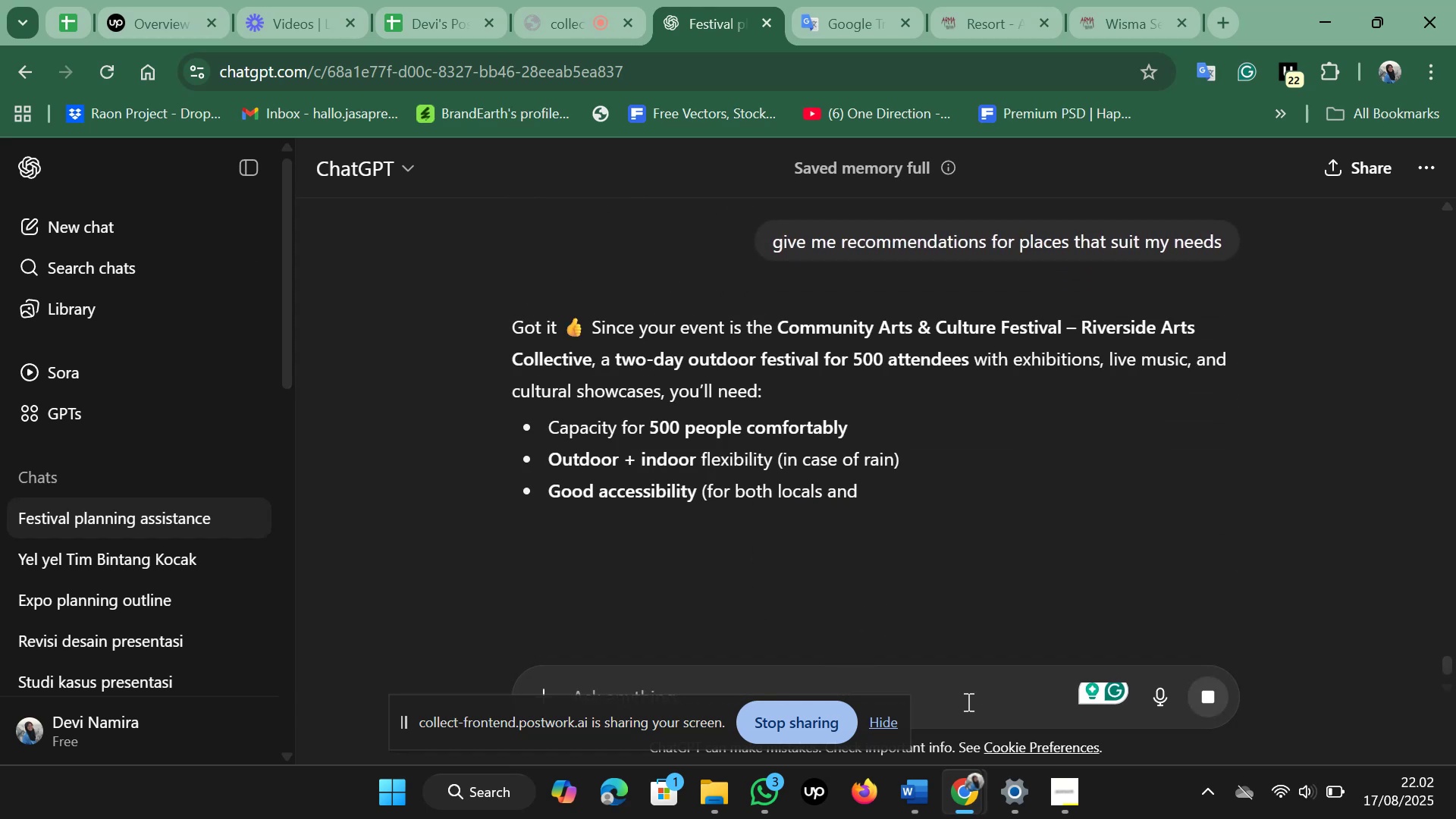 
wait(7.27)
 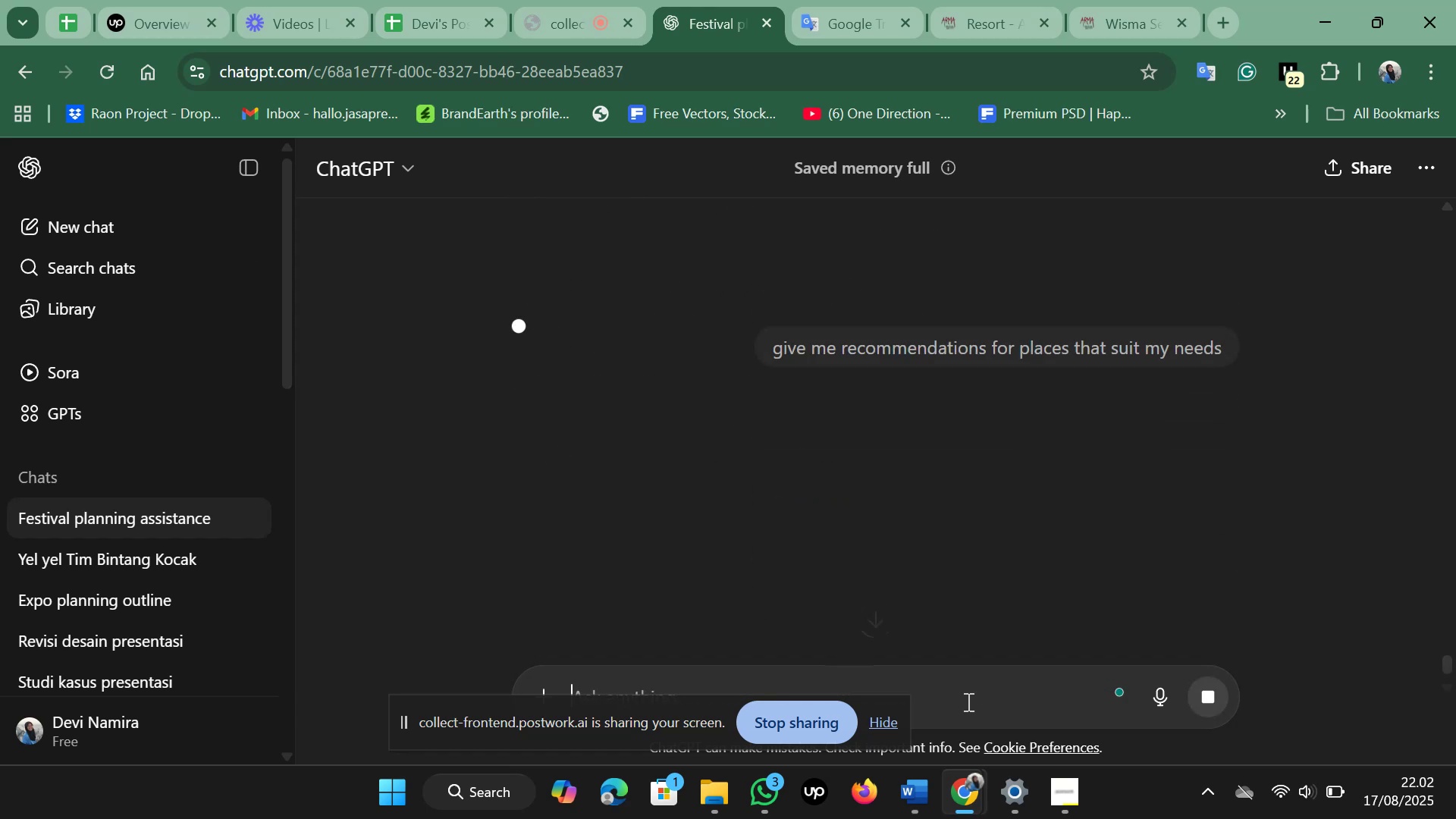 
scroll: coordinate [1163, 460], scroll_direction: down, amount: 3.0
 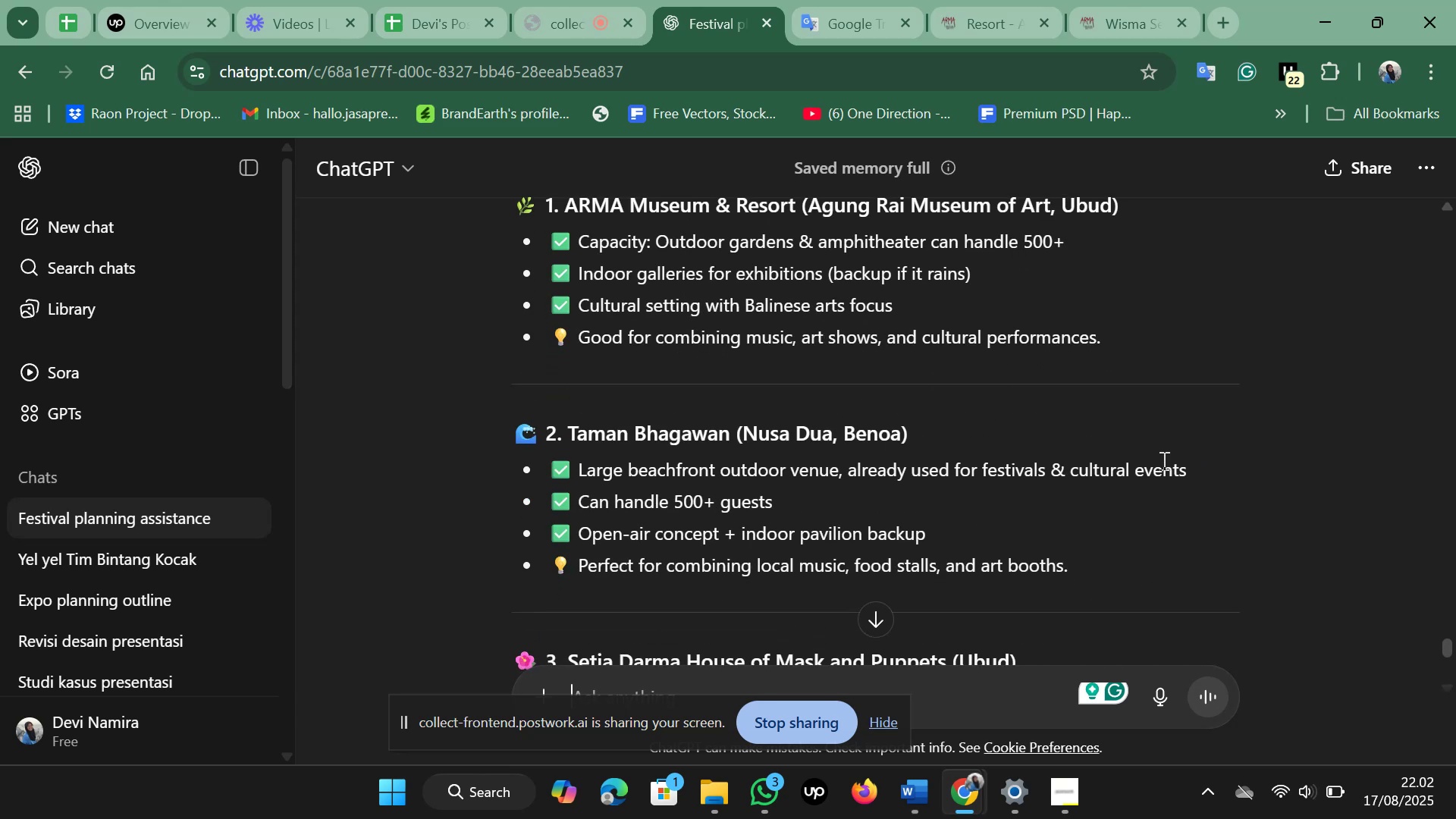 
left_click_drag(start_coordinate=[580, 714], to_coordinate=[96, 675])
 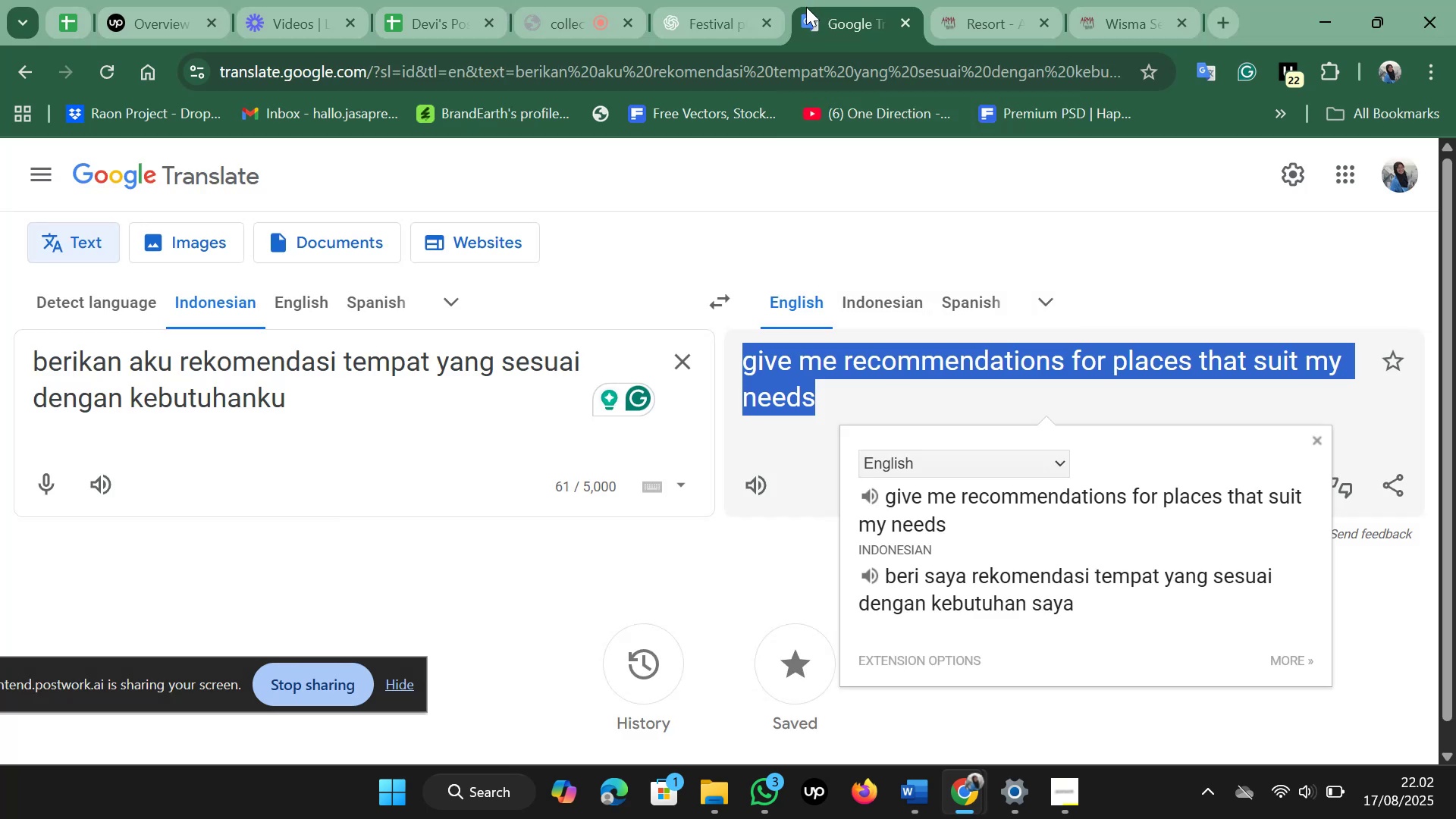 
wait(5.06)
 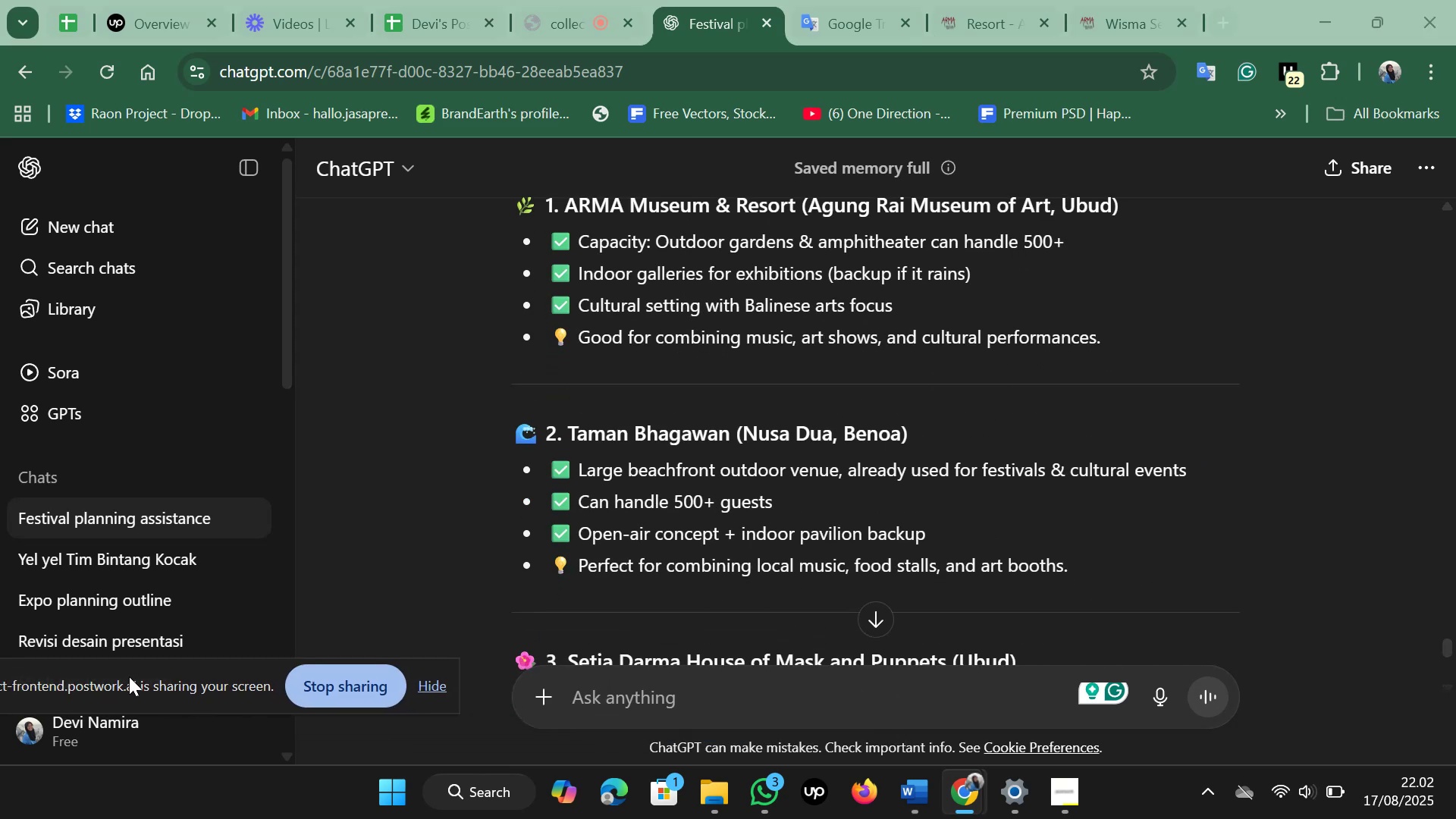 
type(apa kamusw)
key(Backspace)
type( )
key(Backspace)
key(Backspace)
type( serius merekomendasikan arma? untuk 500 orang? paket mana yang kupilih?)
 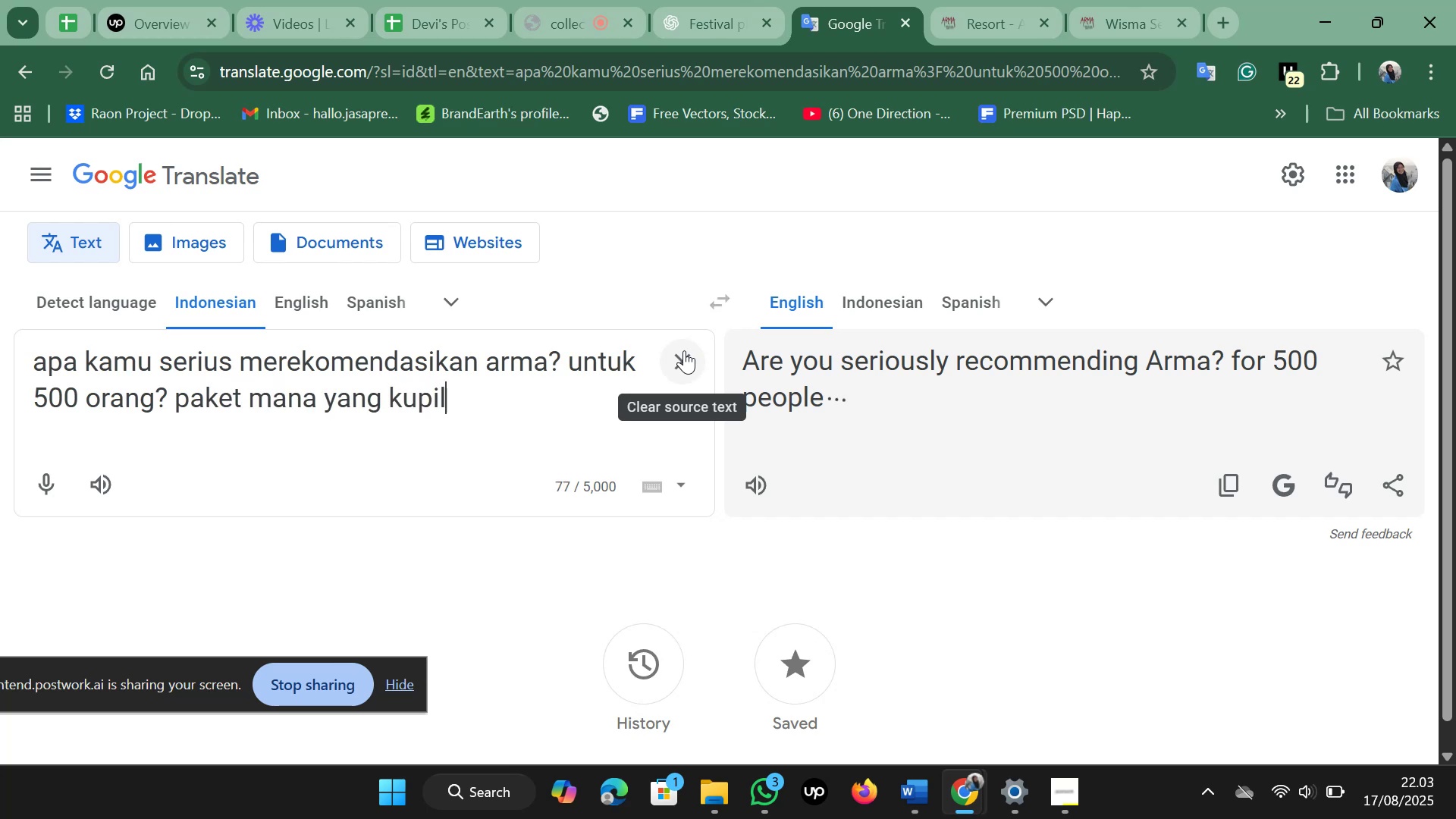 
left_click_drag(start_coordinate=[1267, 396], to_coordinate=[737, 347])
 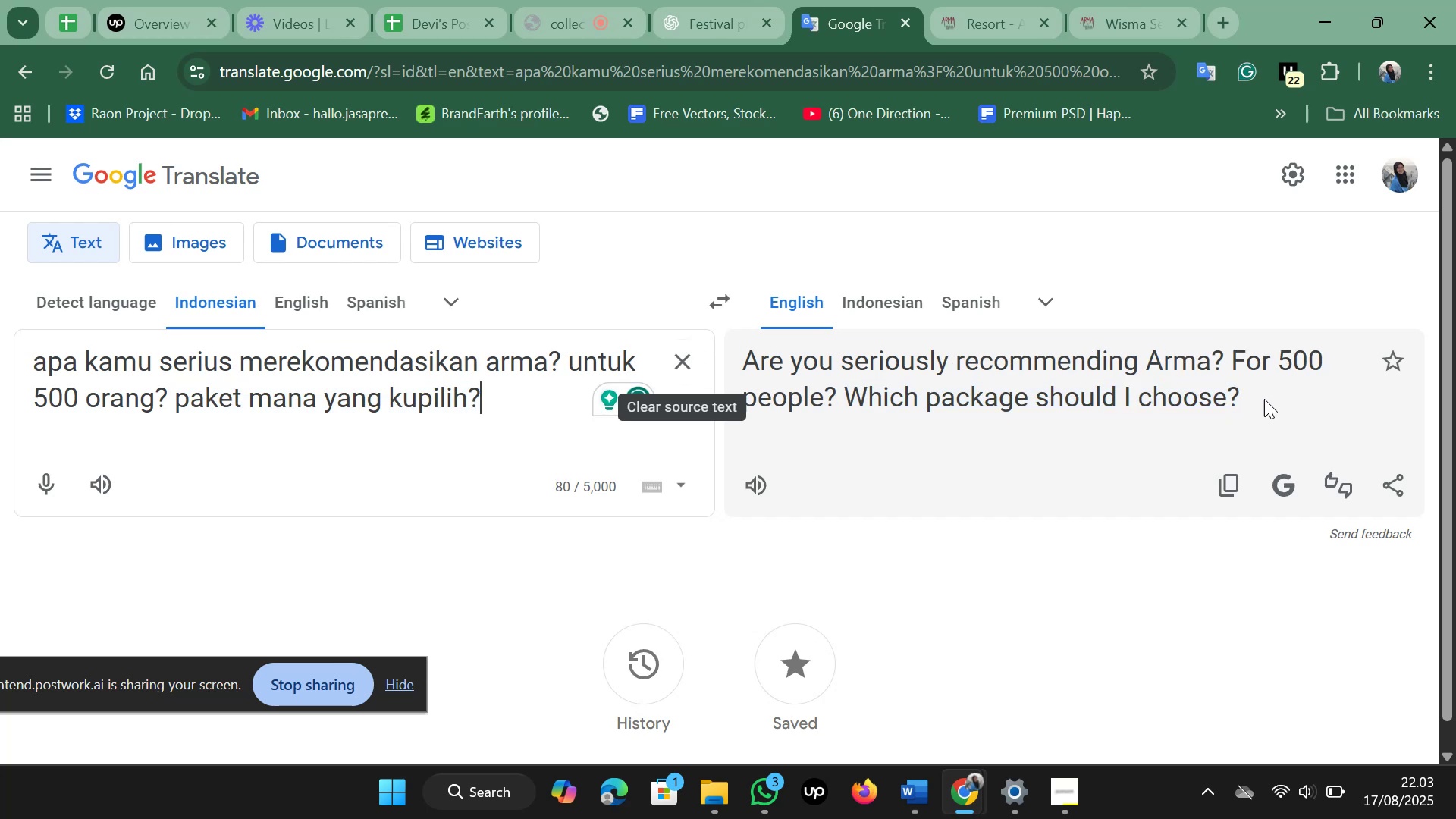 
key(Control+C)
 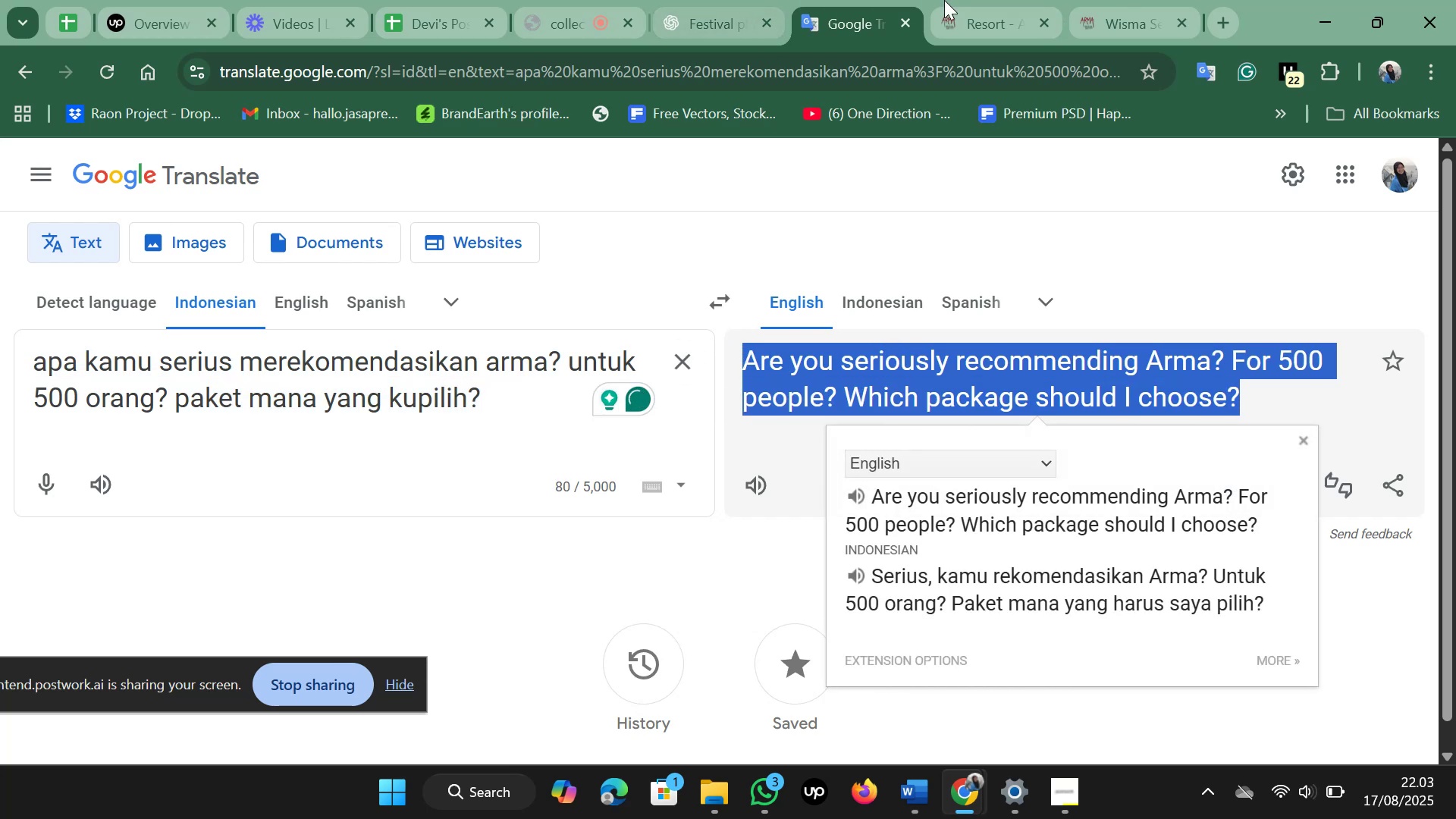 
left_click([686, 689])
 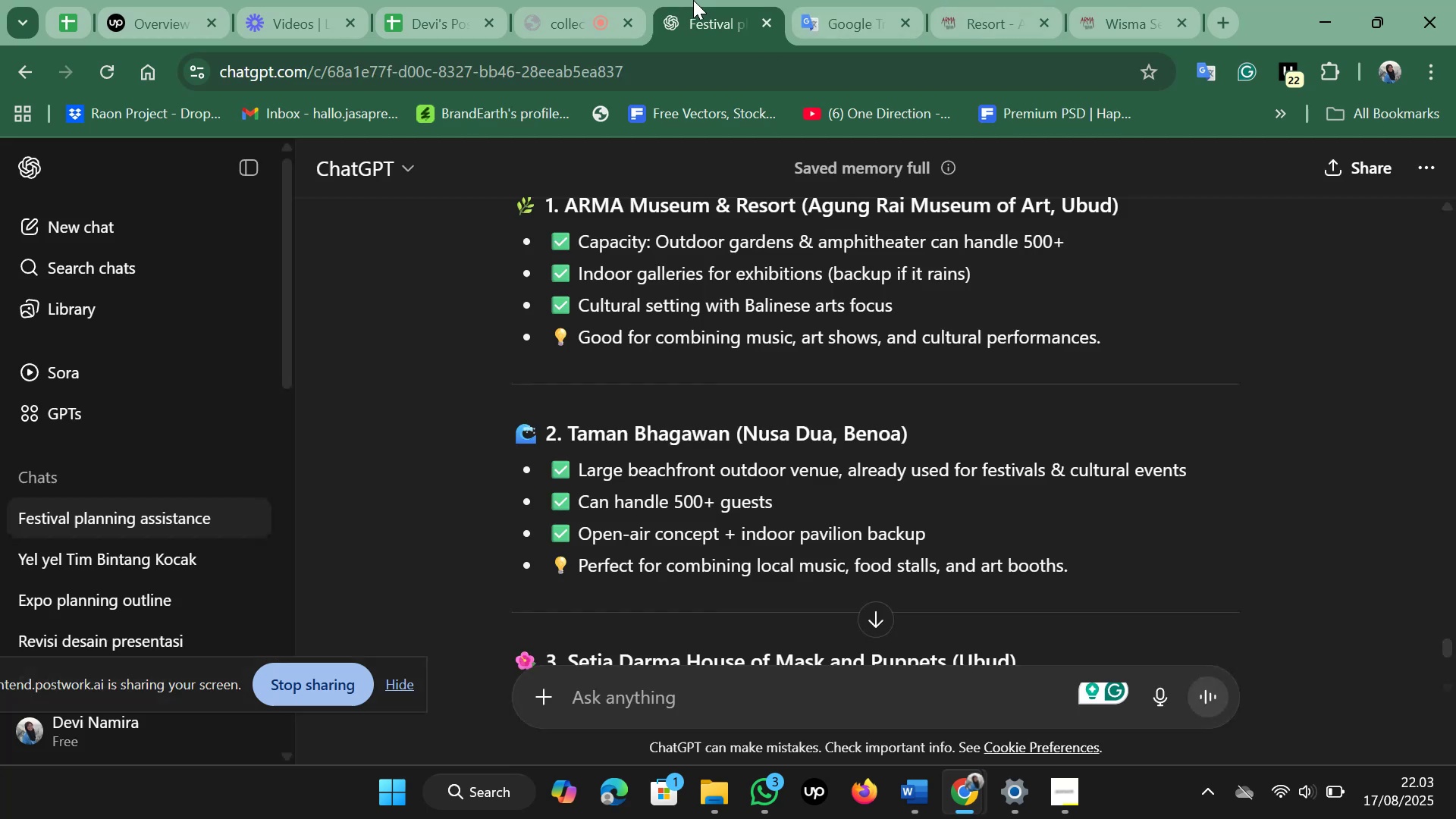 
key(Control+V)
 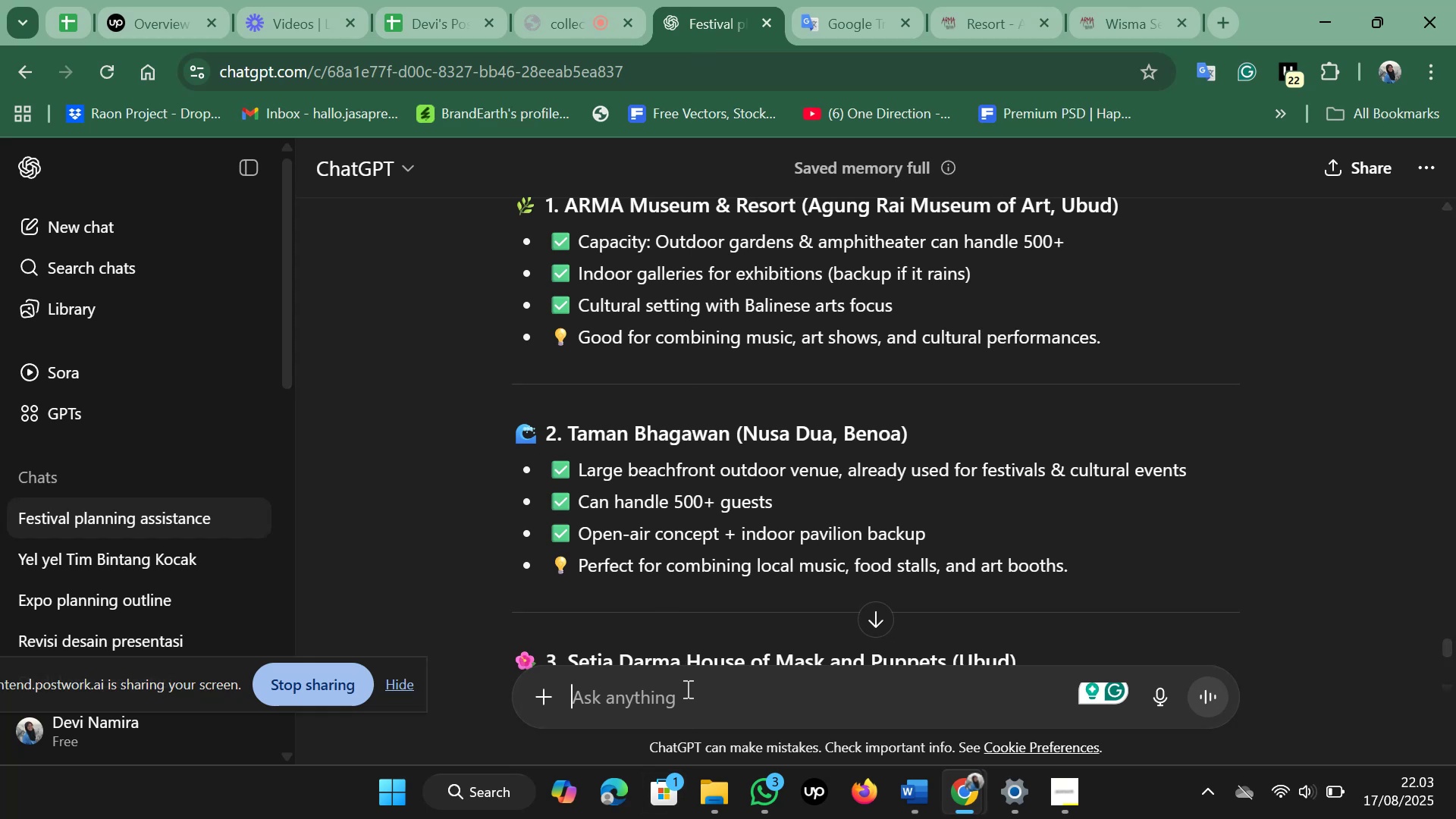 
key(Enter)
 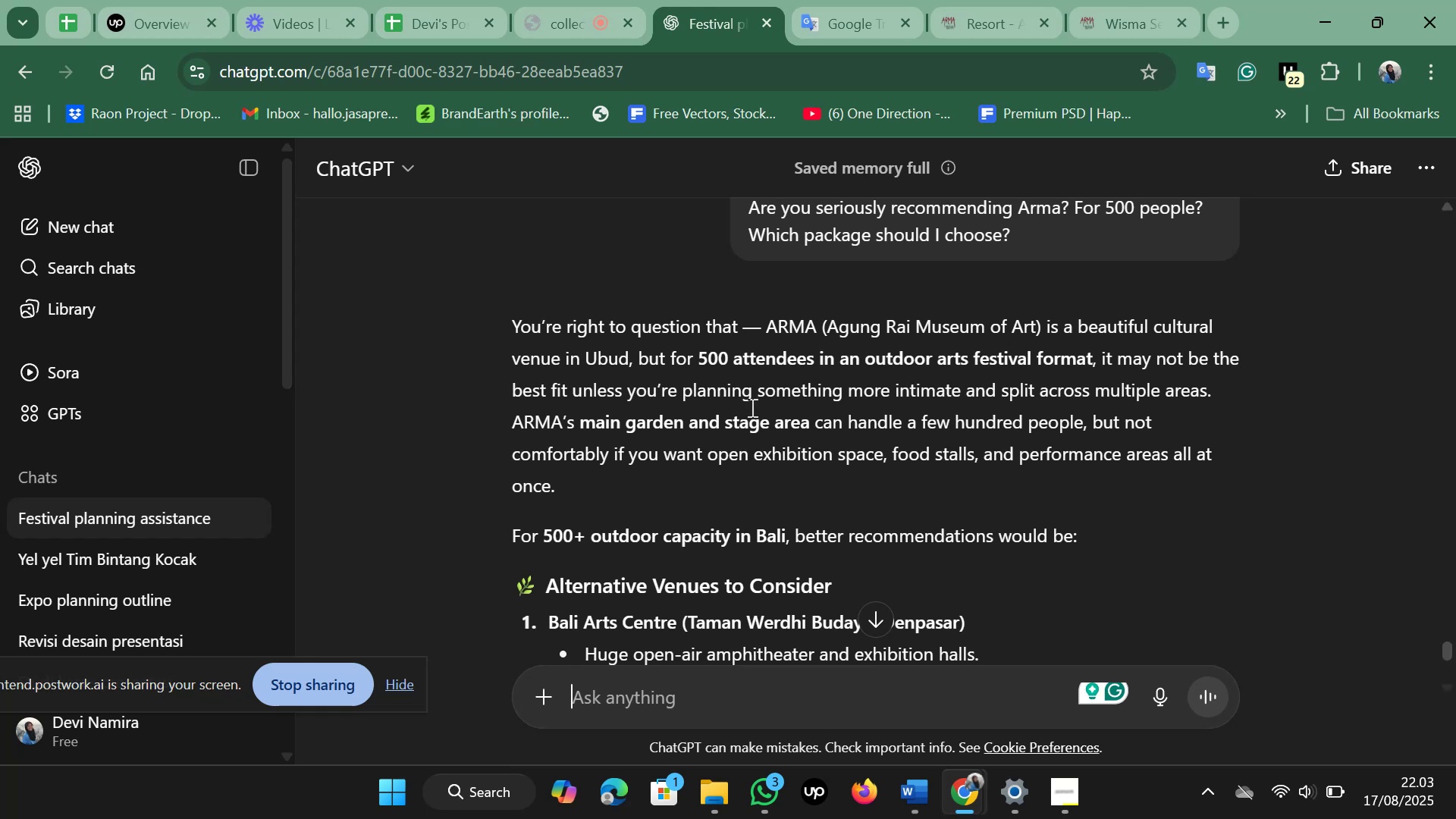 
wait(17.74)
 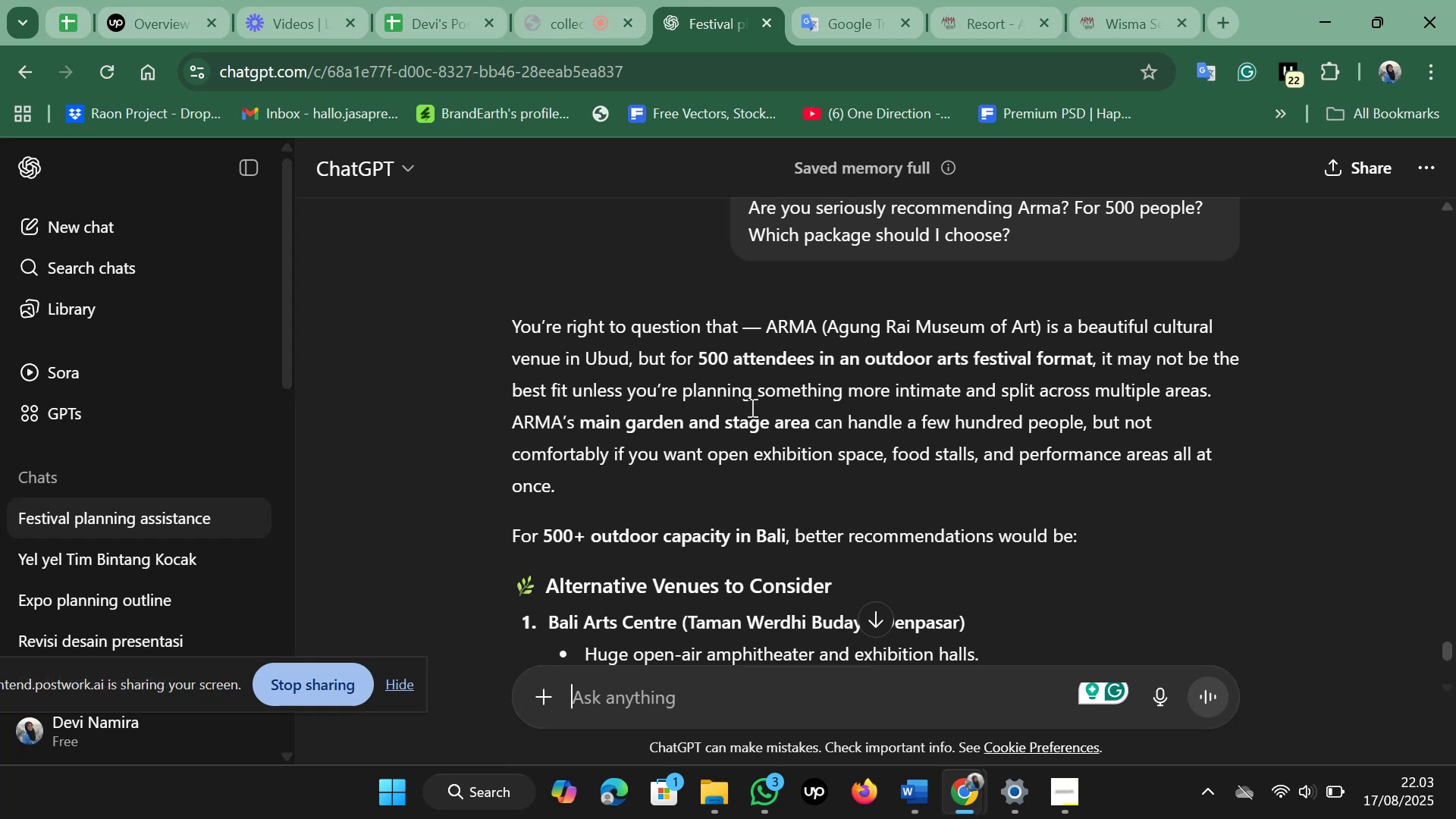 
scroll: coordinate [751, 407], scroll_direction: down, amount: 1.0
 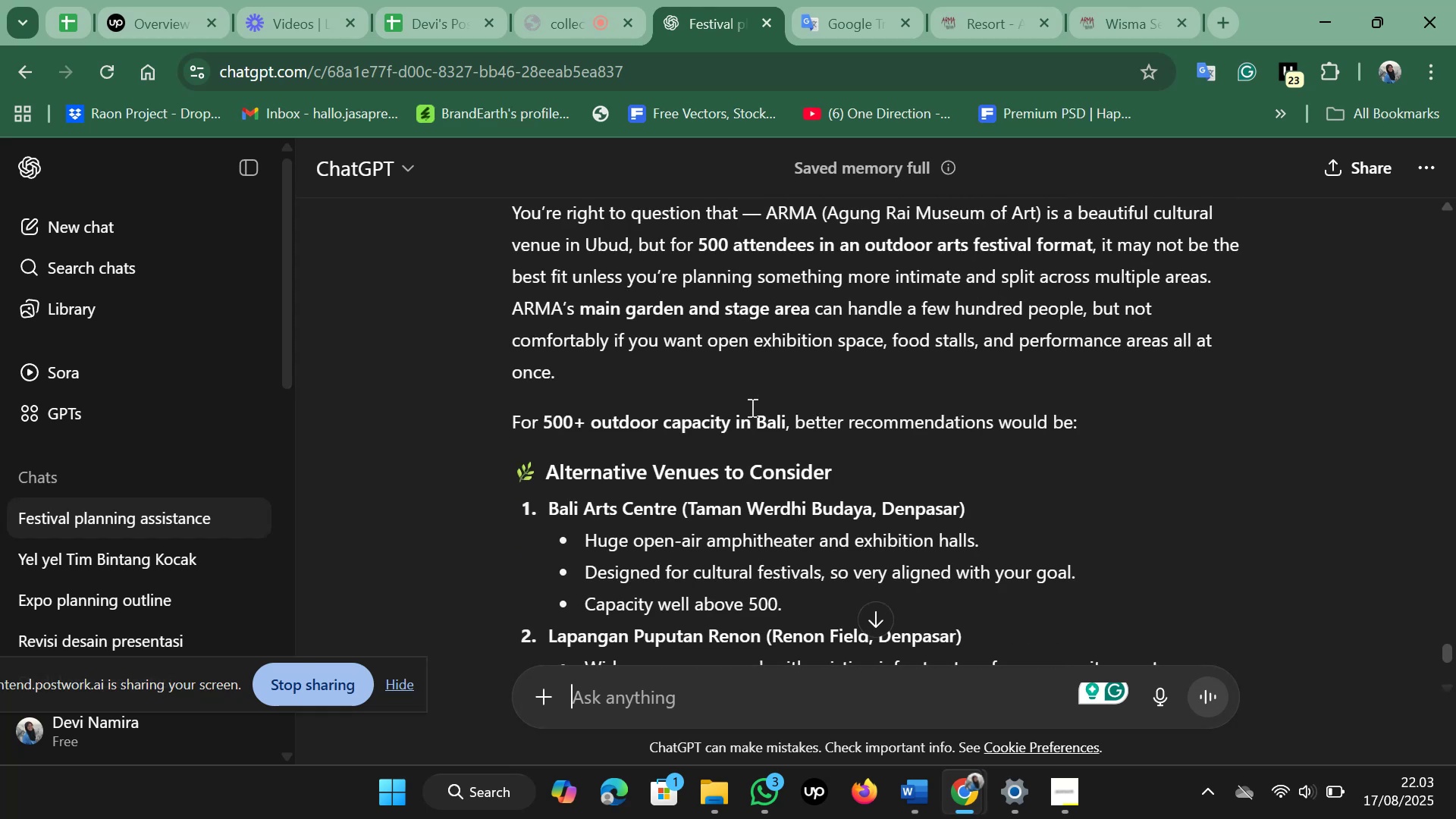 
wait(6.25)
 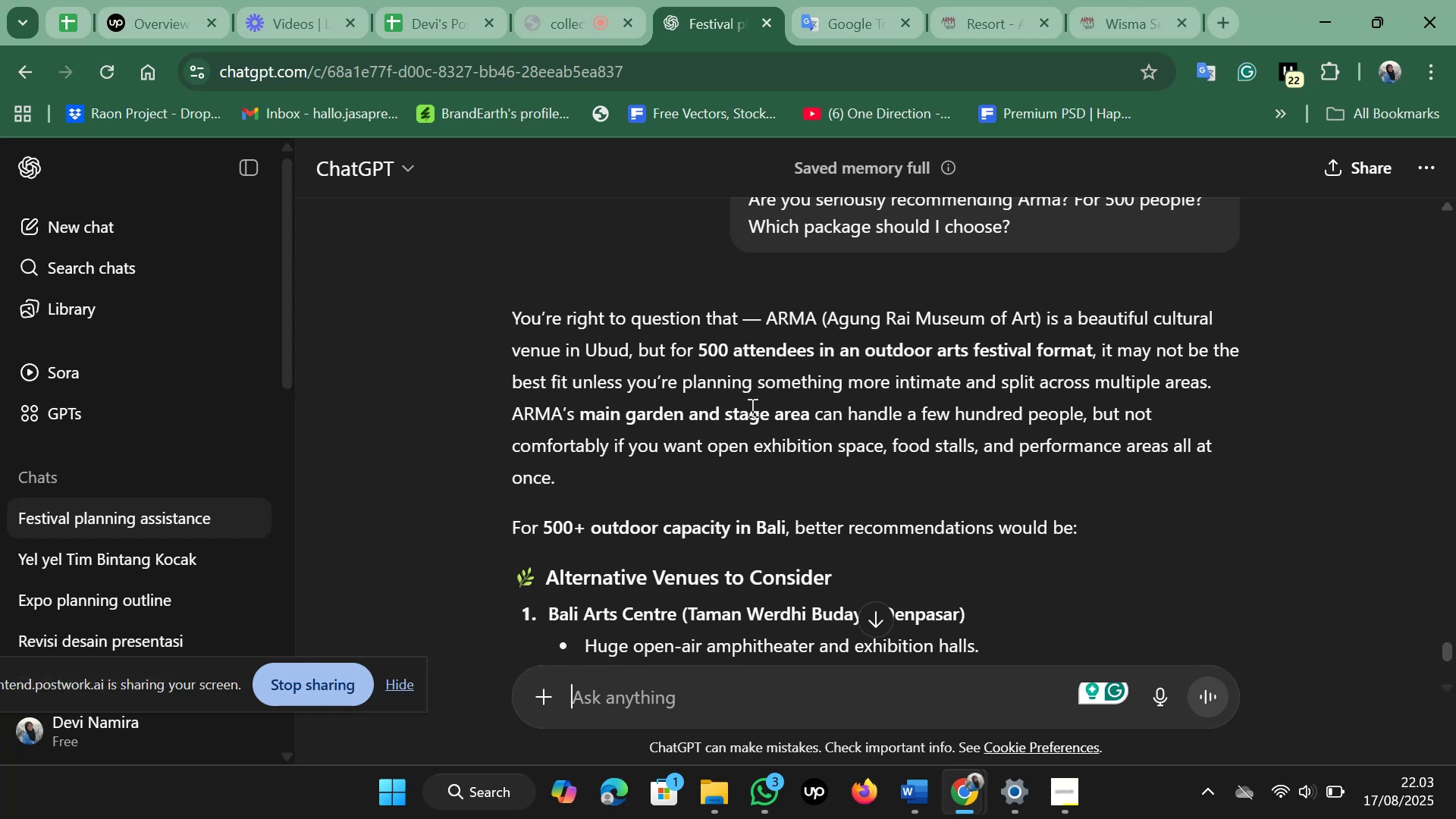 
scroll: coordinate [751, 407], scroll_direction: down, amount: 1.0
 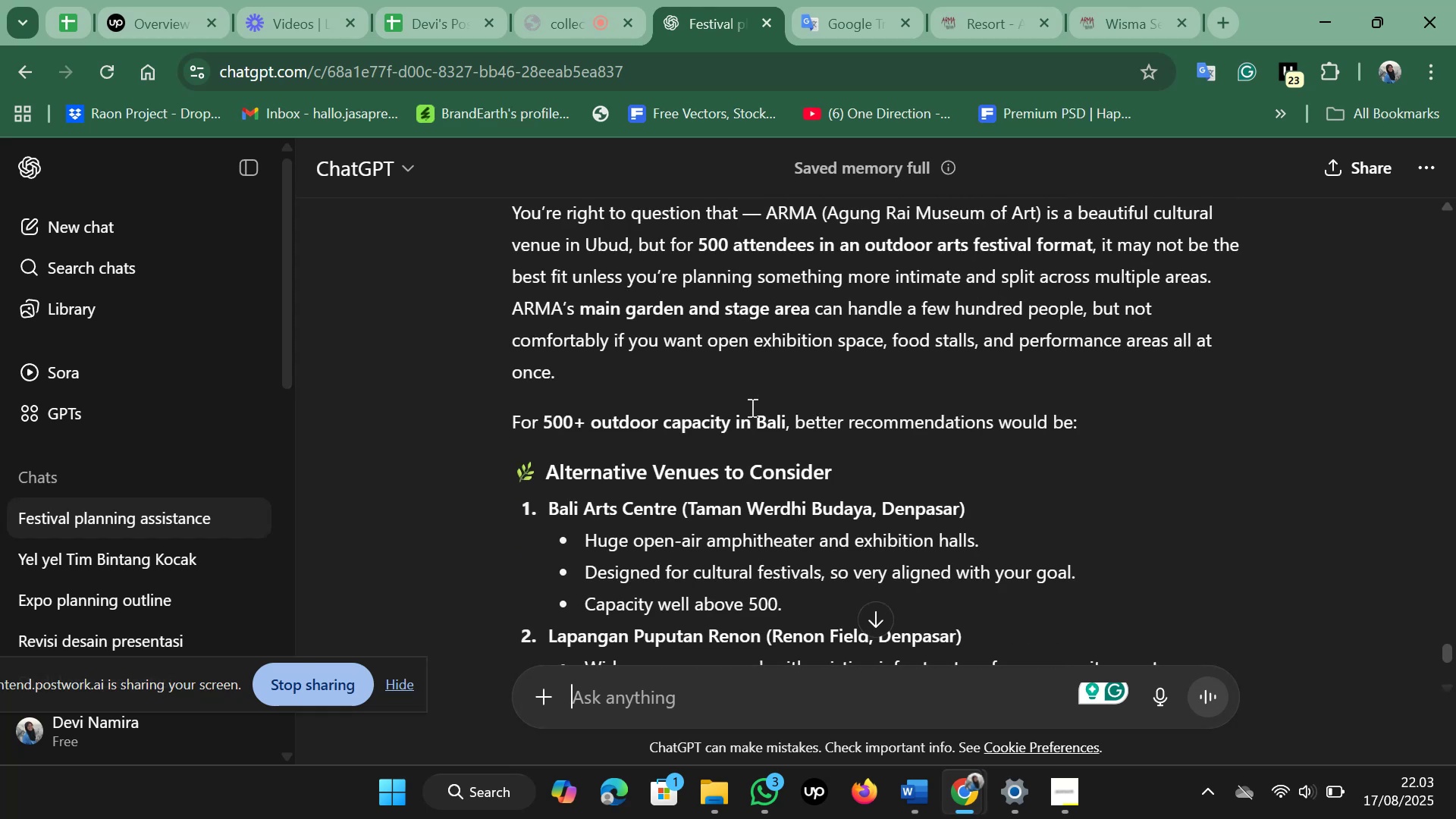 
scroll: coordinate [751, 407], scroll_direction: up, amount: 2.0
 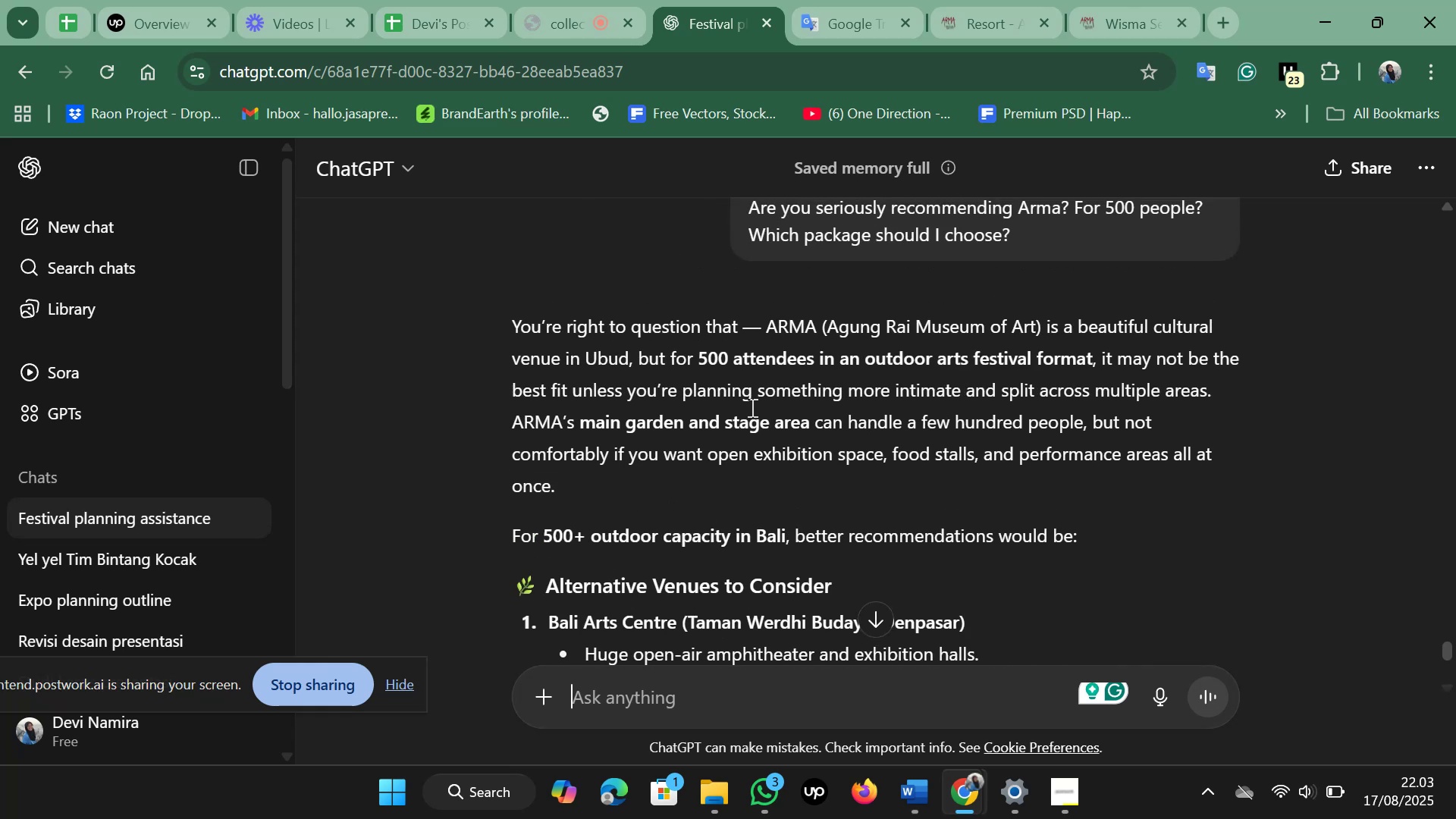 
left_click([1103, 15])
 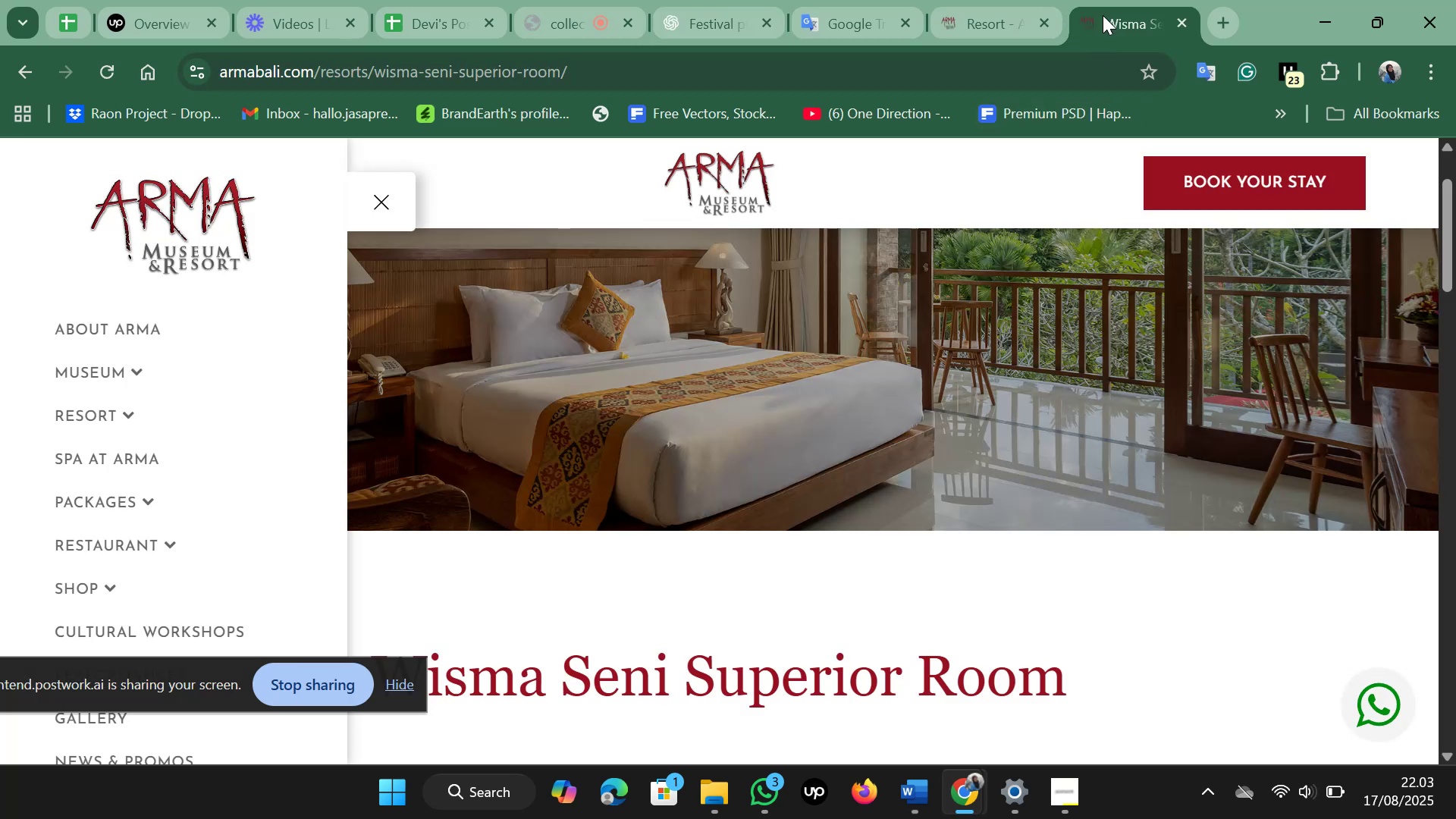 
left_click([1178, 22])
 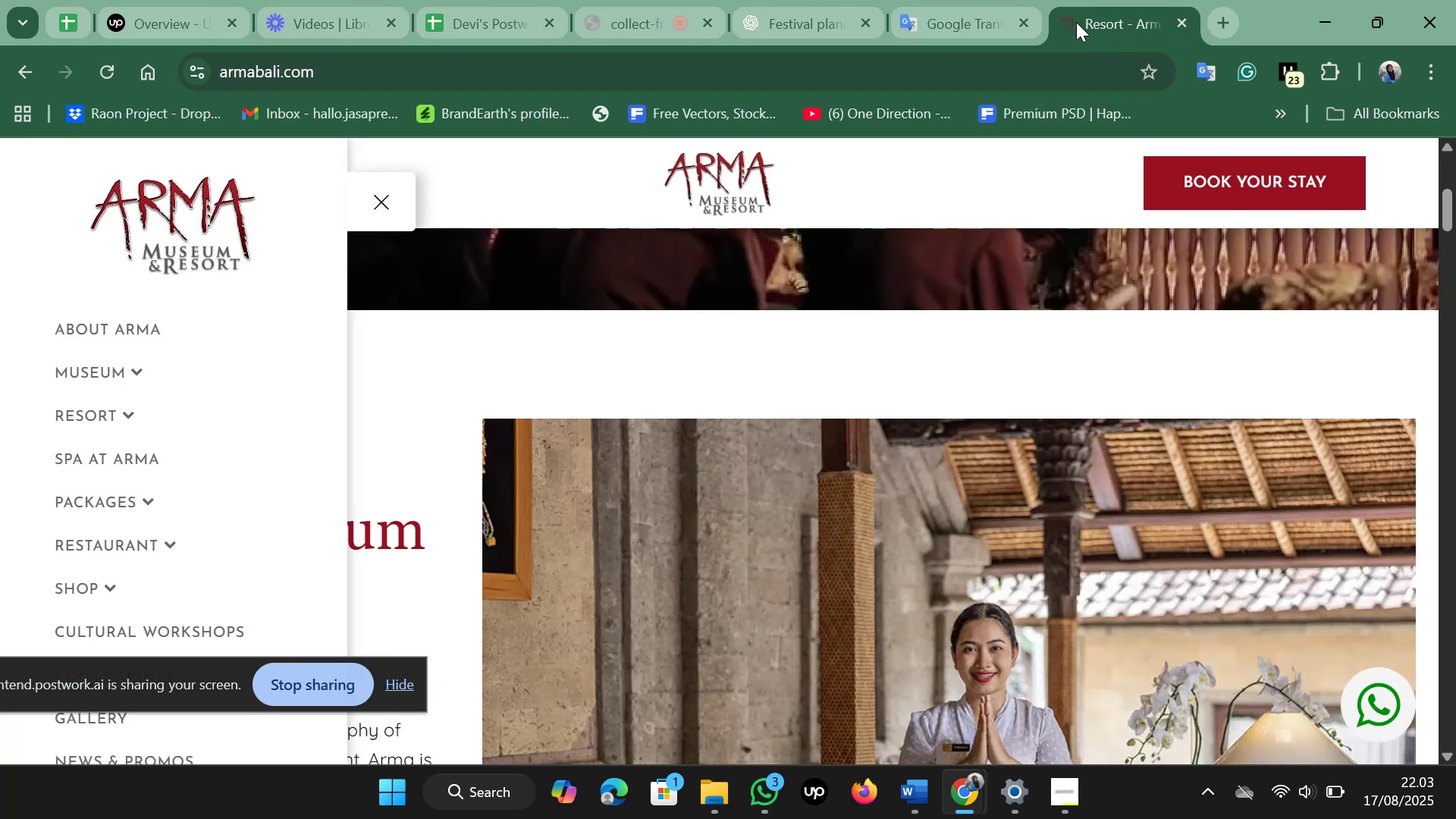 
left_click([805, 9])
 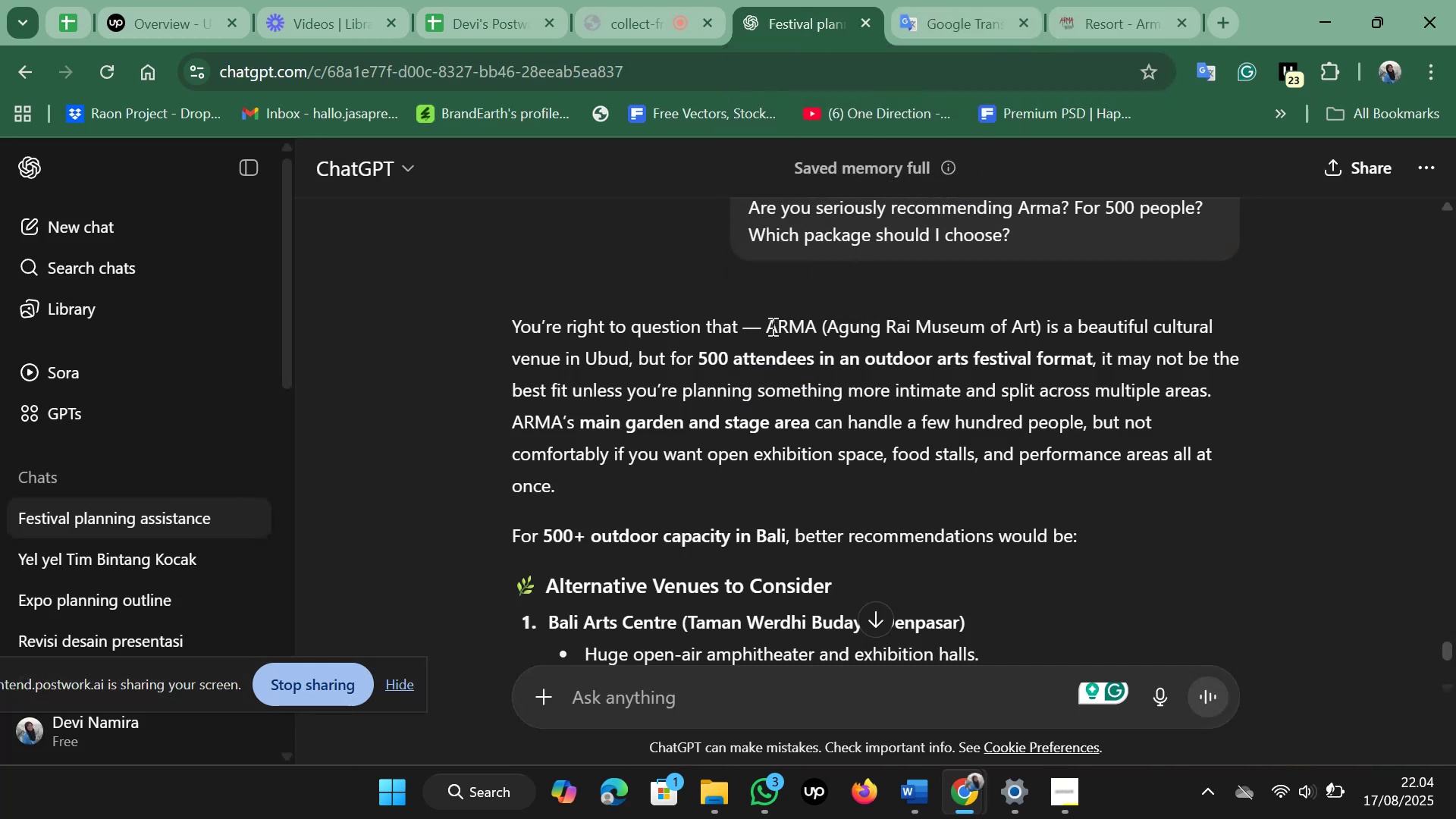 
wait(11.23)
 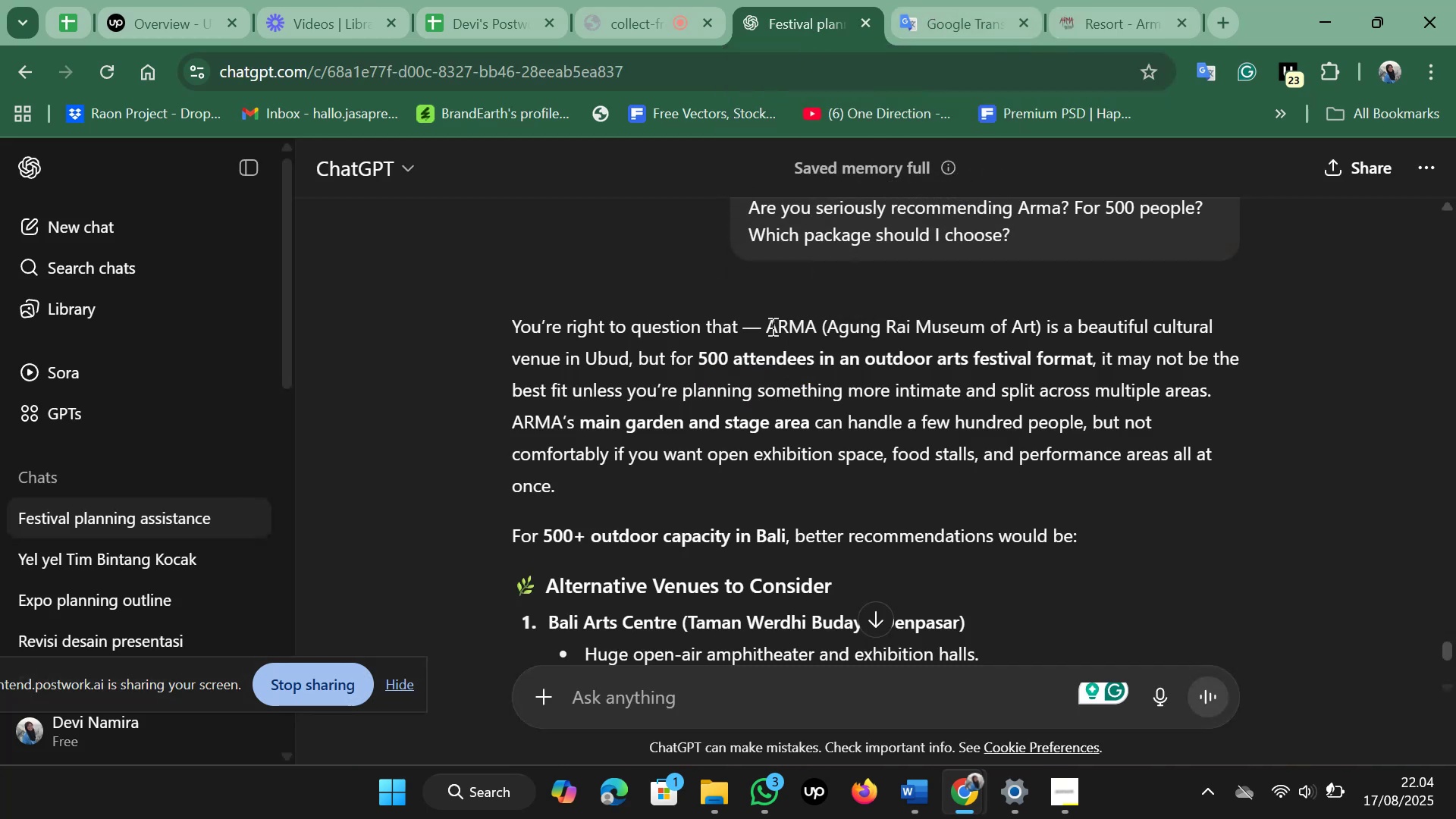 
left_click_drag(start_coordinate=[773, 325], to_coordinate=[629, 359])
 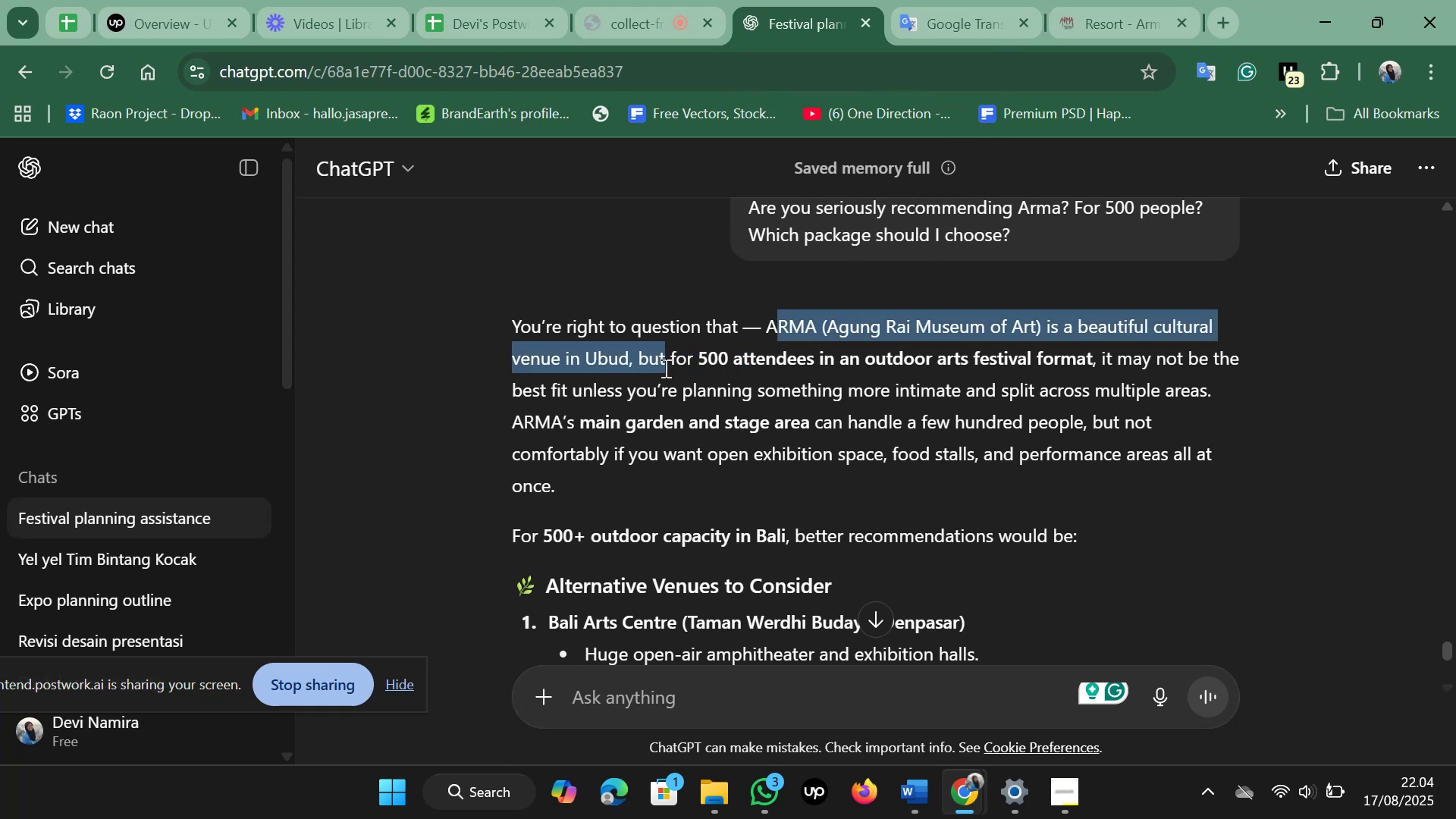 
key(Control+C)
 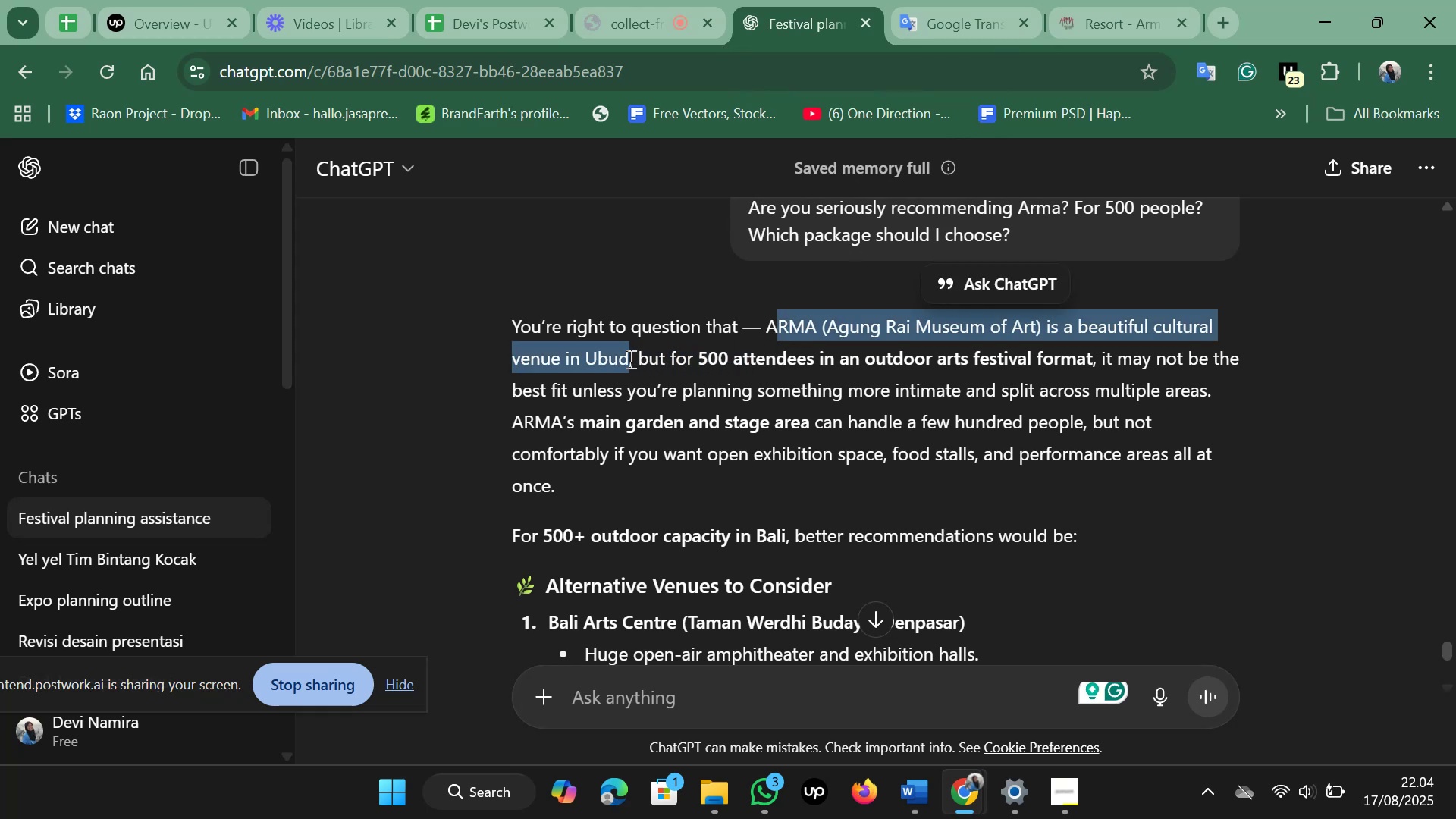 
hold_key(key=ControlLeft, duration=0.79)
 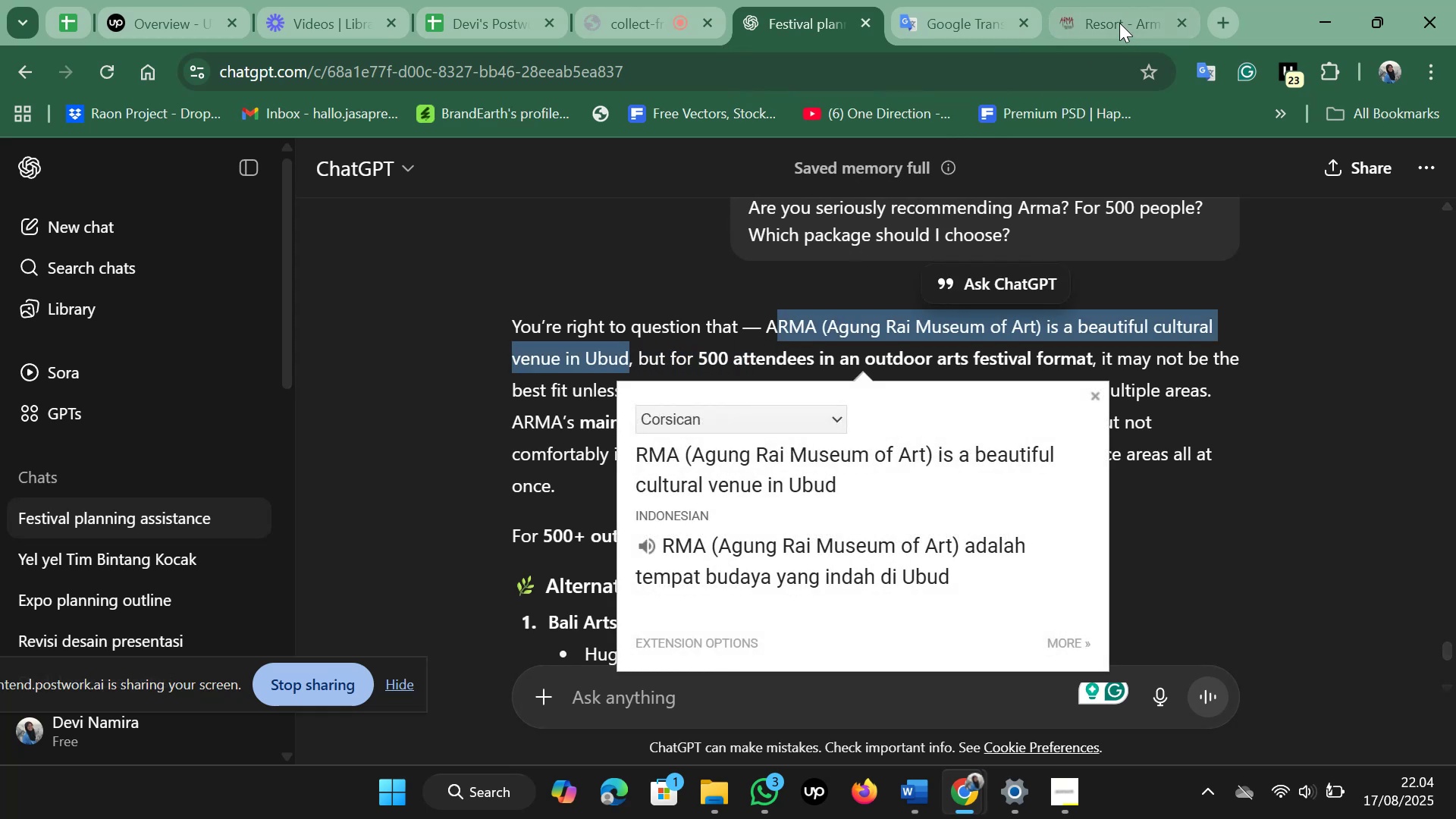 
key(C)
 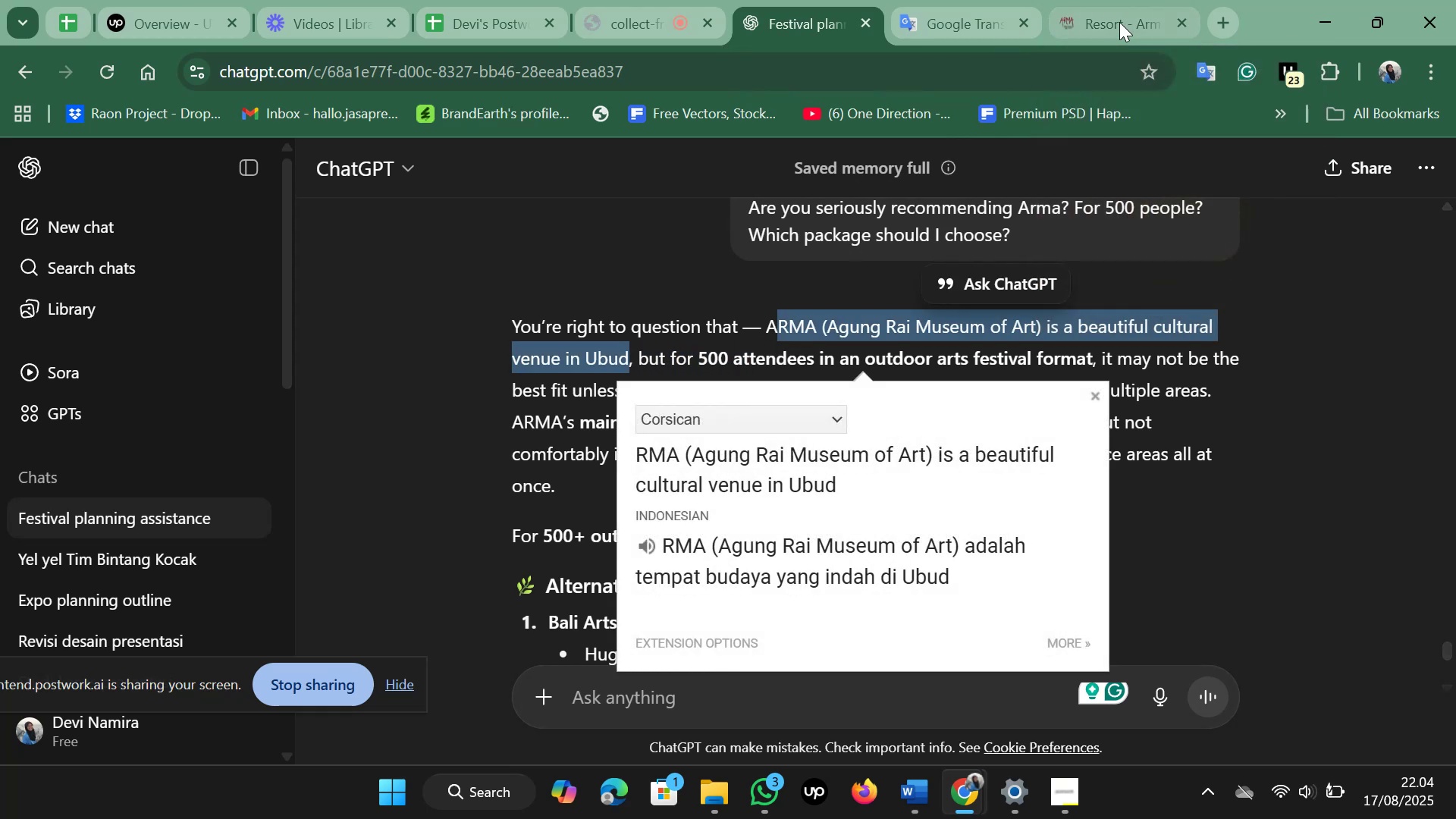 
left_click([1053, 72])
 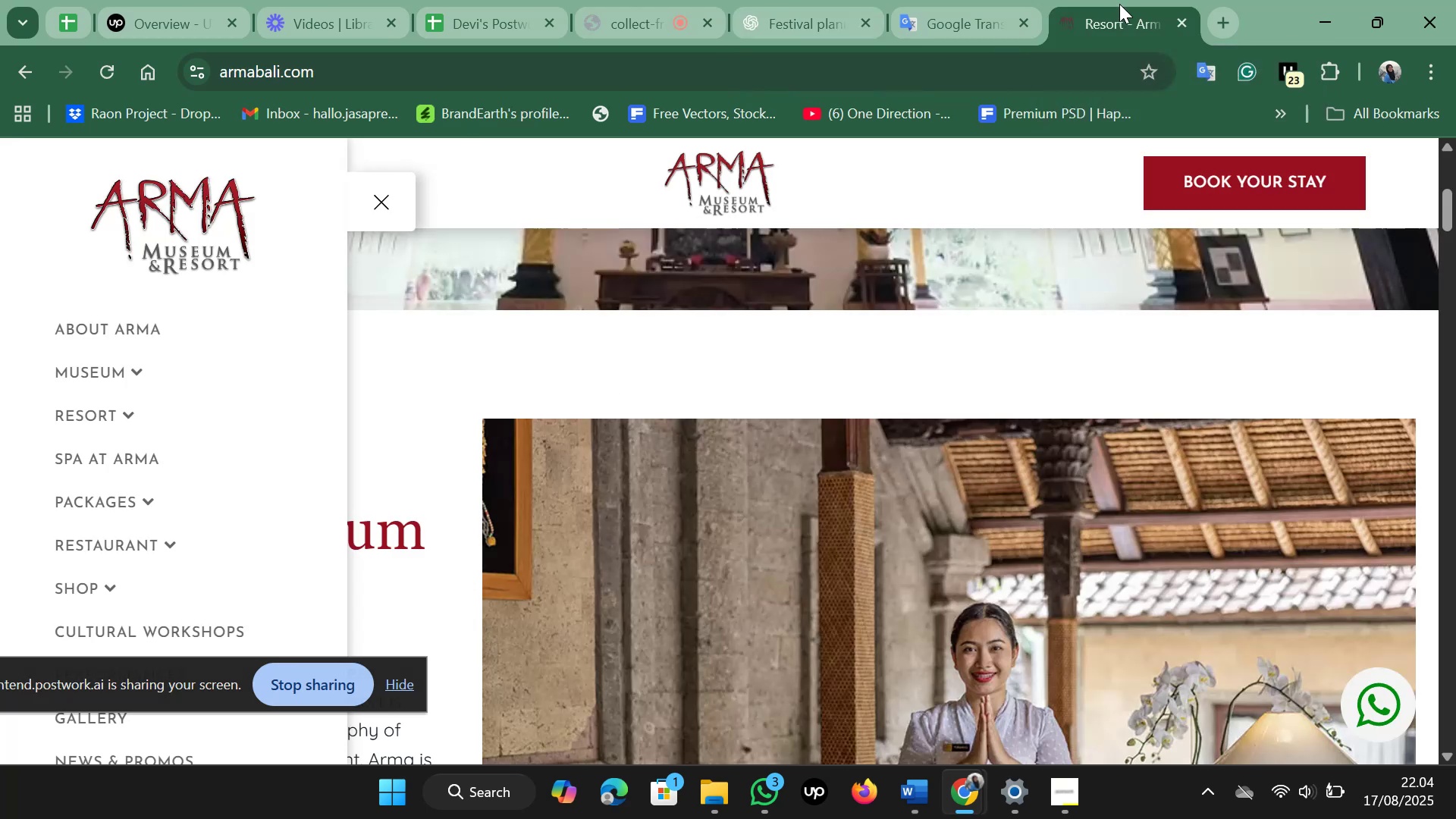 
key(Control+V)
 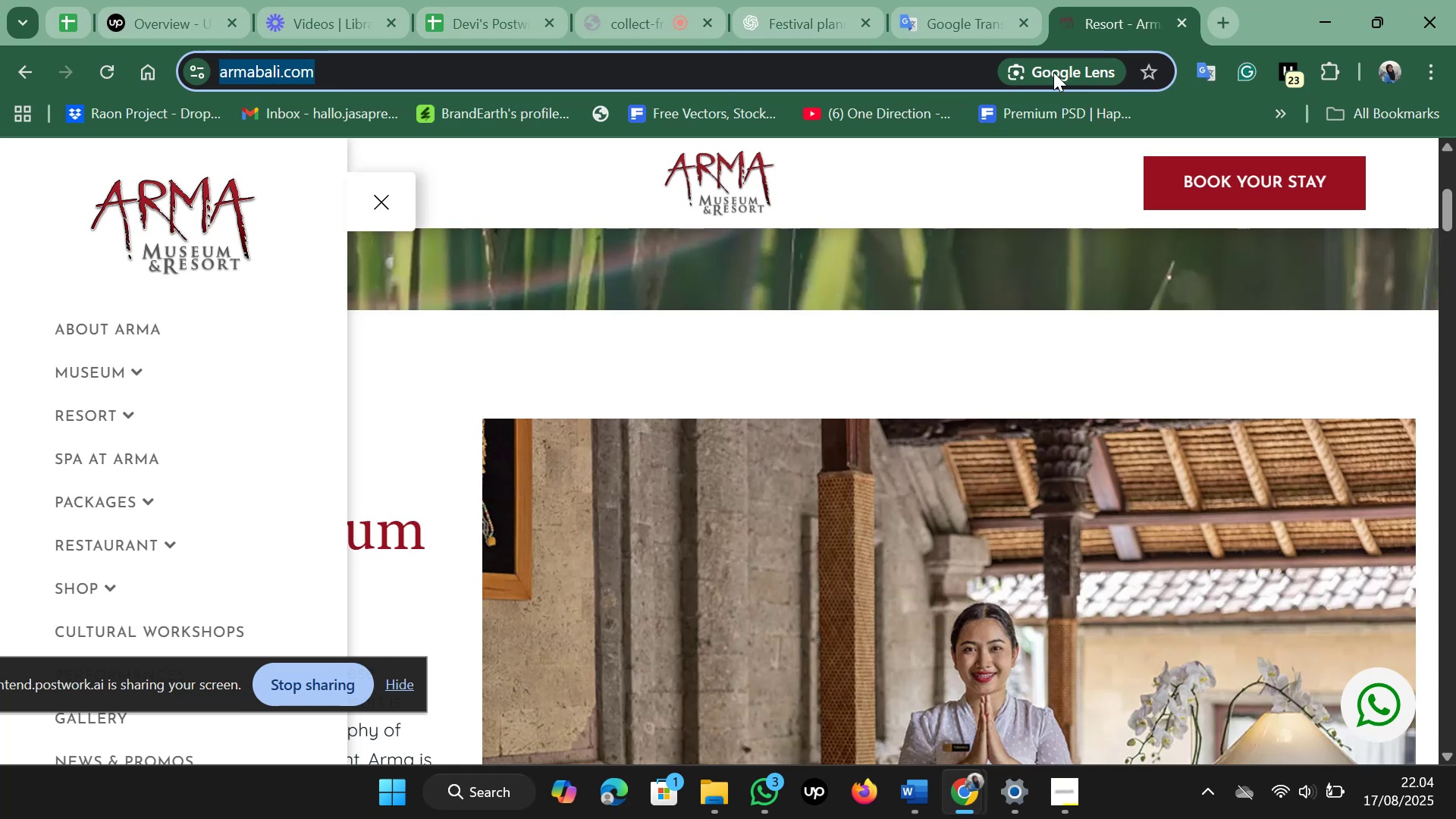 
key(Enter)
 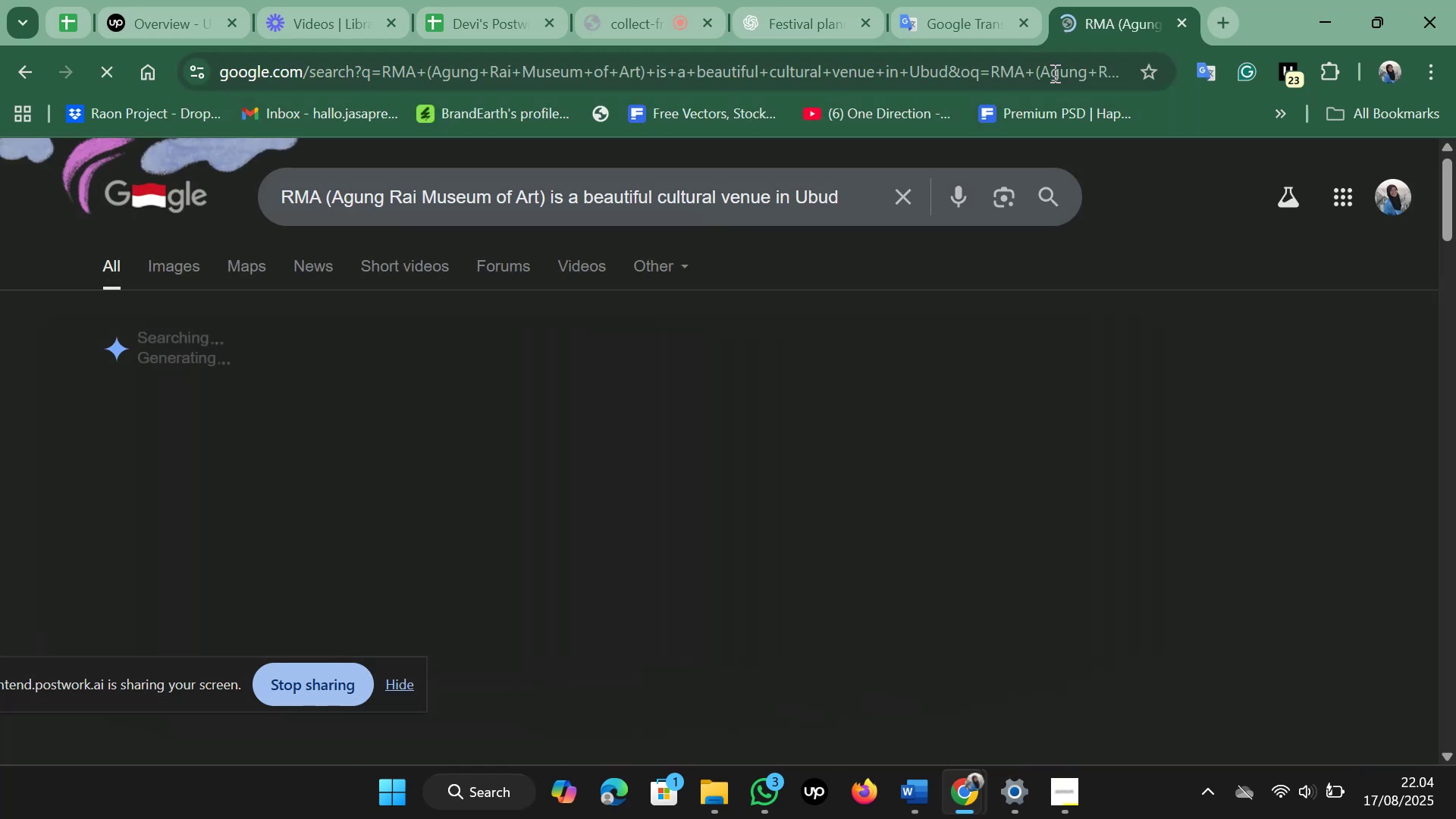 
scroll: coordinate [758, 345], scroll_direction: down, amount: 10.0
 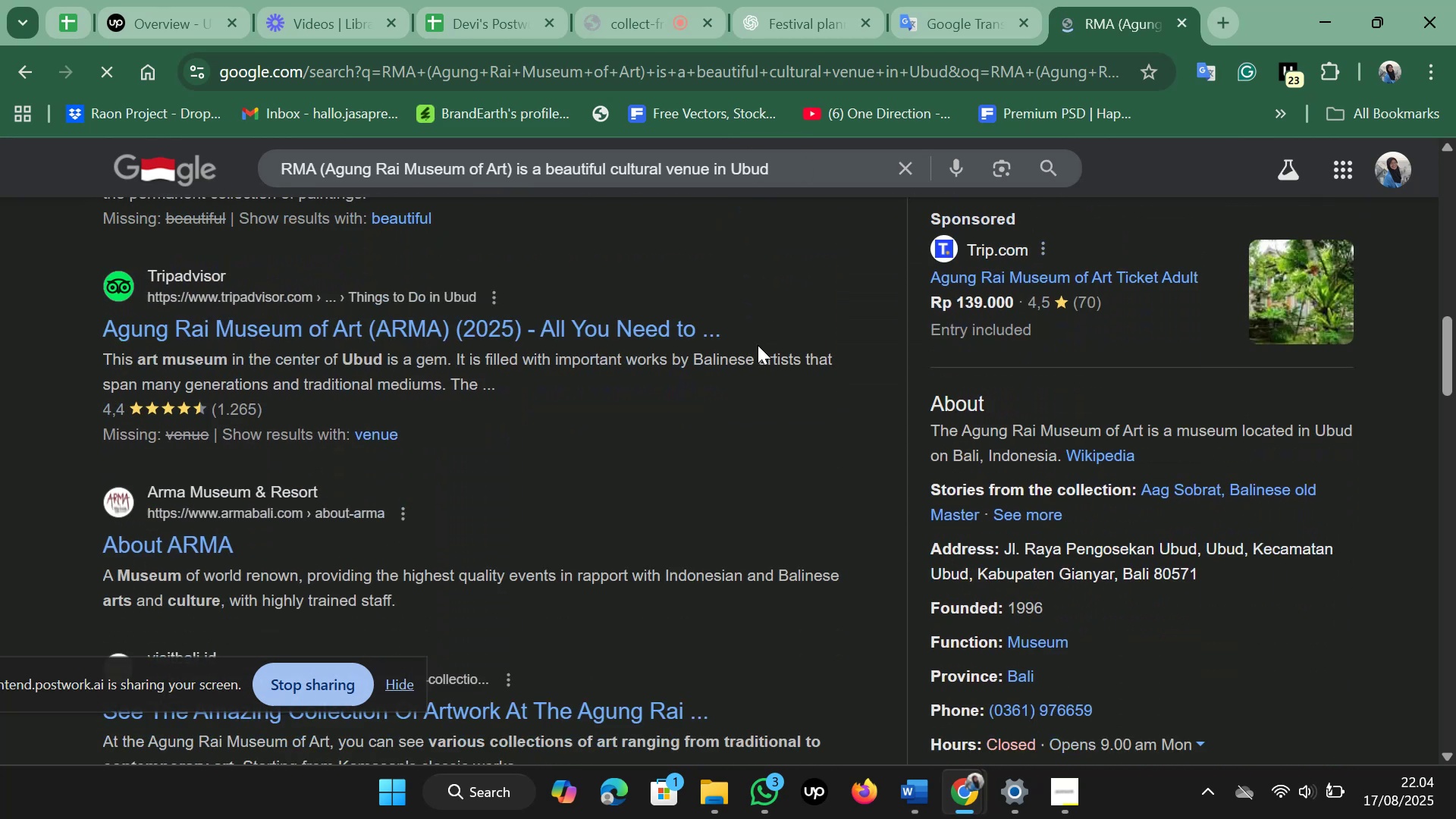 
scroll: coordinate [758, 345], scroll_direction: up, amount: 2.0
 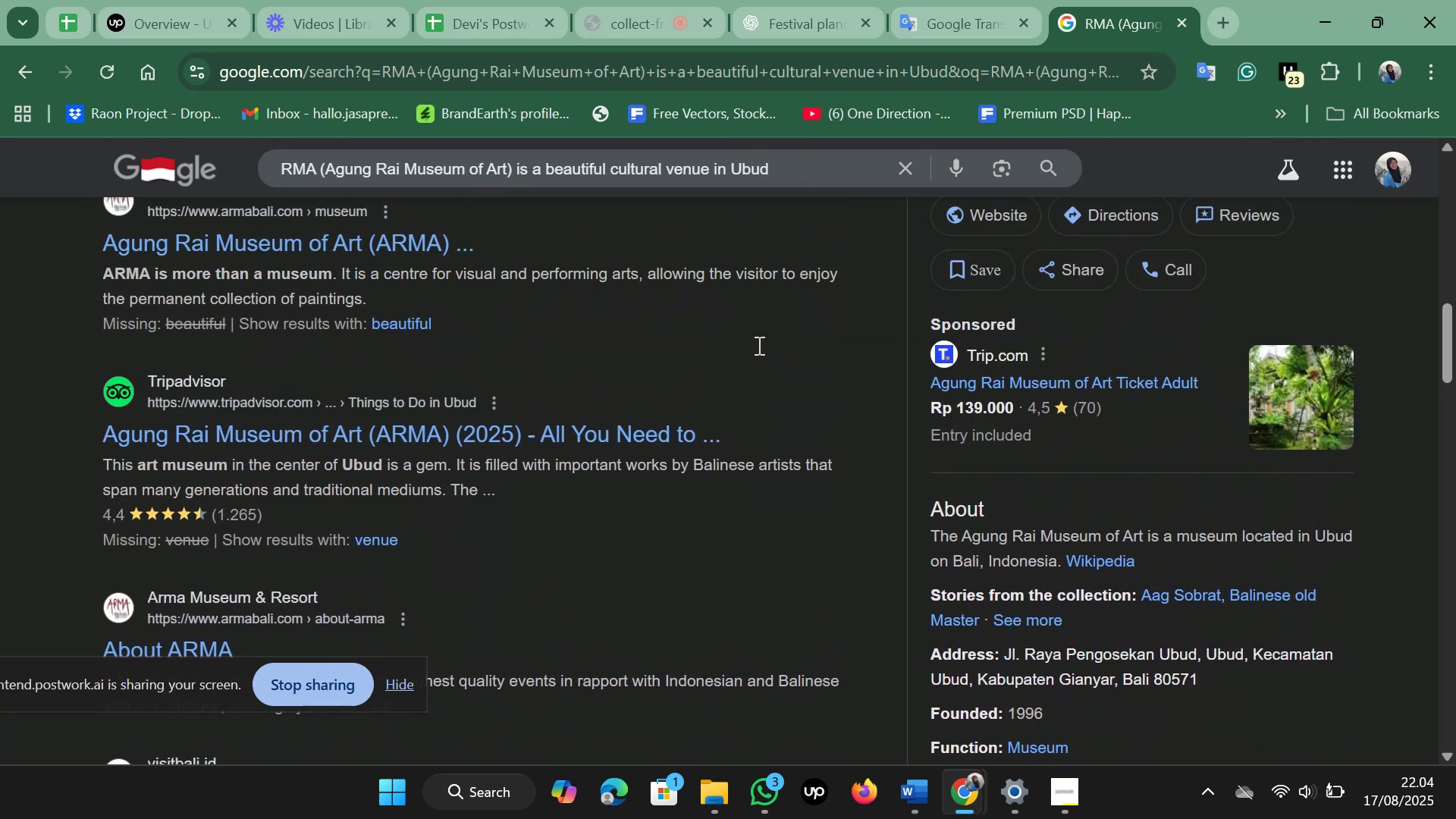 
left_click([414, 360])
 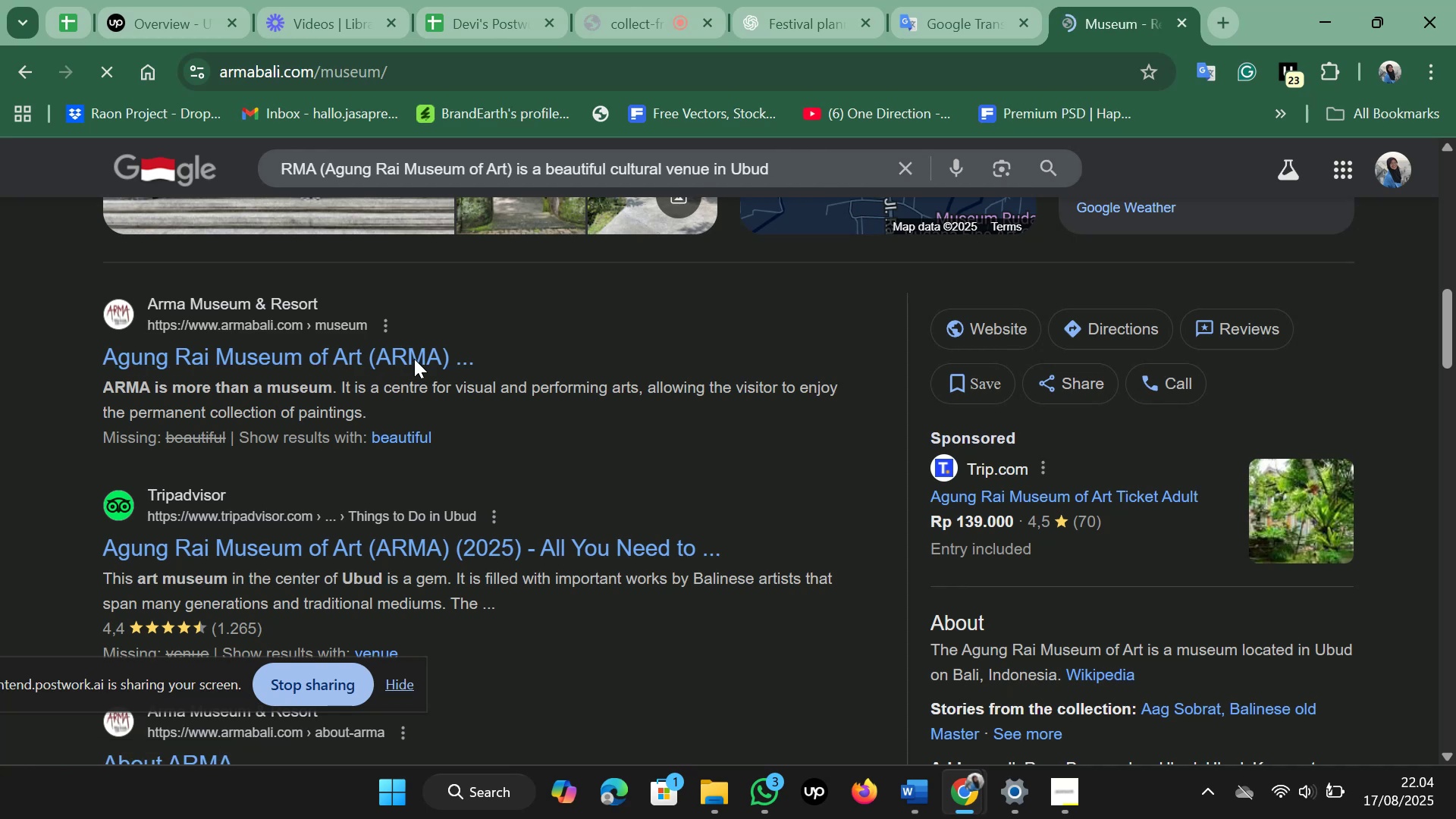 
wait(7.73)
 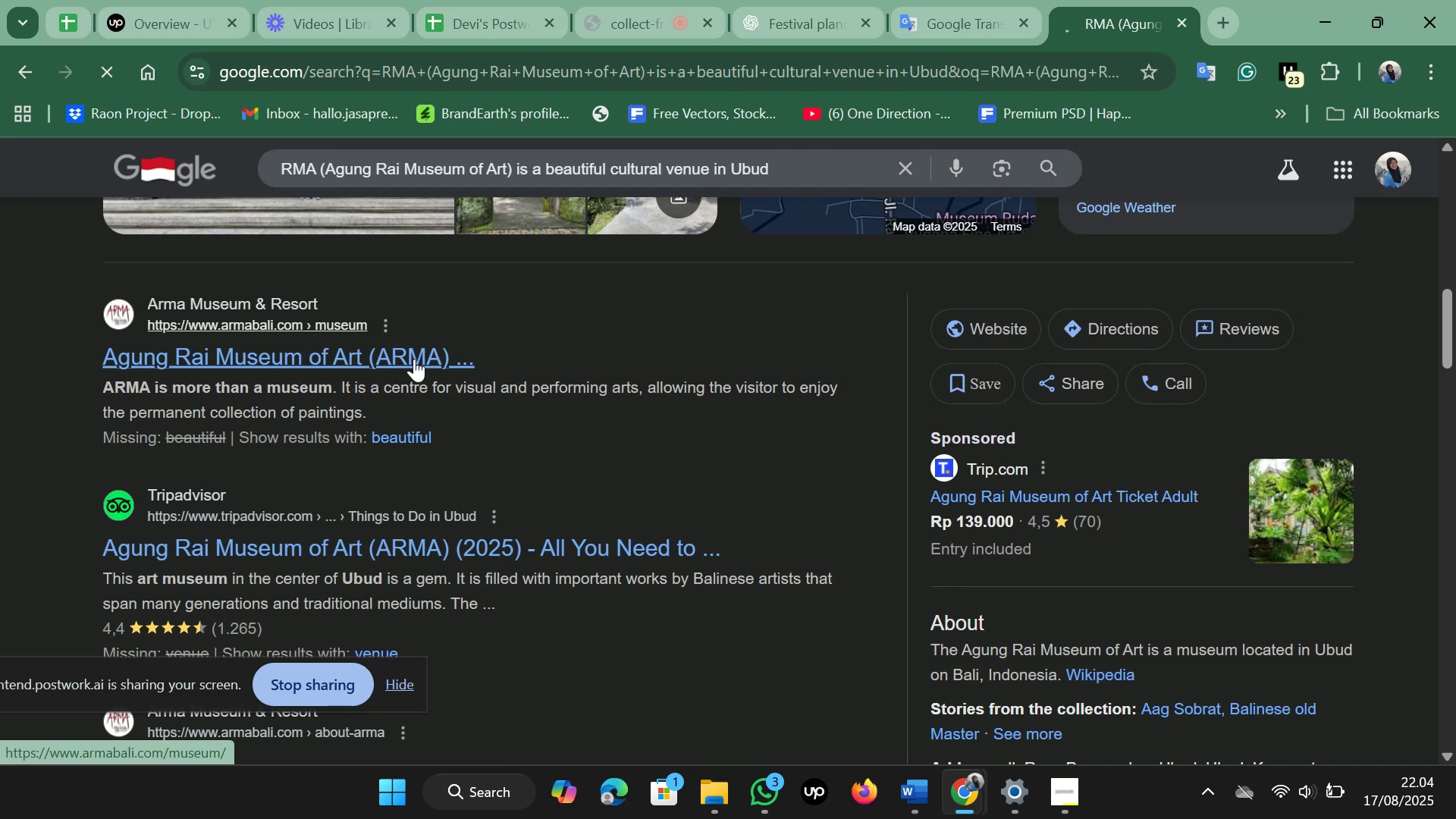 
left_click([795, 30])
 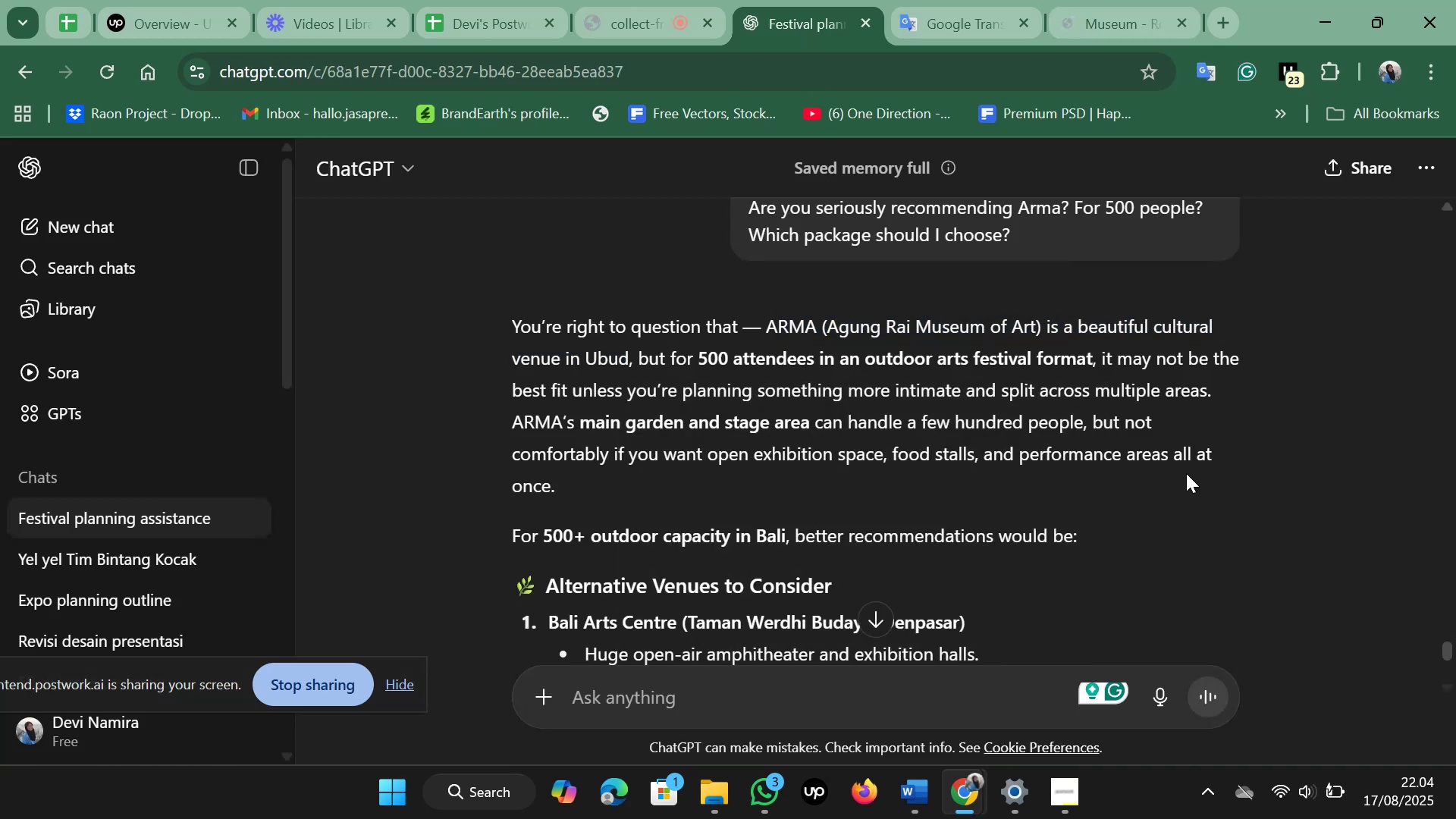 
scroll: coordinate [926, 486], scroll_direction: none, amount: 0.0
 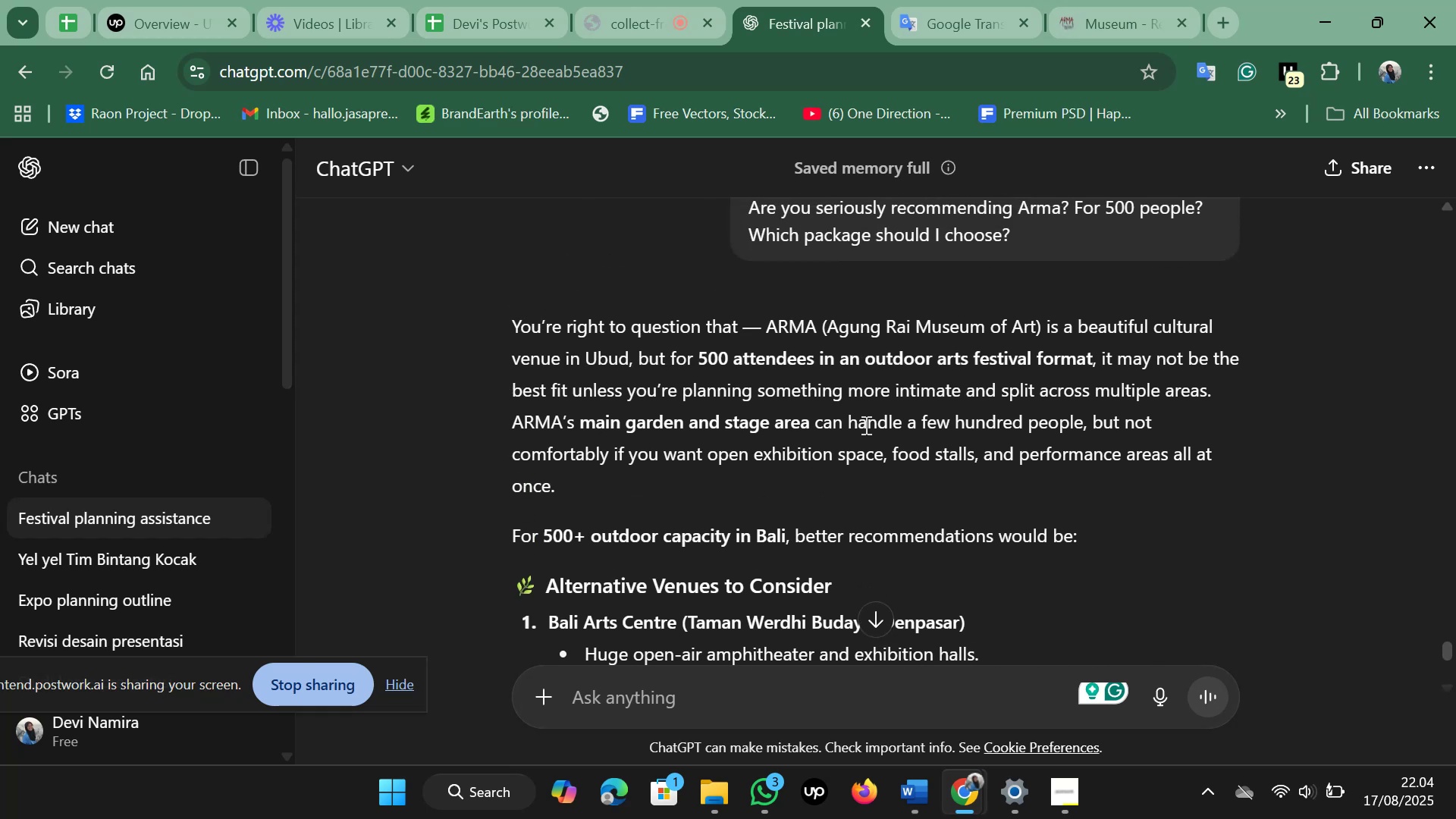 
left_click_drag(start_coordinate=[1100, 362], to_coordinate=[1167, 476])
 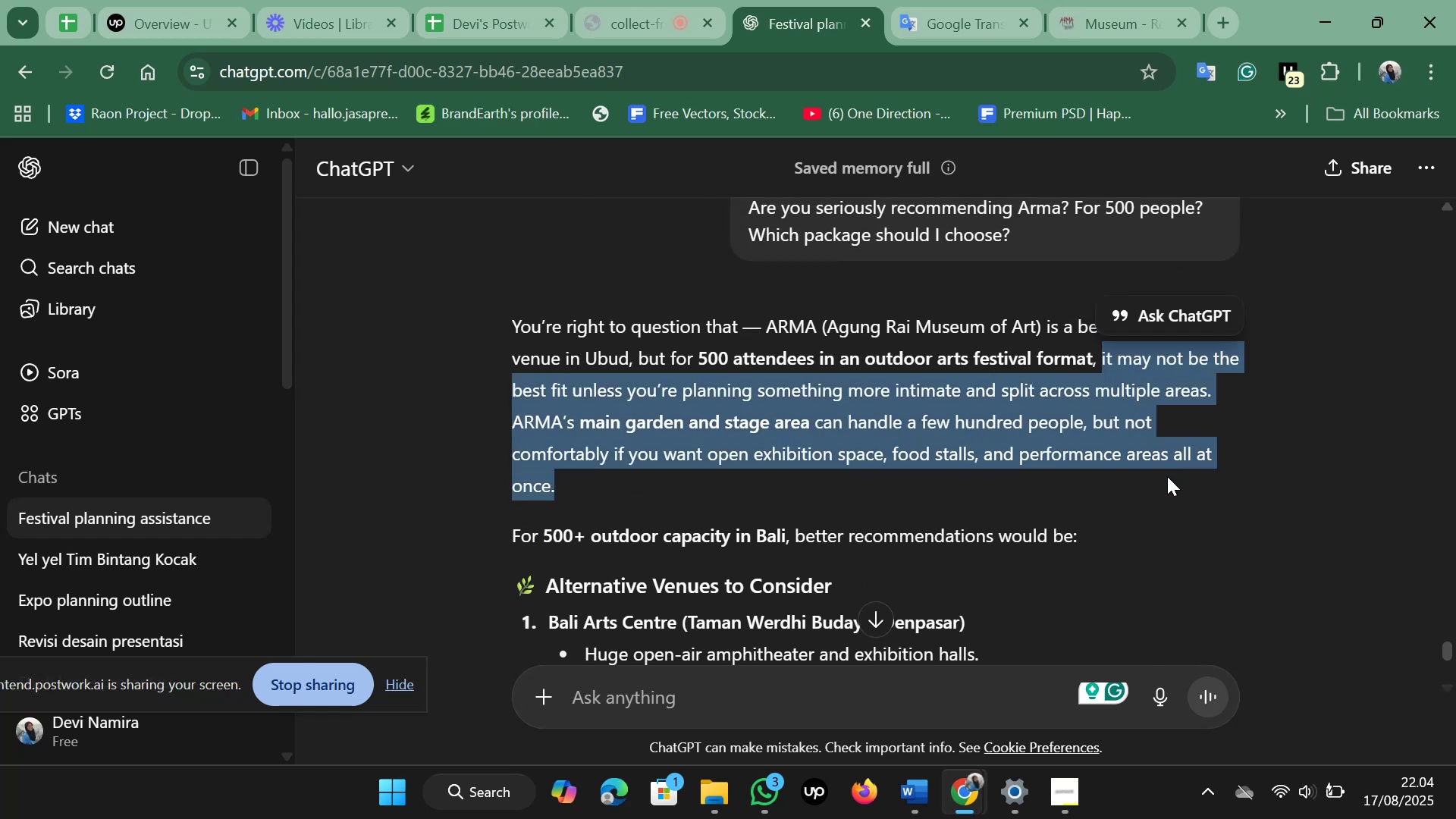 
mouse_move([1204, 93])
 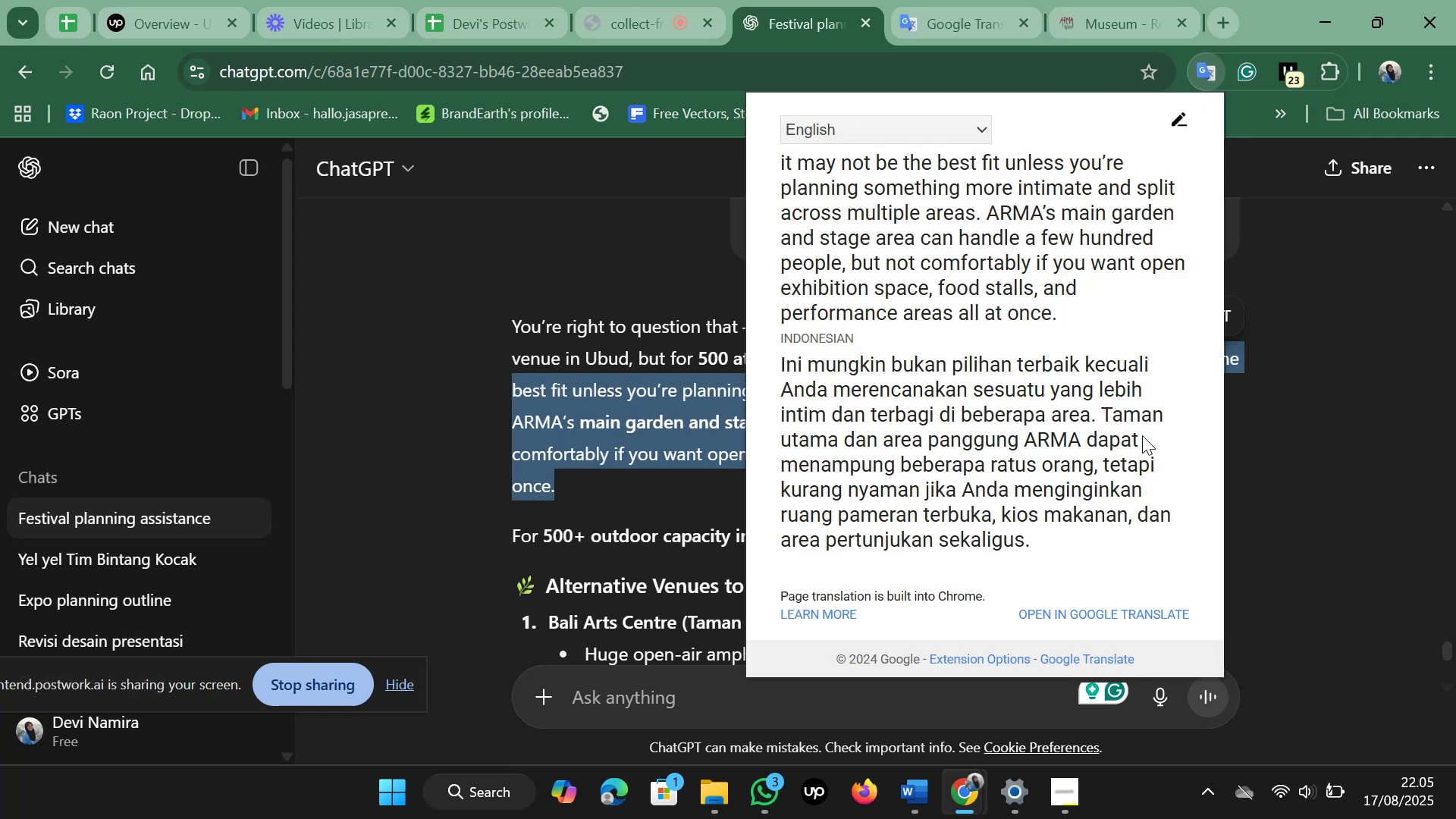 
wait(8.85)
 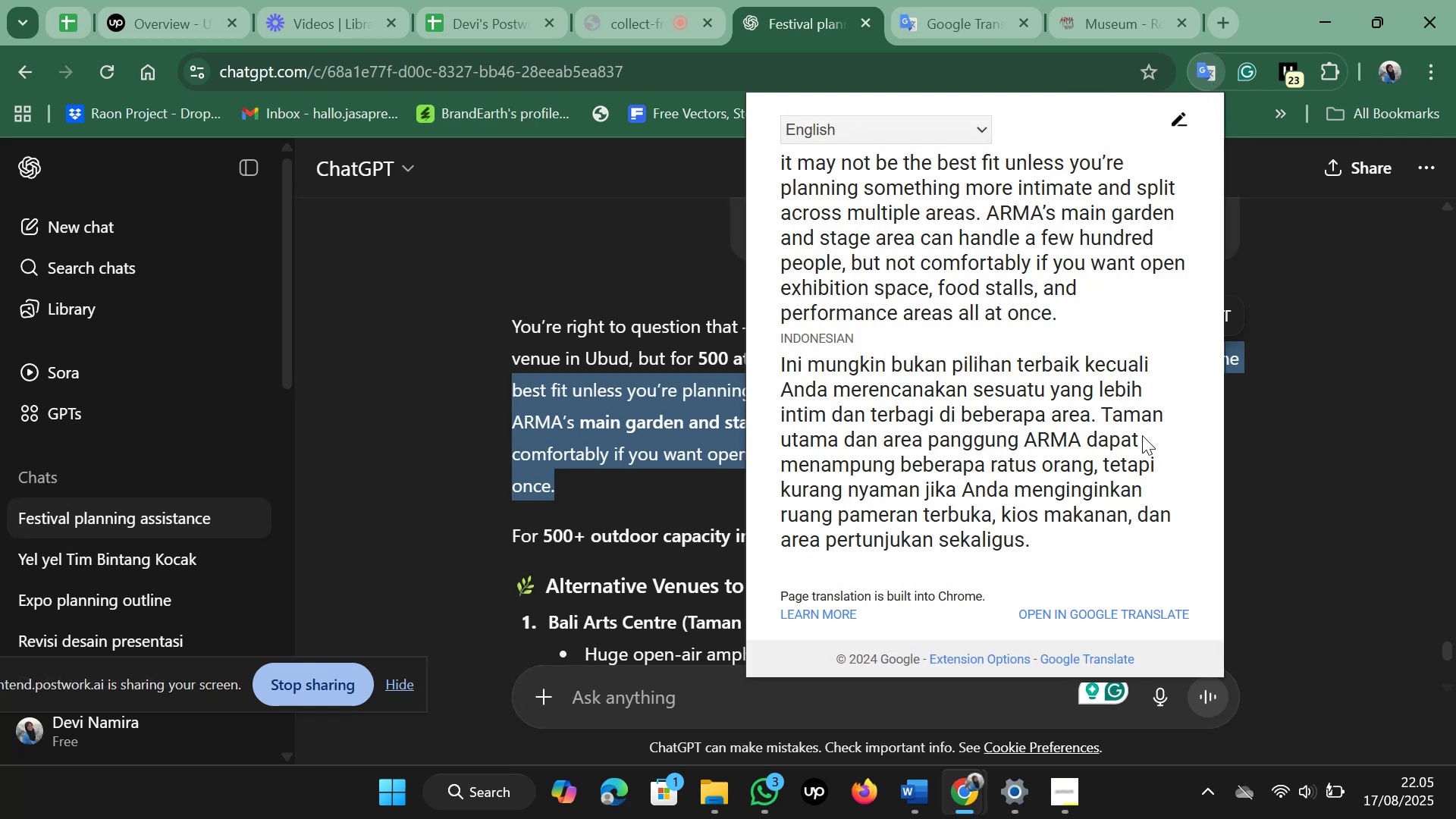 
left_click([1260, 443])
 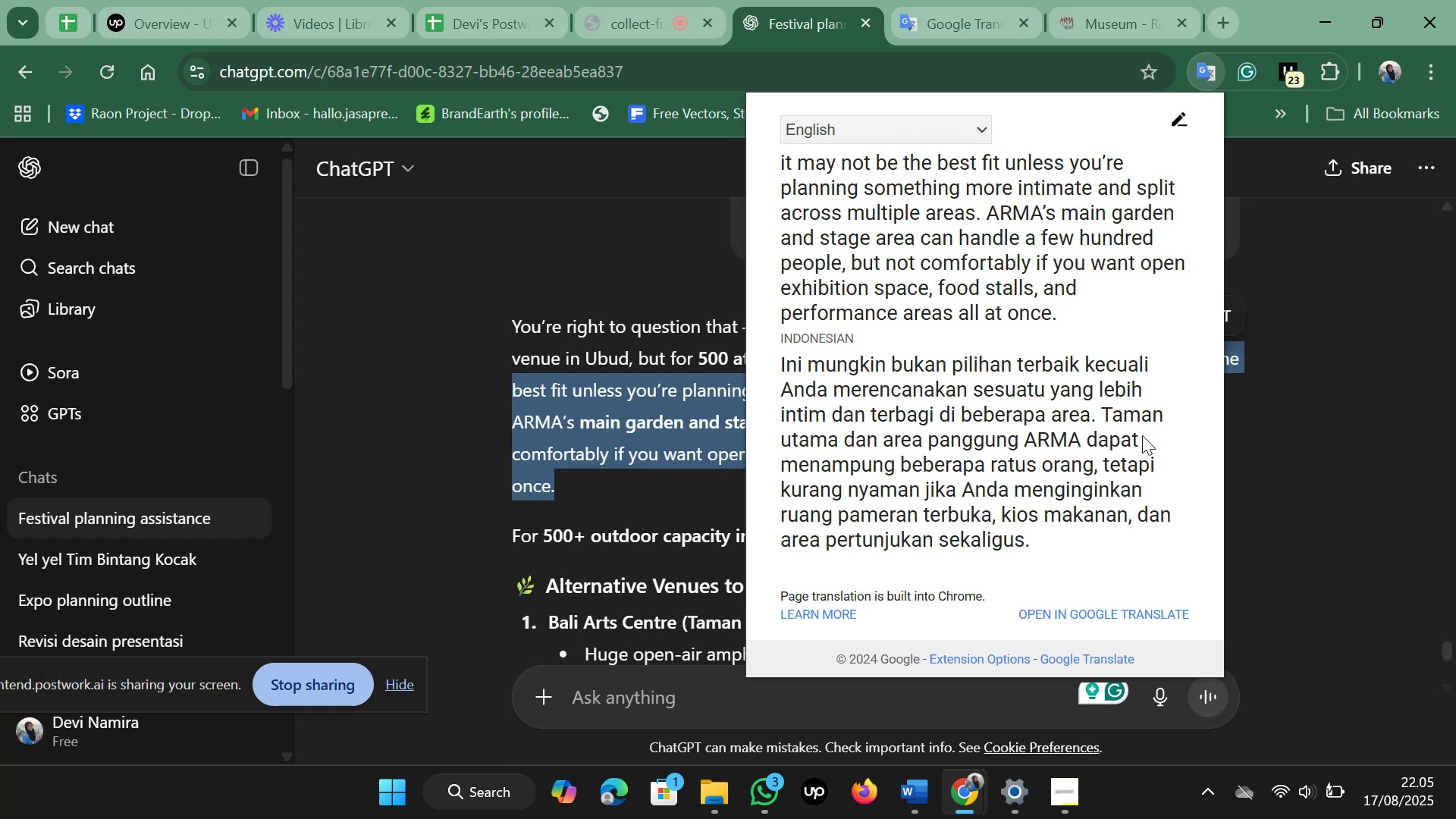 
scroll: coordinate [726, 460], scroll_direction: down, amount: 3.0
 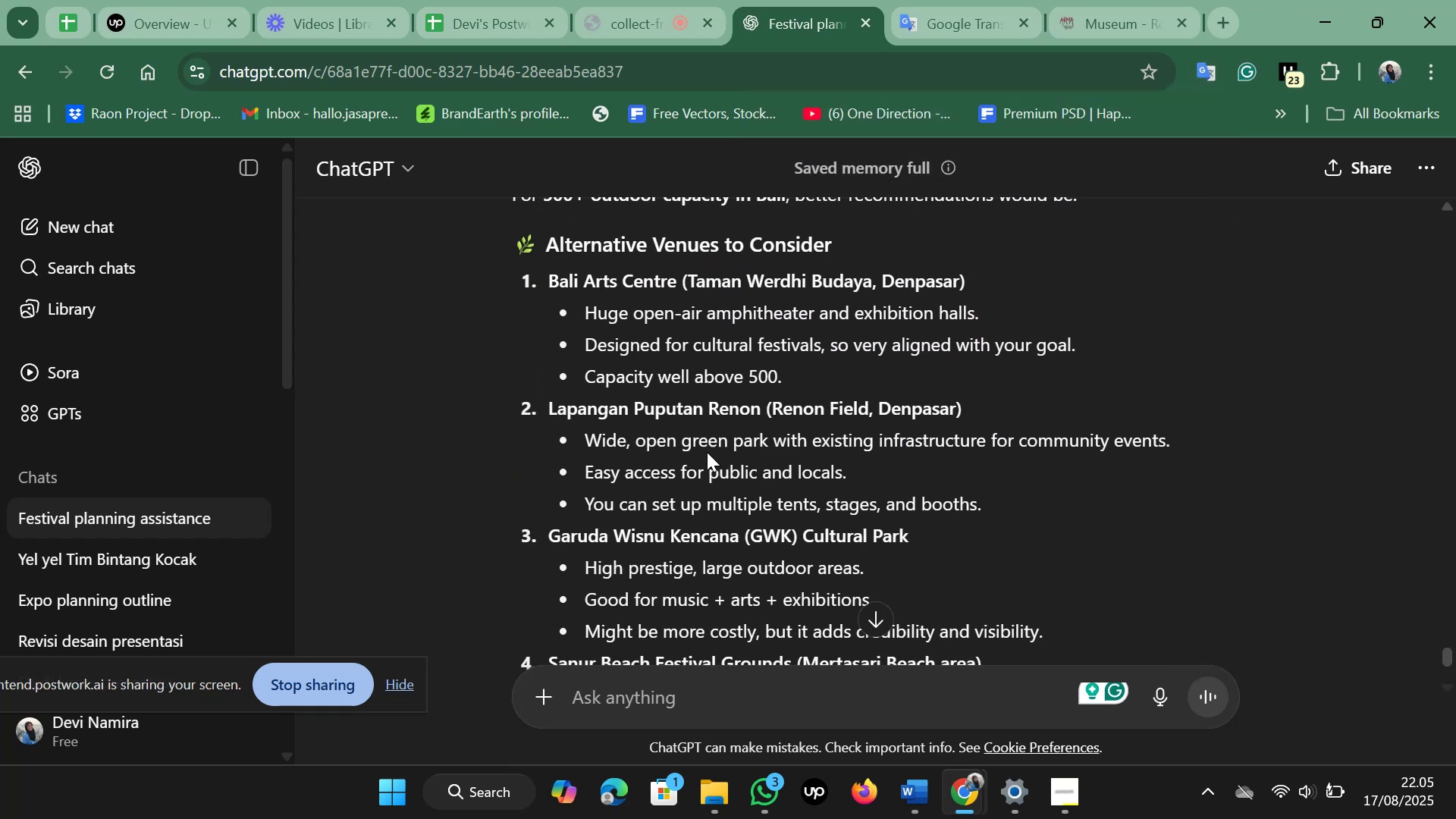 
left_click_drag(start_coordinate=[582, 304], to_coordinate=[803, 377])
 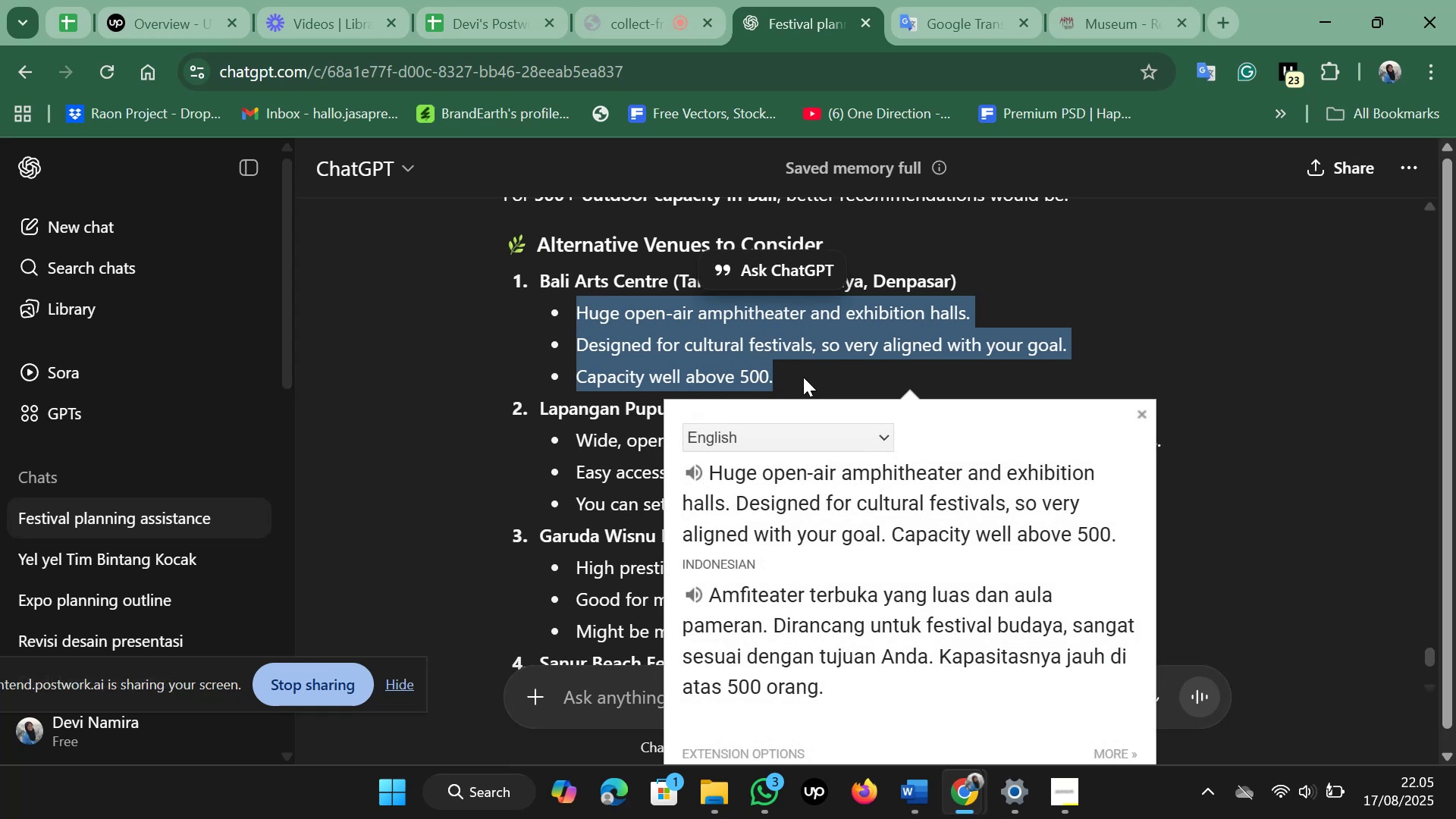 
wait(9.68)
 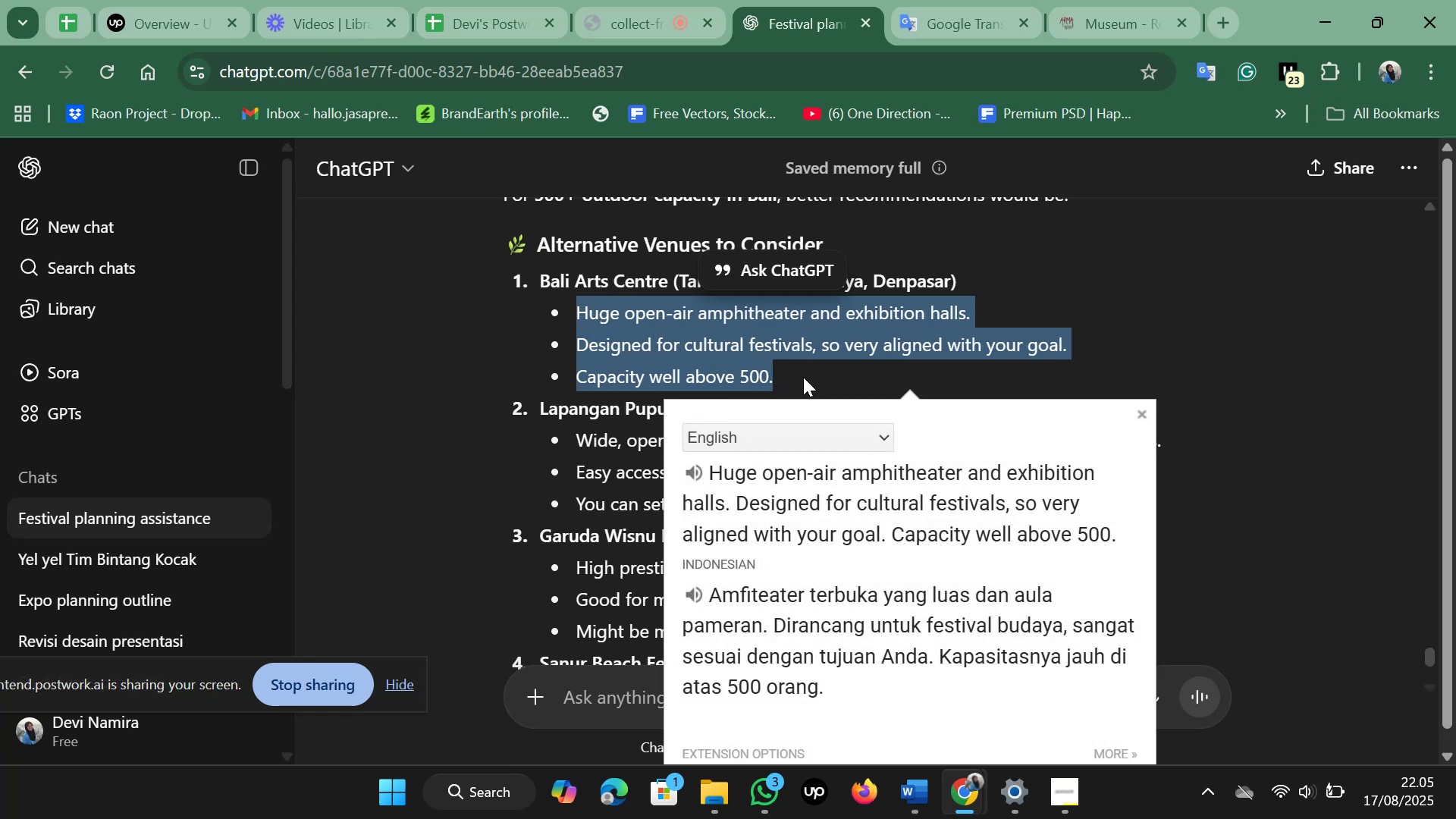 
scroll: coordinate [804, 378], scroll_direction: down, amount: 1.0
 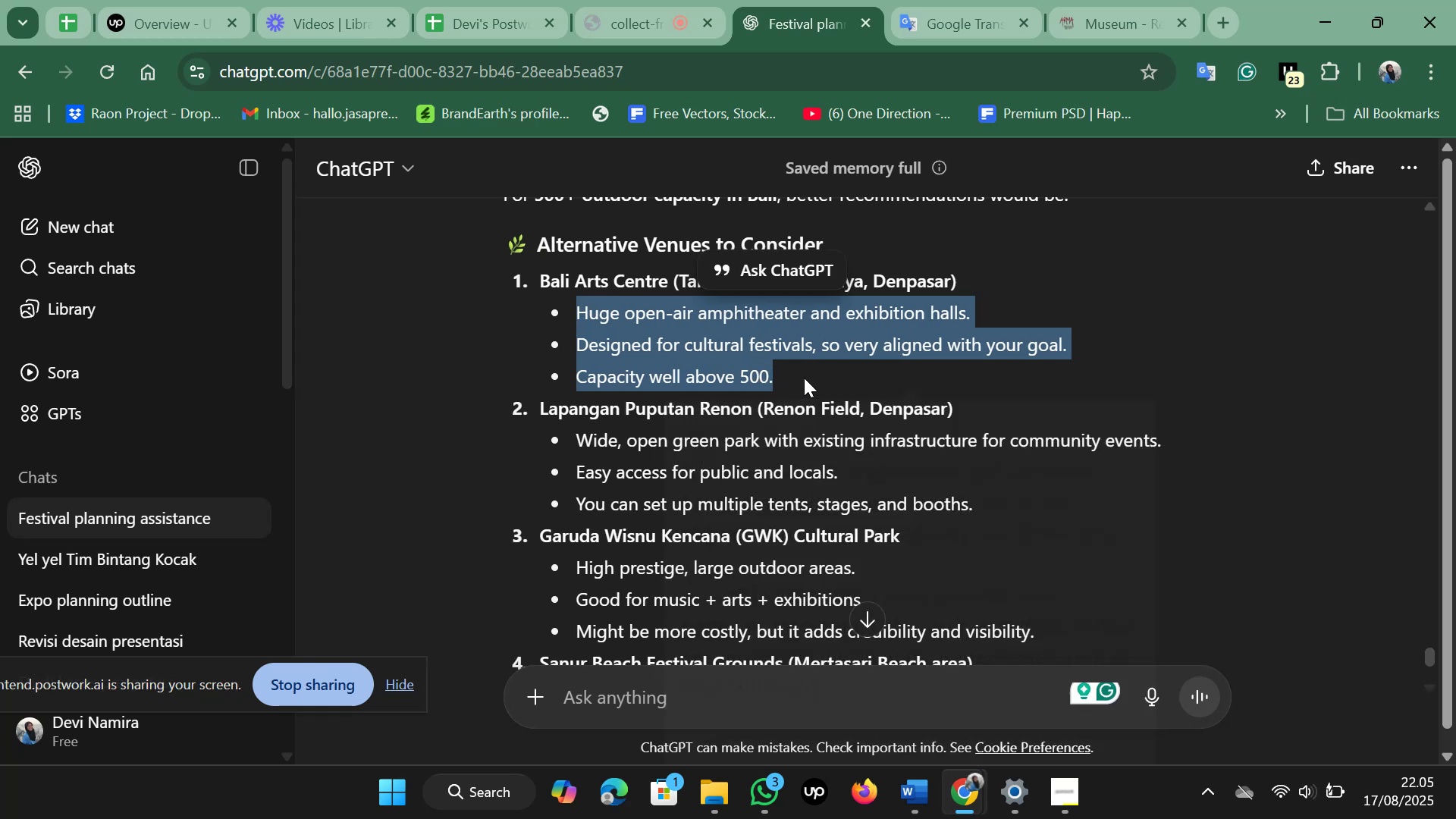 
scroll: coordinate [804, 378], scroll_direction: up, amount: 1.0
 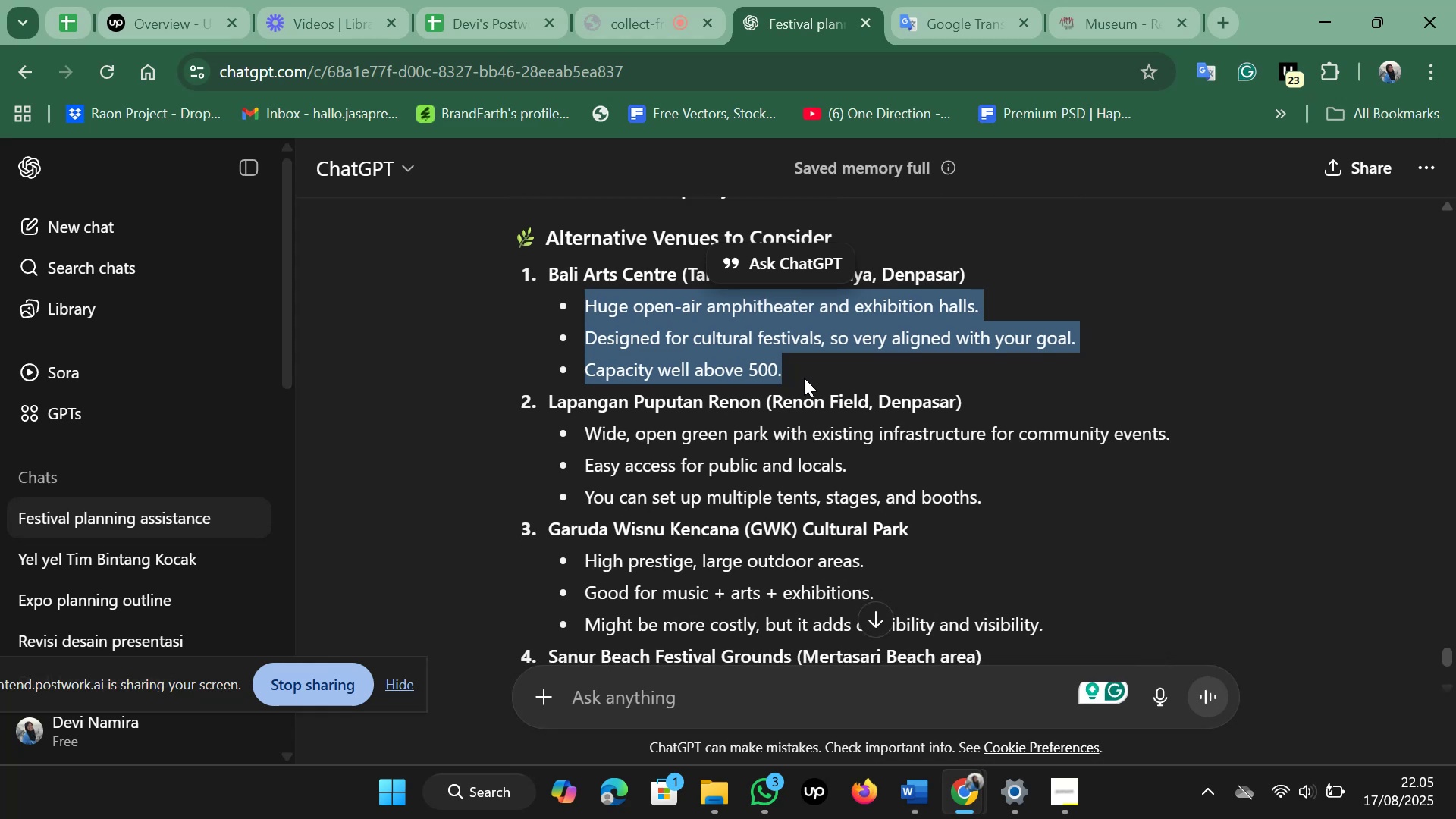 
left_click([804, 378])
 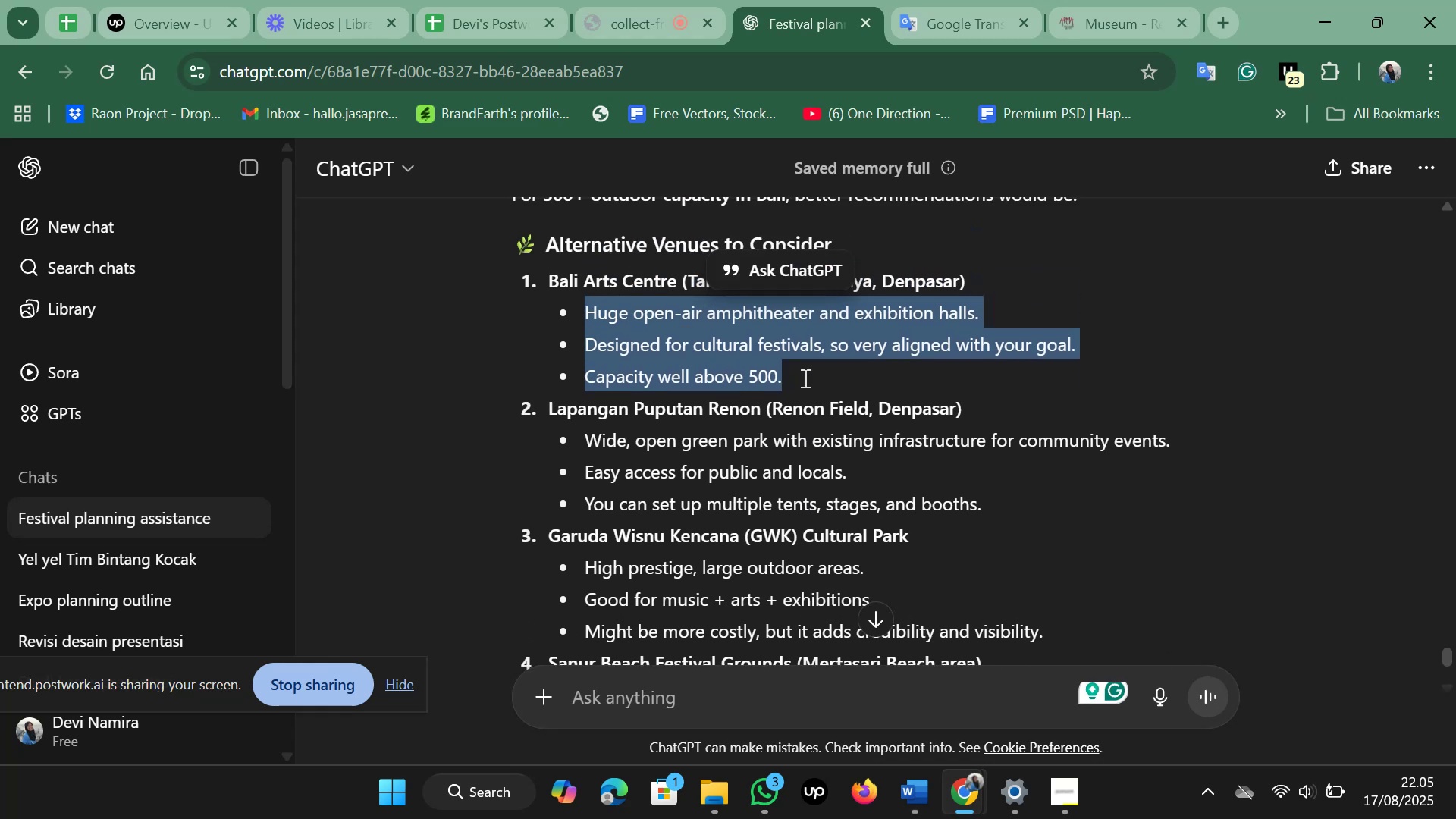 
left_click_drag(start_coordinate=[548, 276], to_coordinate=[975, 271])
 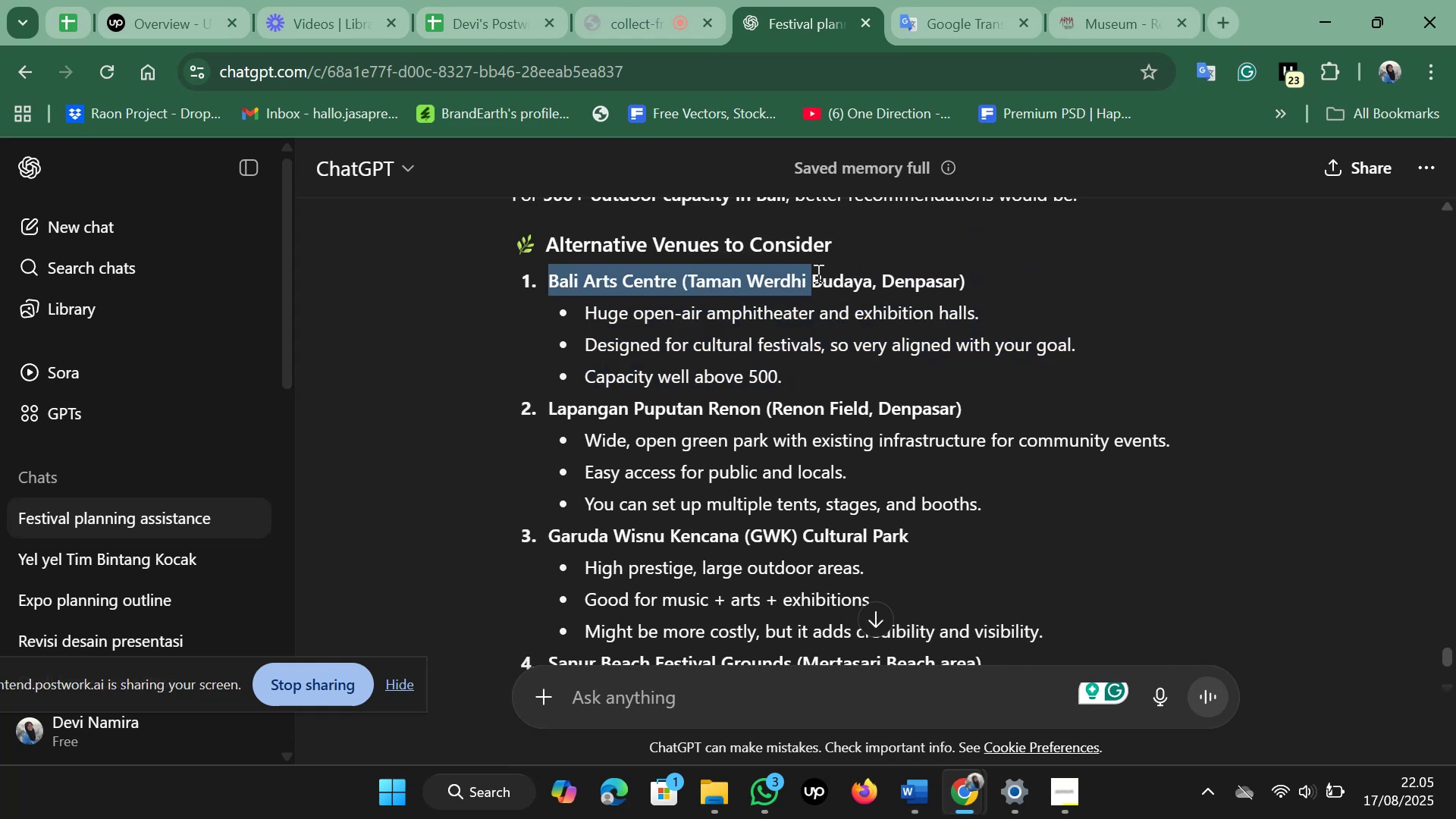 
key(Control+C)
 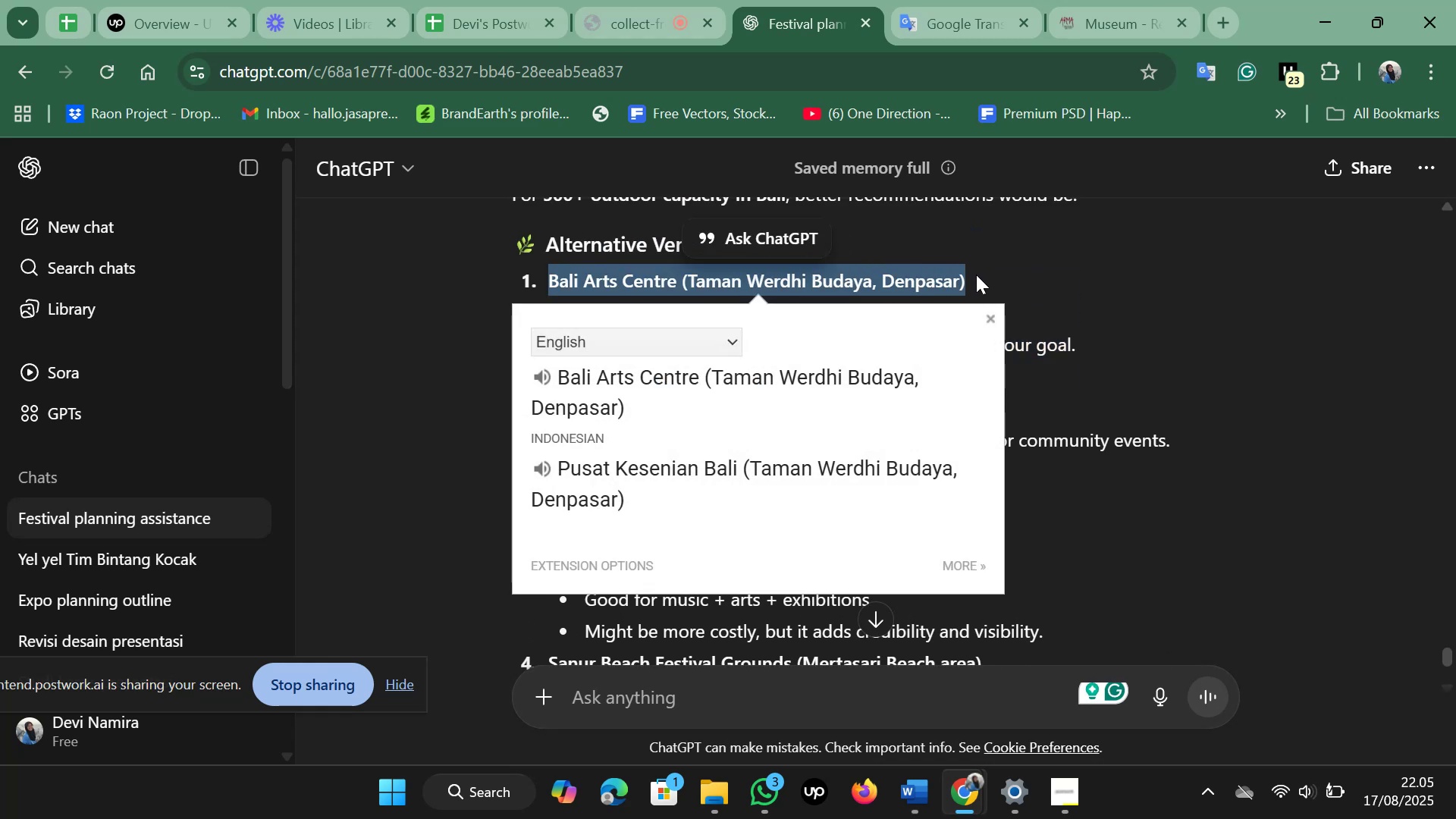 
key(Control+V)
 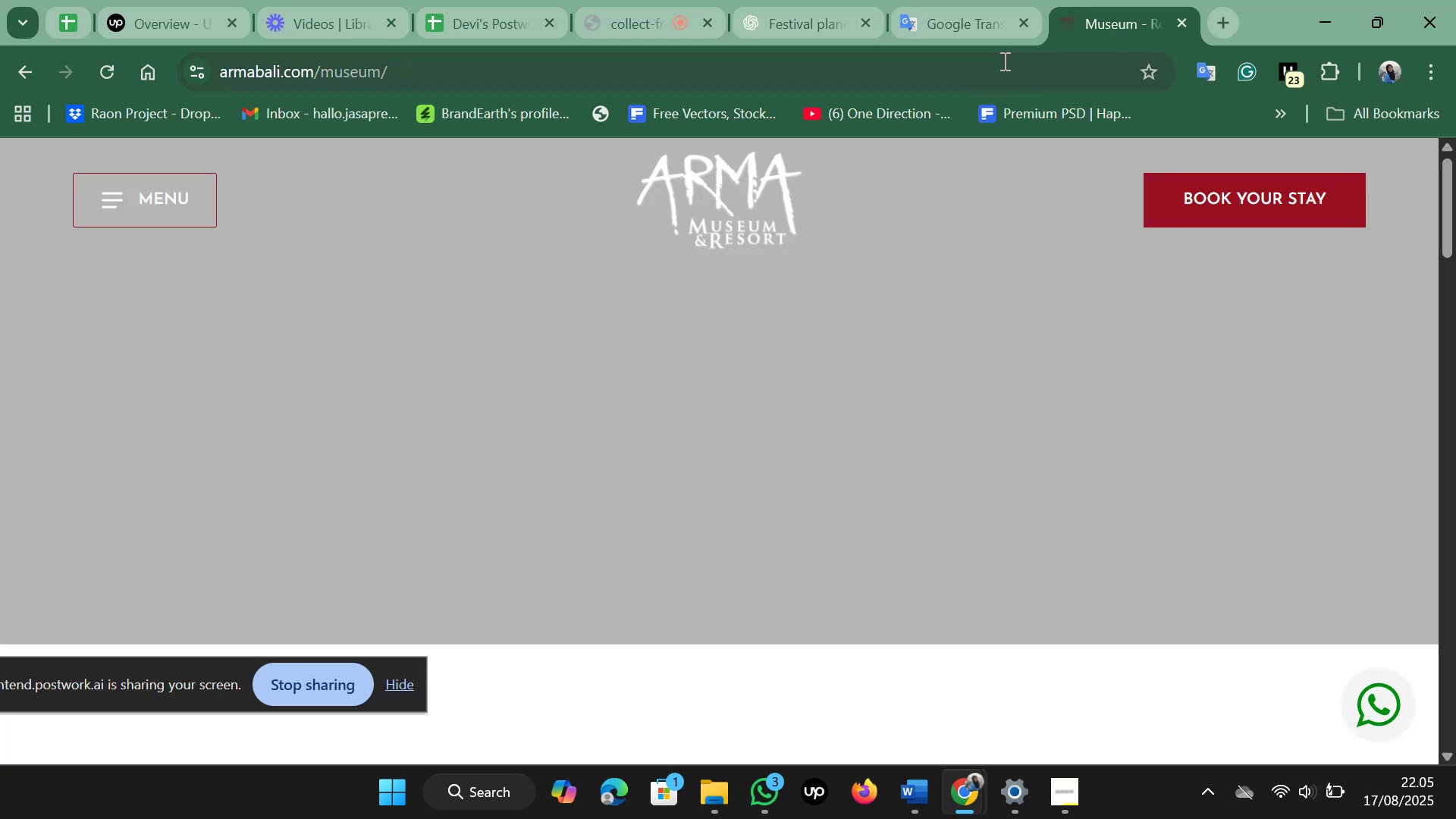 
key(Enter)
 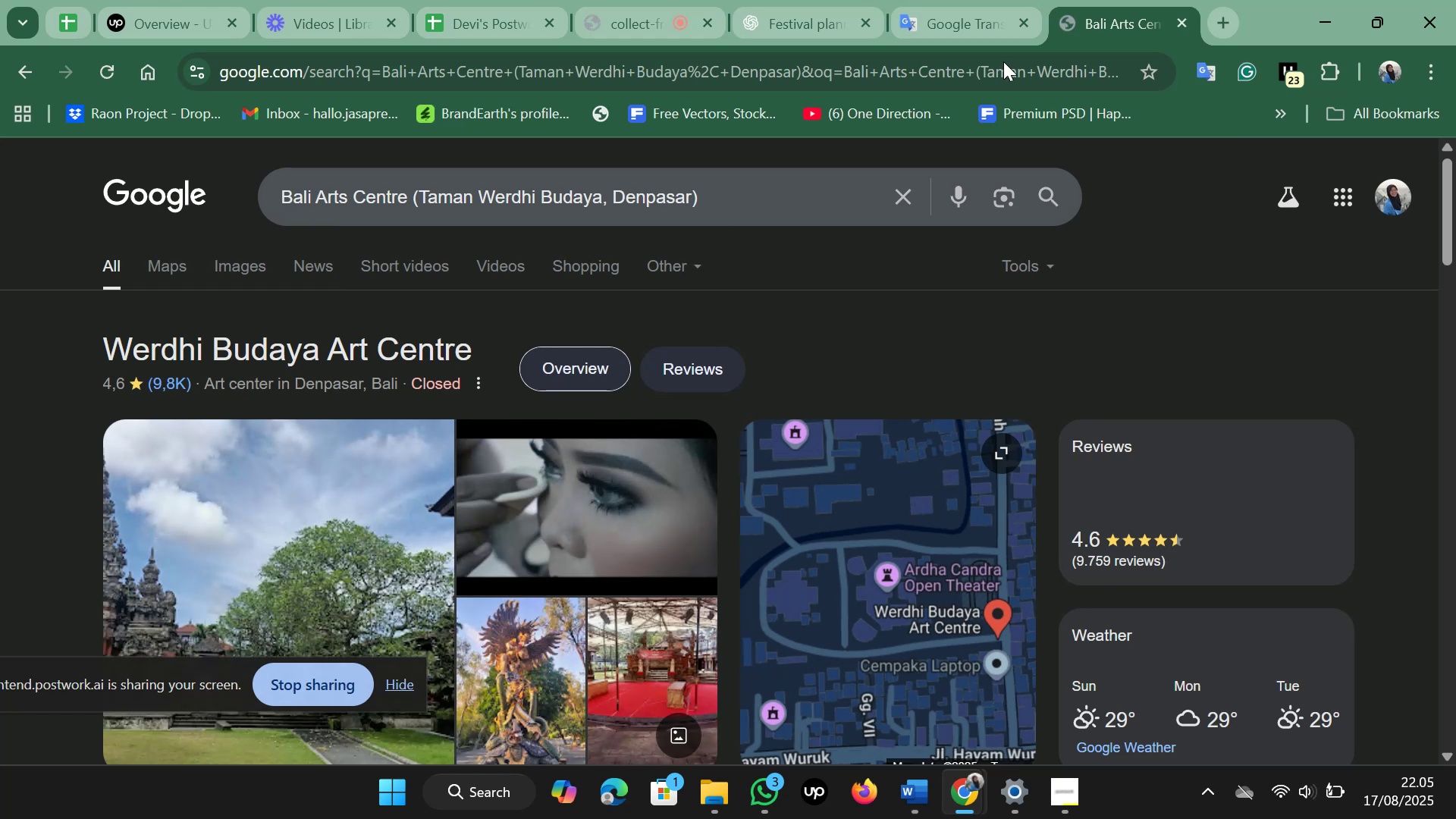 
wait(8.73)
 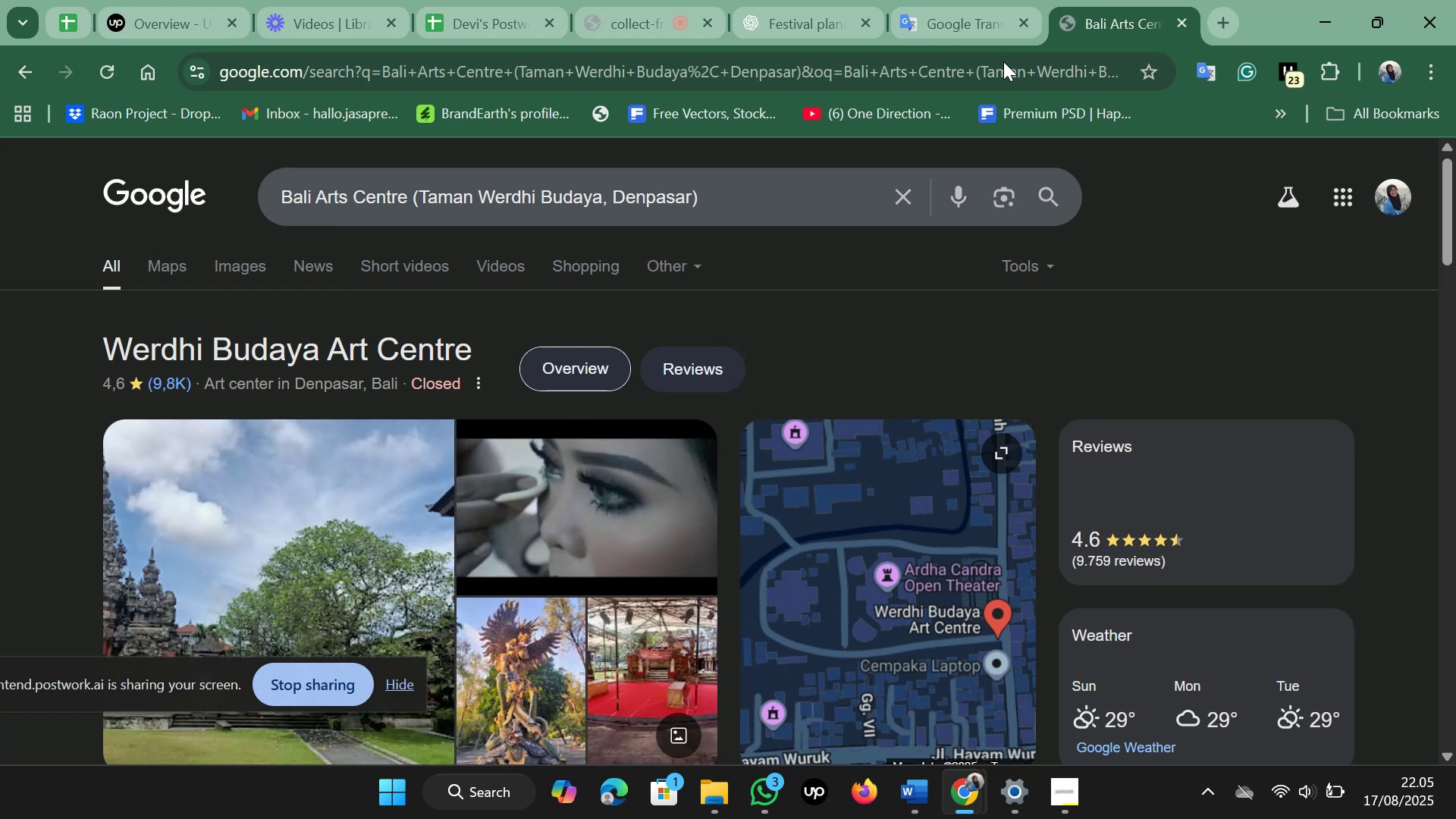 
scroll: coordinate [1060, 407], scroll_direction: down, amount: 6.0
 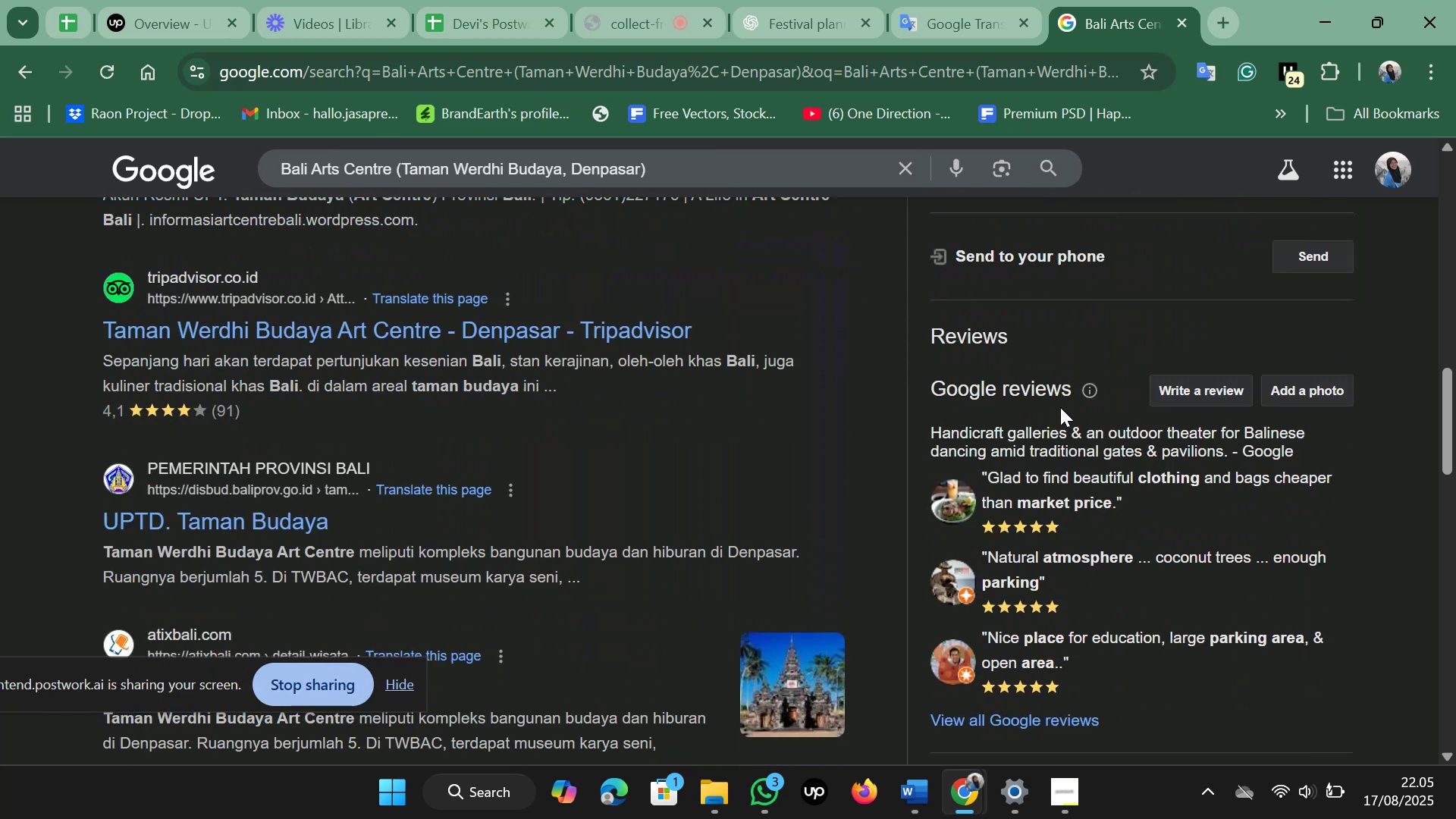 
scroll: coordinate [1060, 407], scroll_direction: down, amount: 6.0
 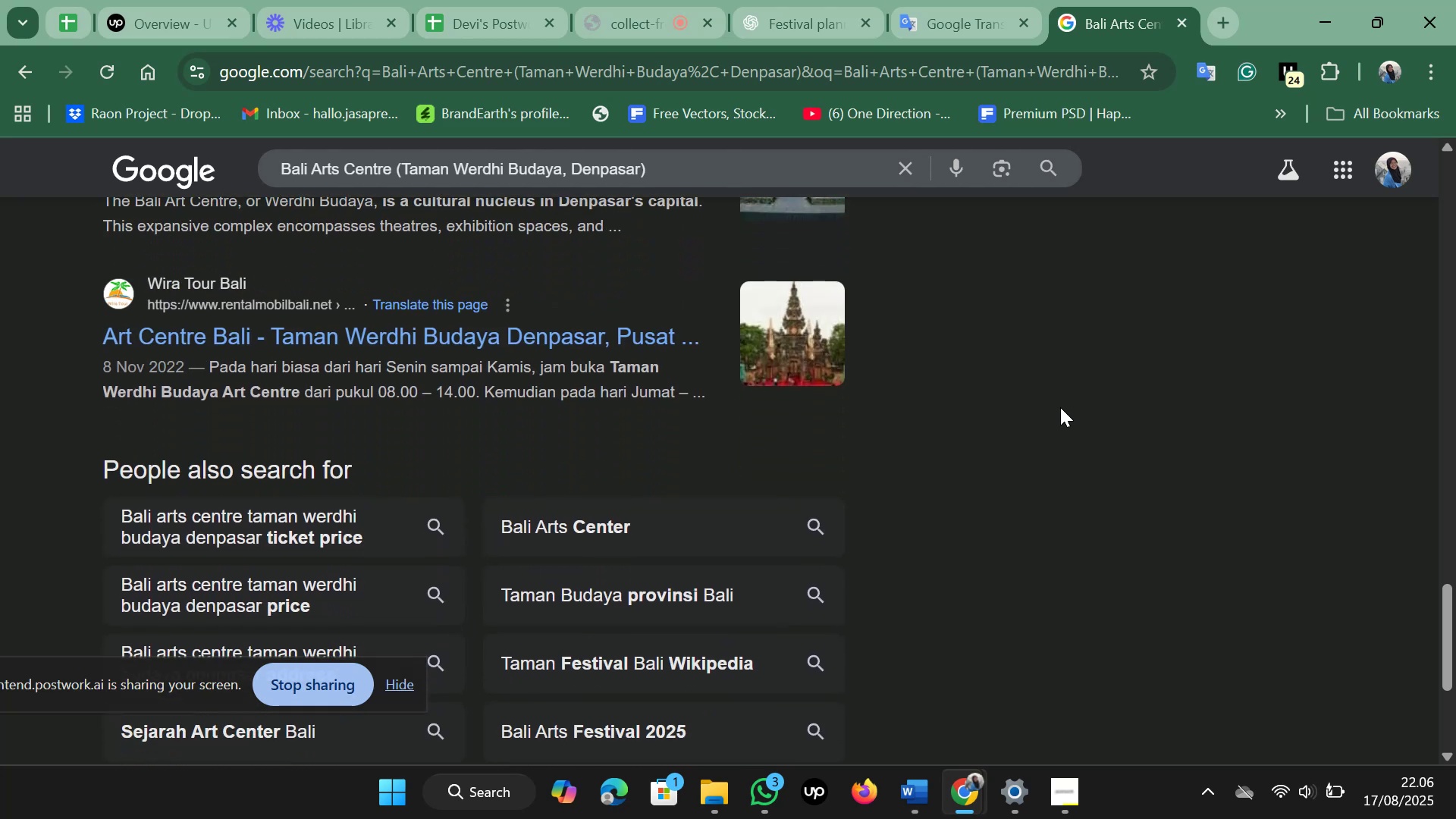 
scroll: coordinate [1060, 409], scroll_direction: up, amount: 22.0
 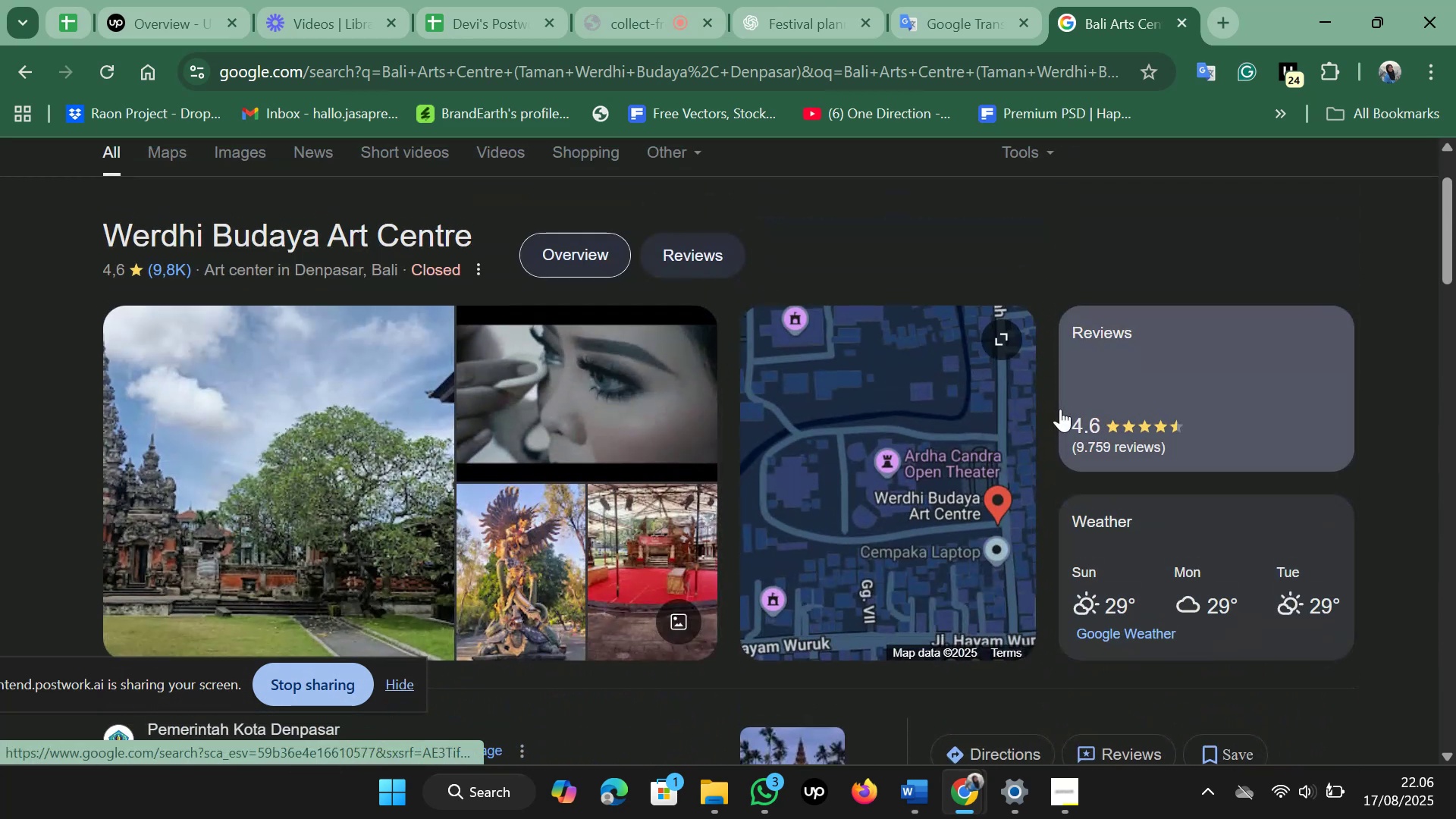 
scroll: coordinate [1060, 409], scroll_direction: down, amount: 2.0
 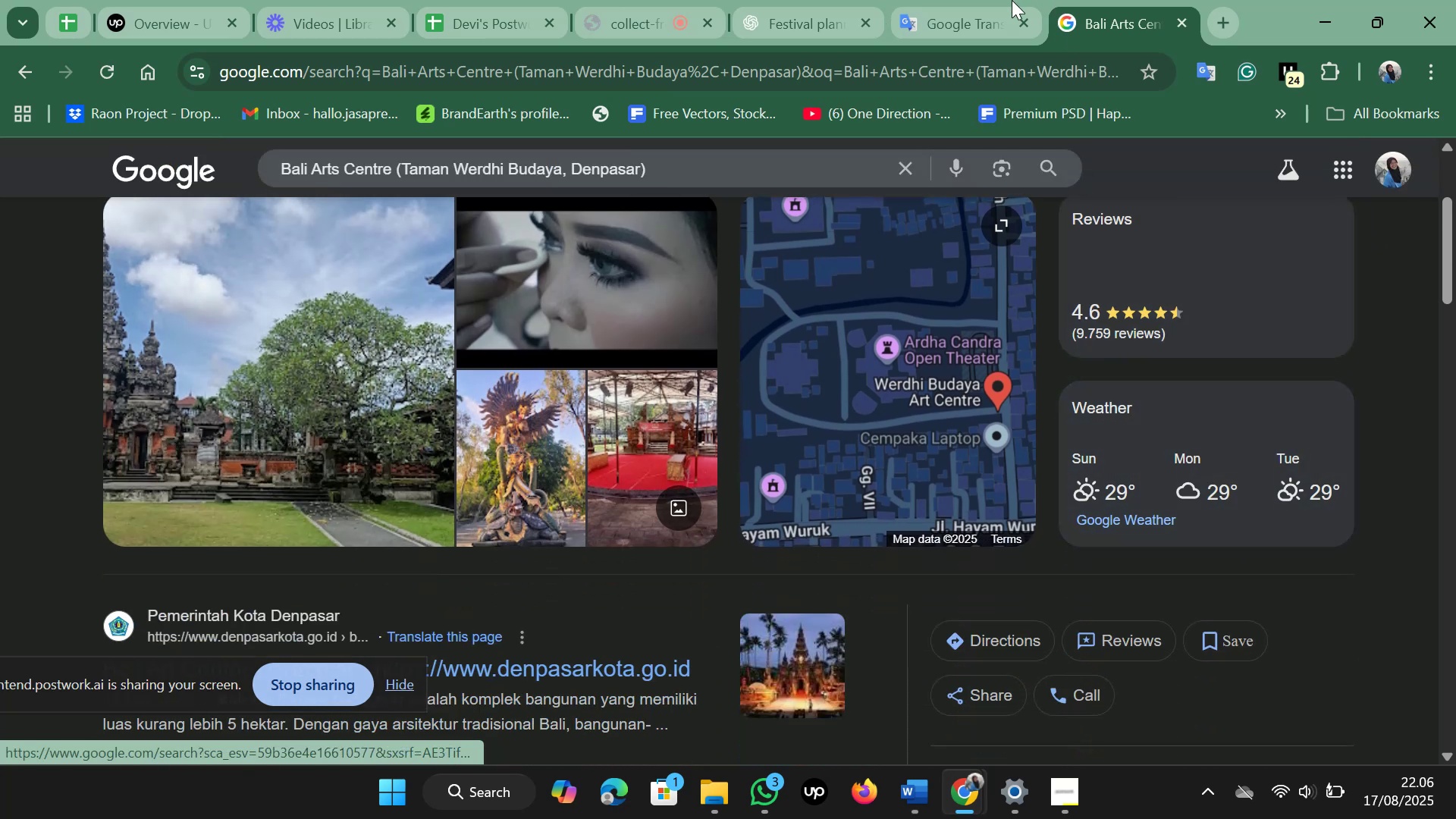 
left_click([492, 387])
 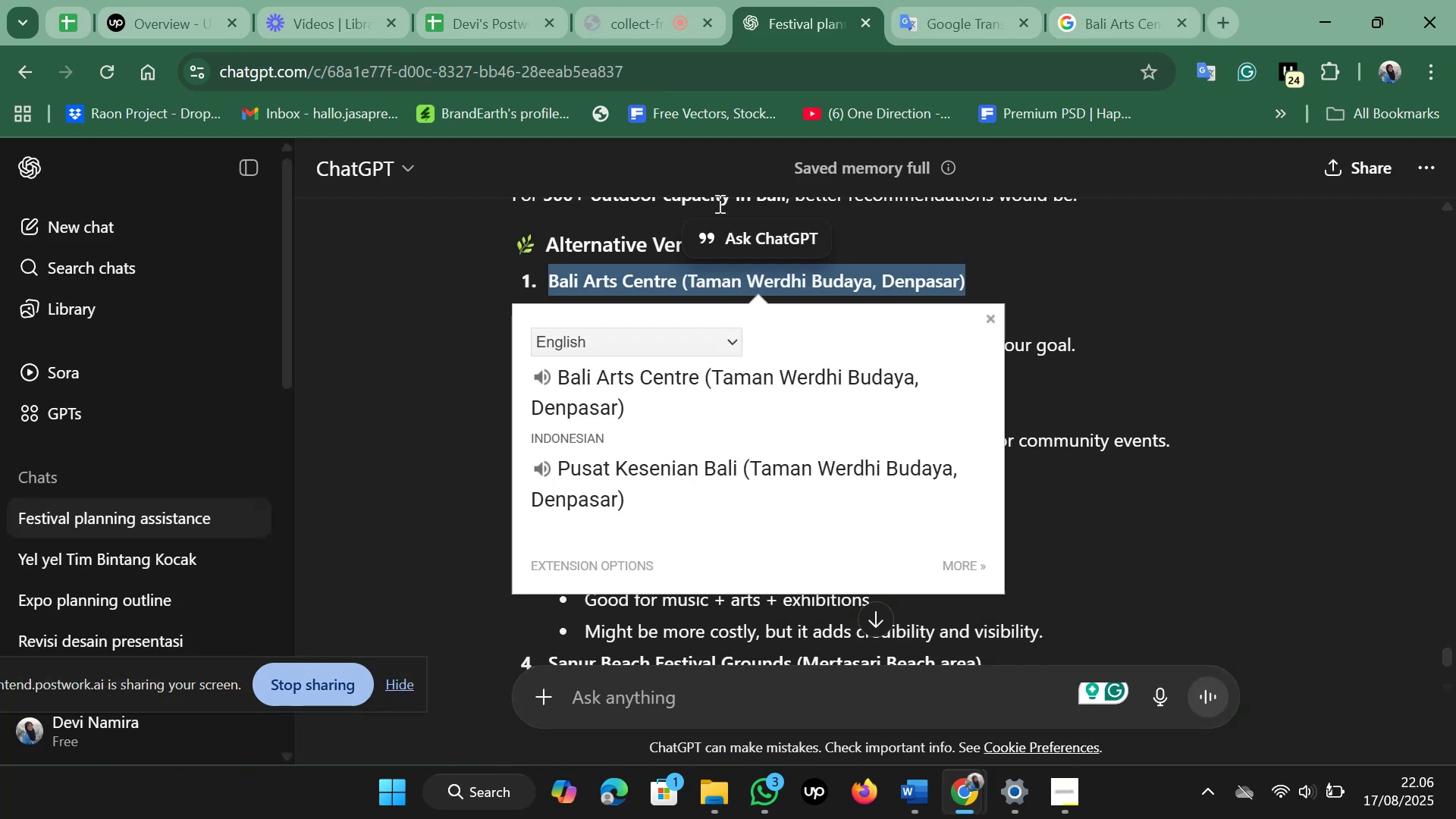 
scroll: coordinate [642, 448], scroll_direction: down, amount: 1.0
 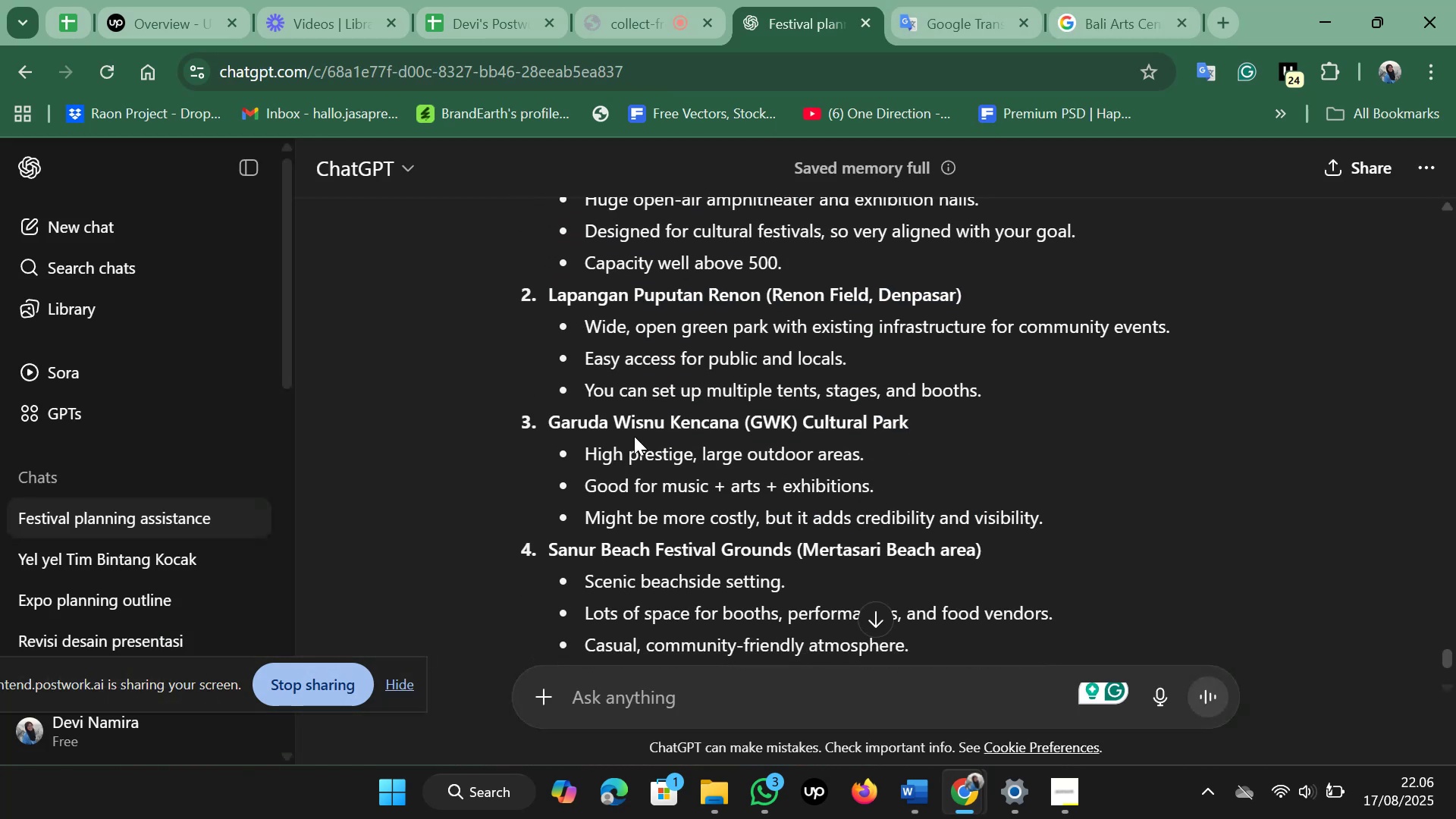 
left_click_drag(start_coordinate=[549, 291], to_coordinate=[981, 295])
 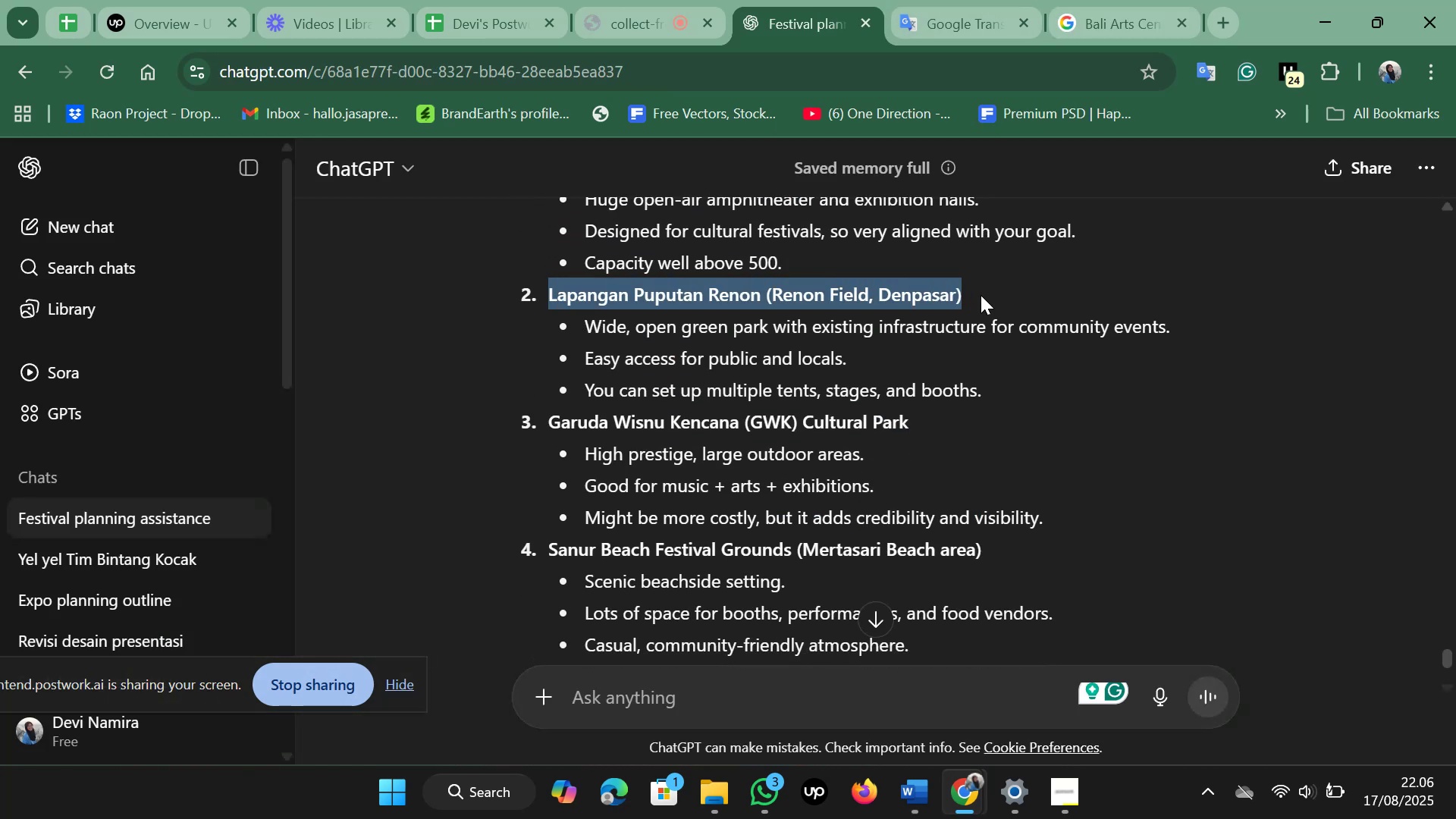 
key(Control+C)
 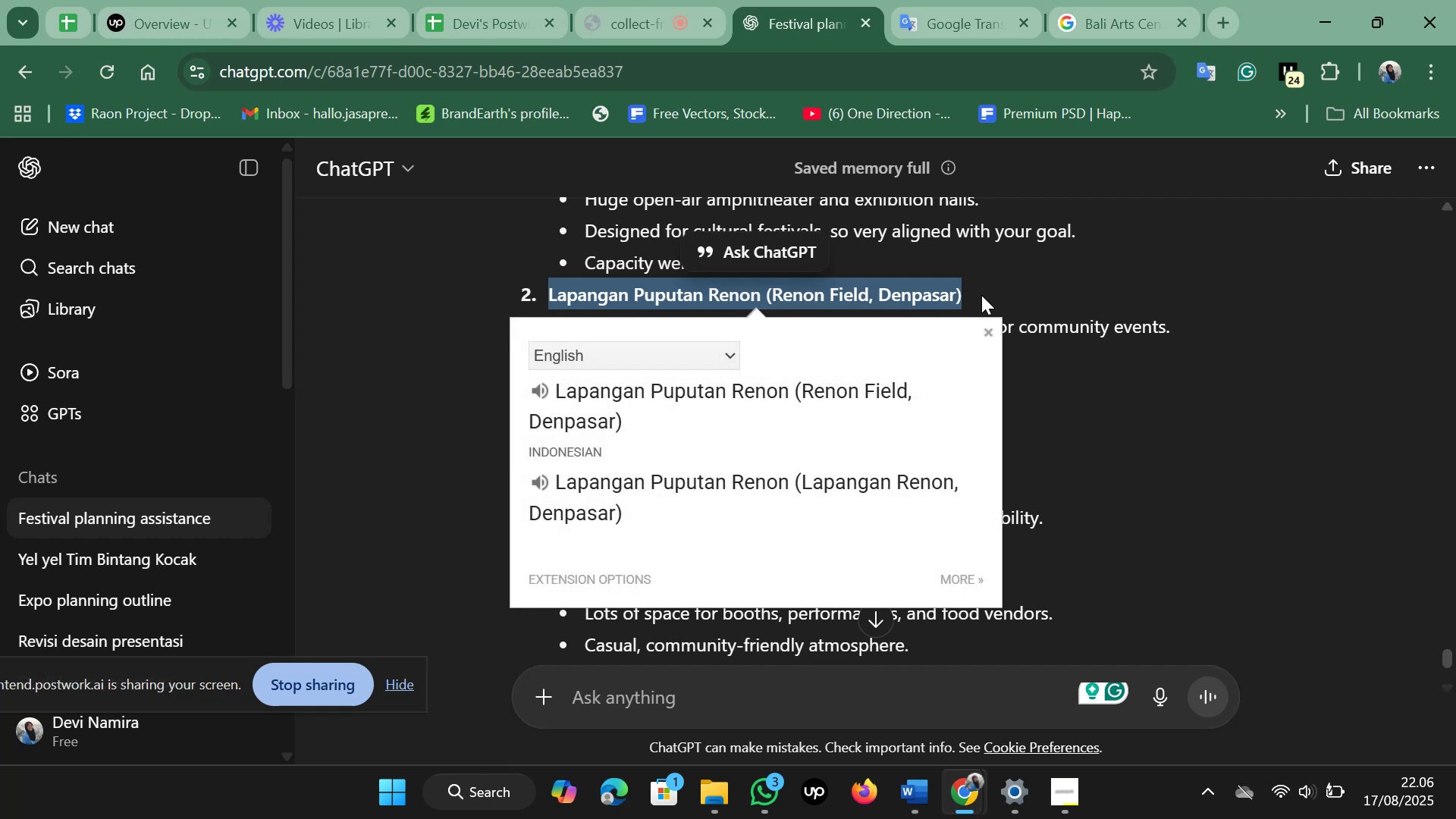 
left_click([1052, 77])
 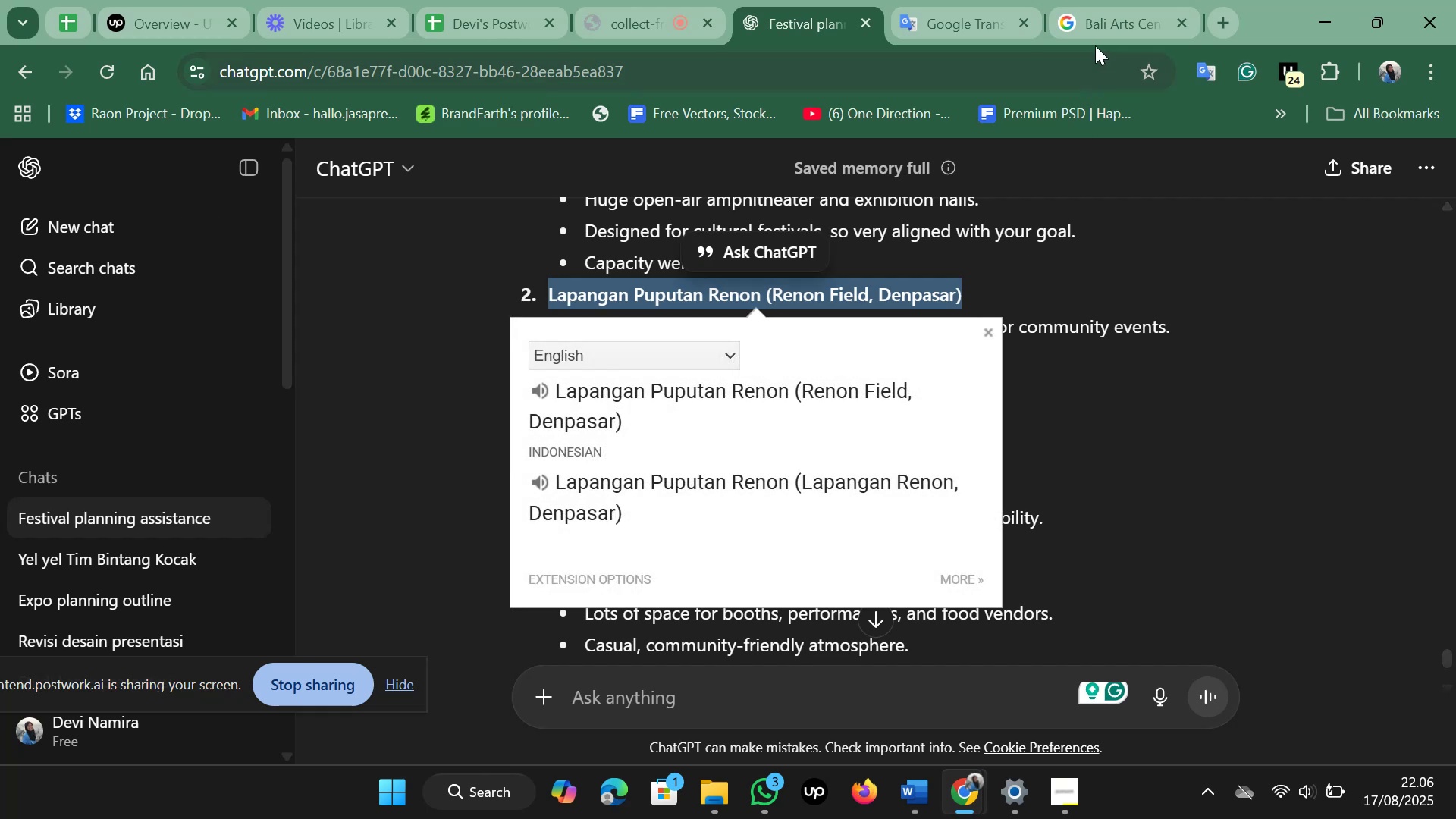 
key(Control+V)
 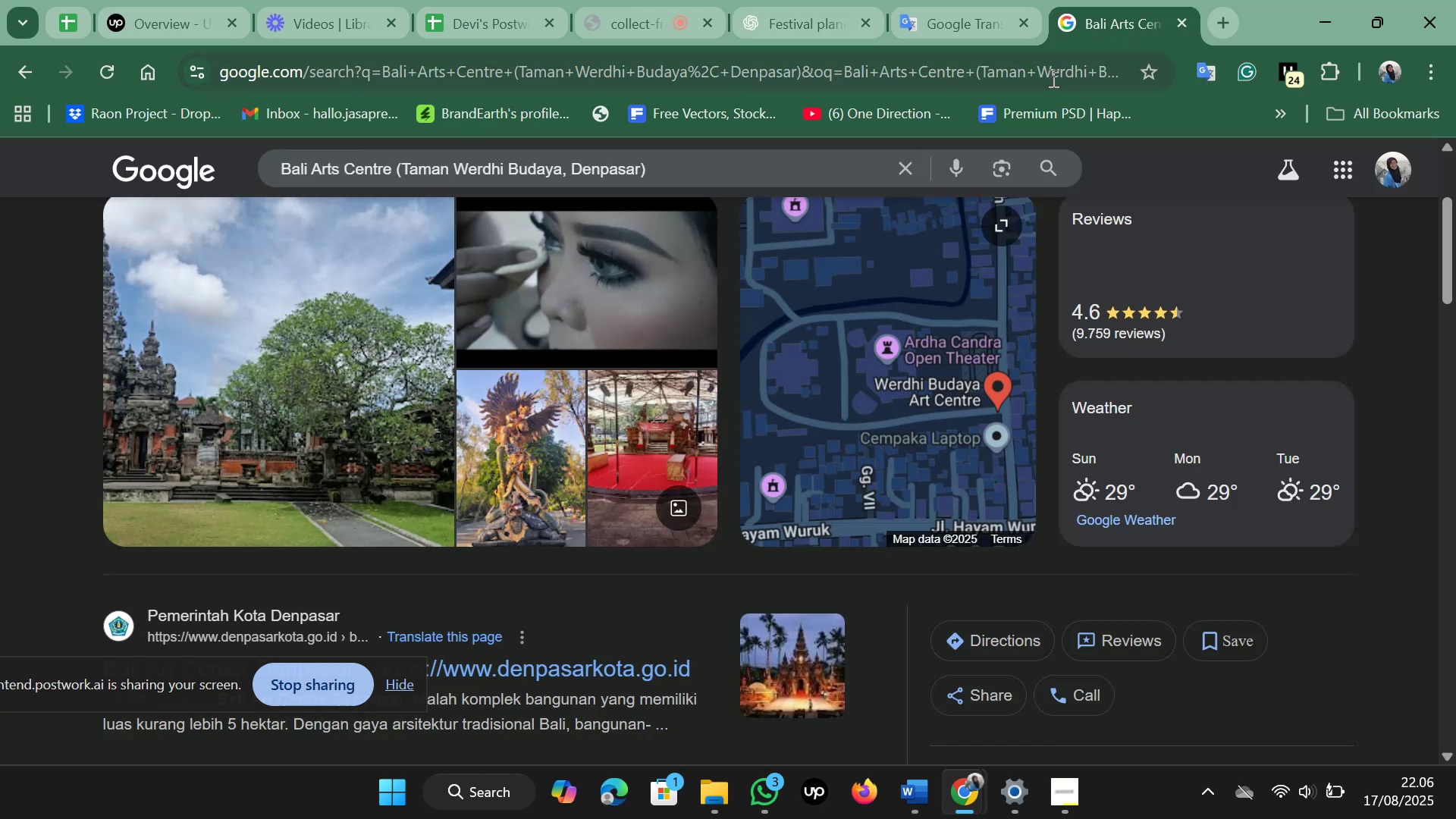 
key(Enter)
 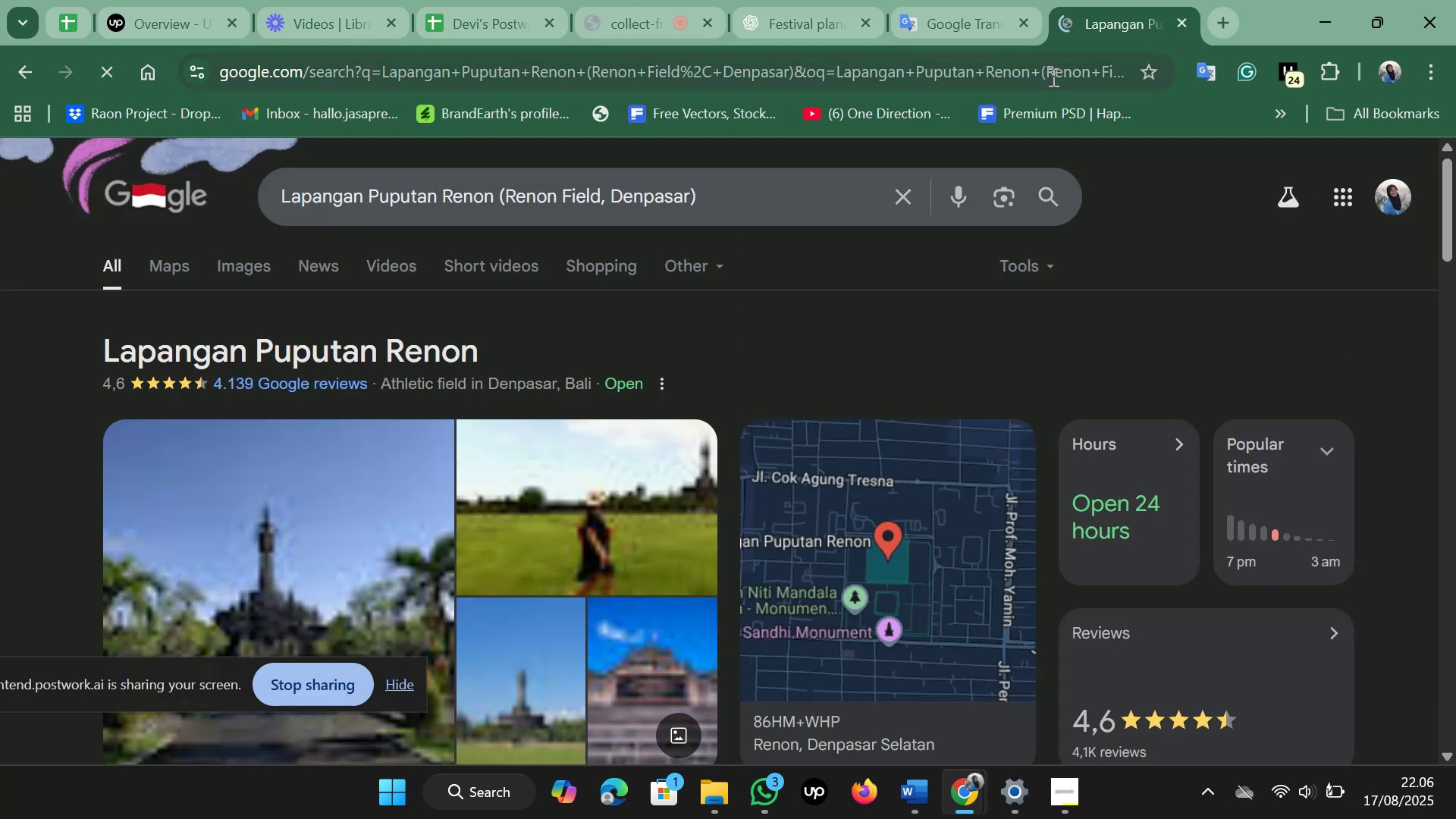 
wait(5.04)
 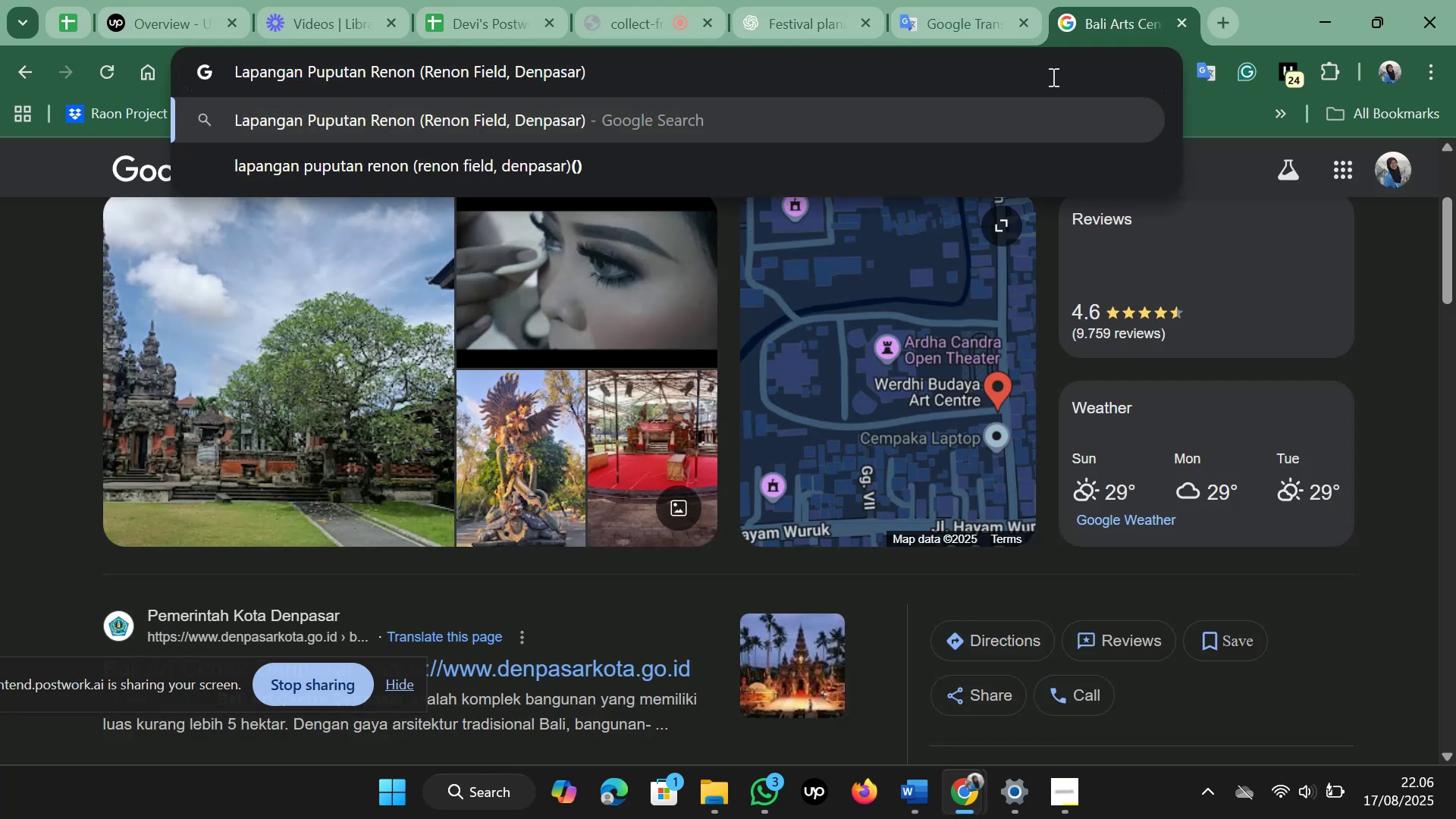 
scroll: coordinate [956, 379], scroll_direction: down, amount: 8.0
 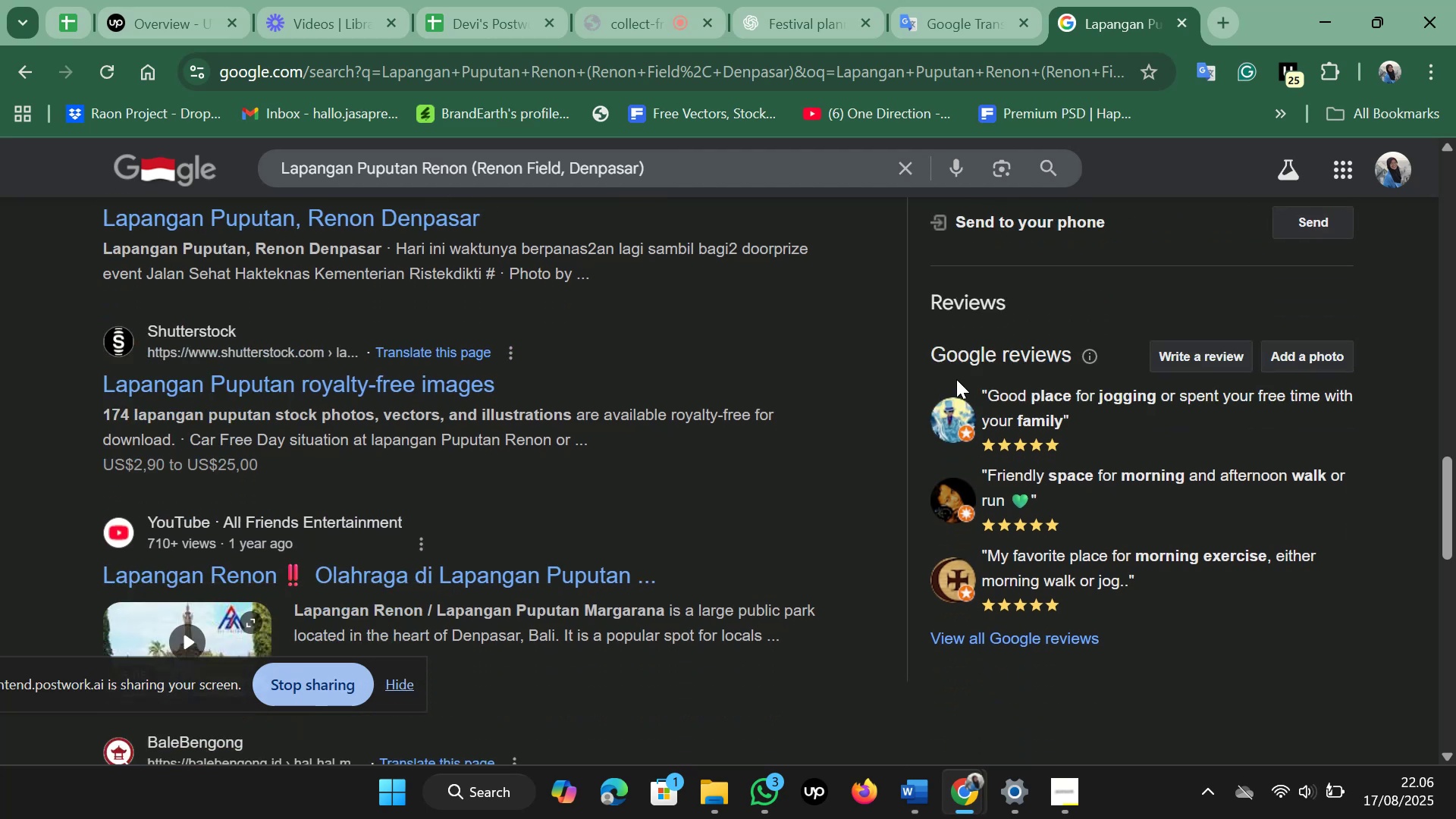 
scroll: coordinate [956, 379], scroll_direction: down, amount: 6.0
 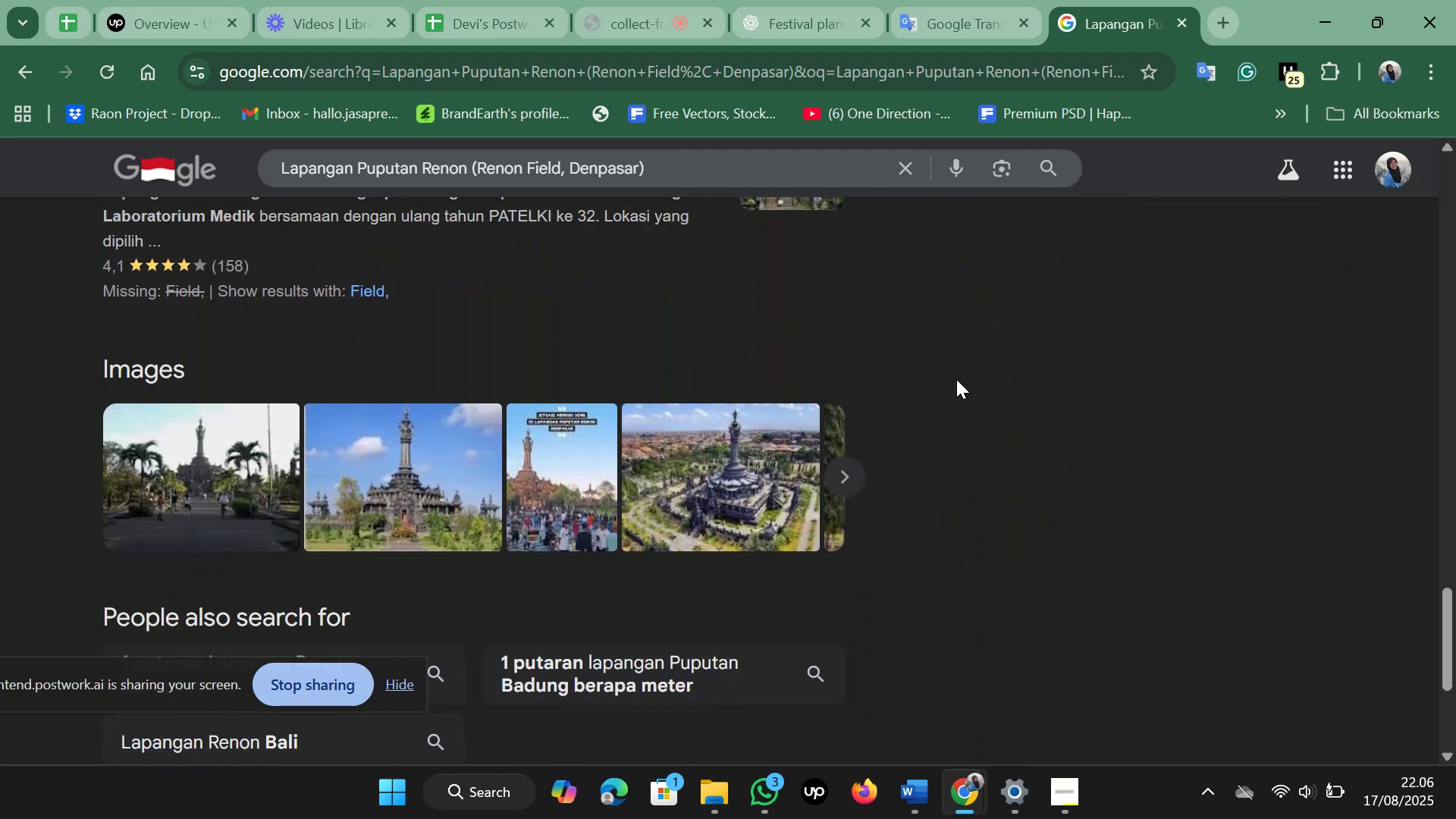 
scroll: coordinate [956, 381], scroll_direction: up, amount: 25.0
 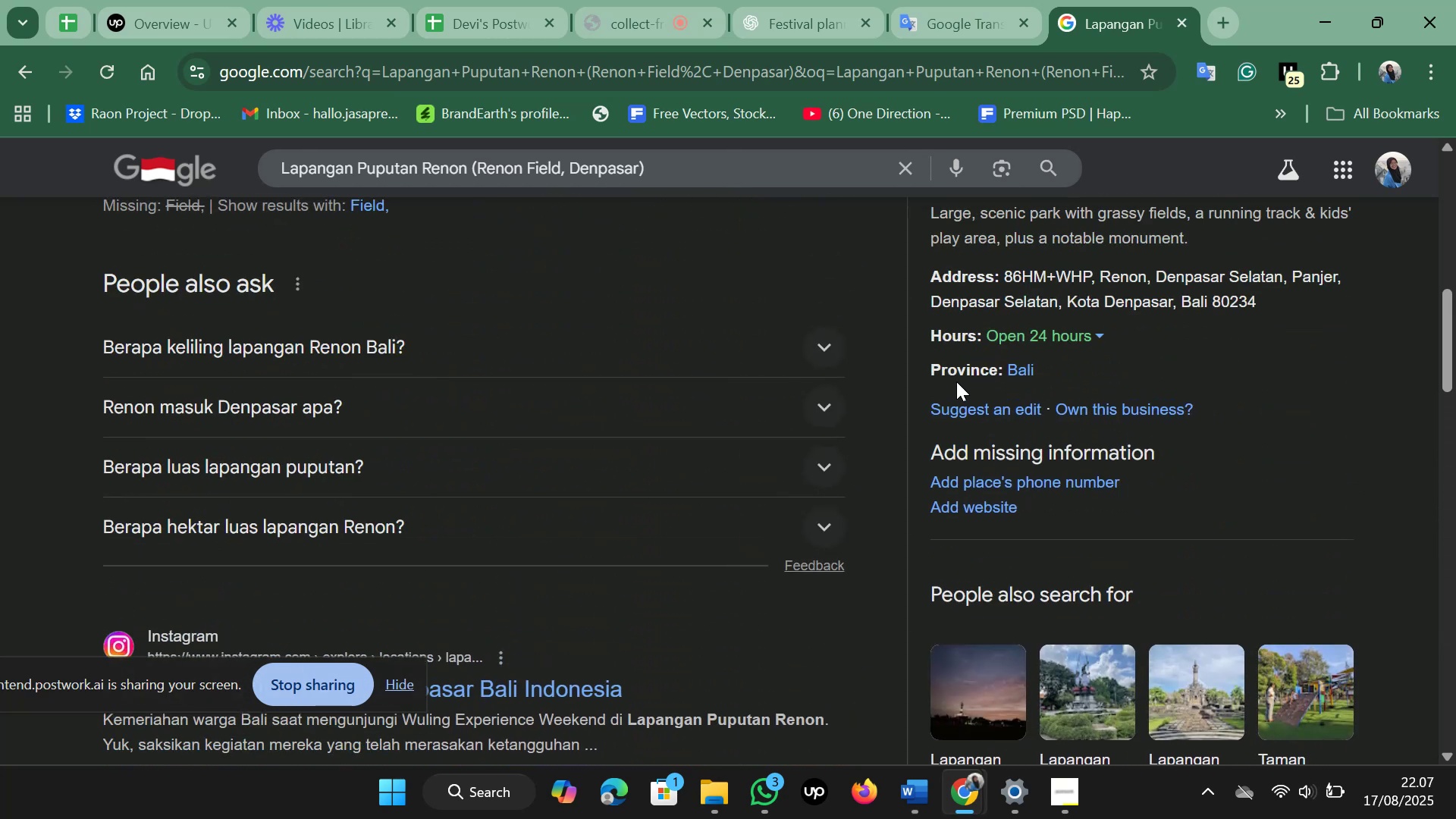 
scroll: coordinate [956, 381], scroll_direction: none, amount: 0.0
 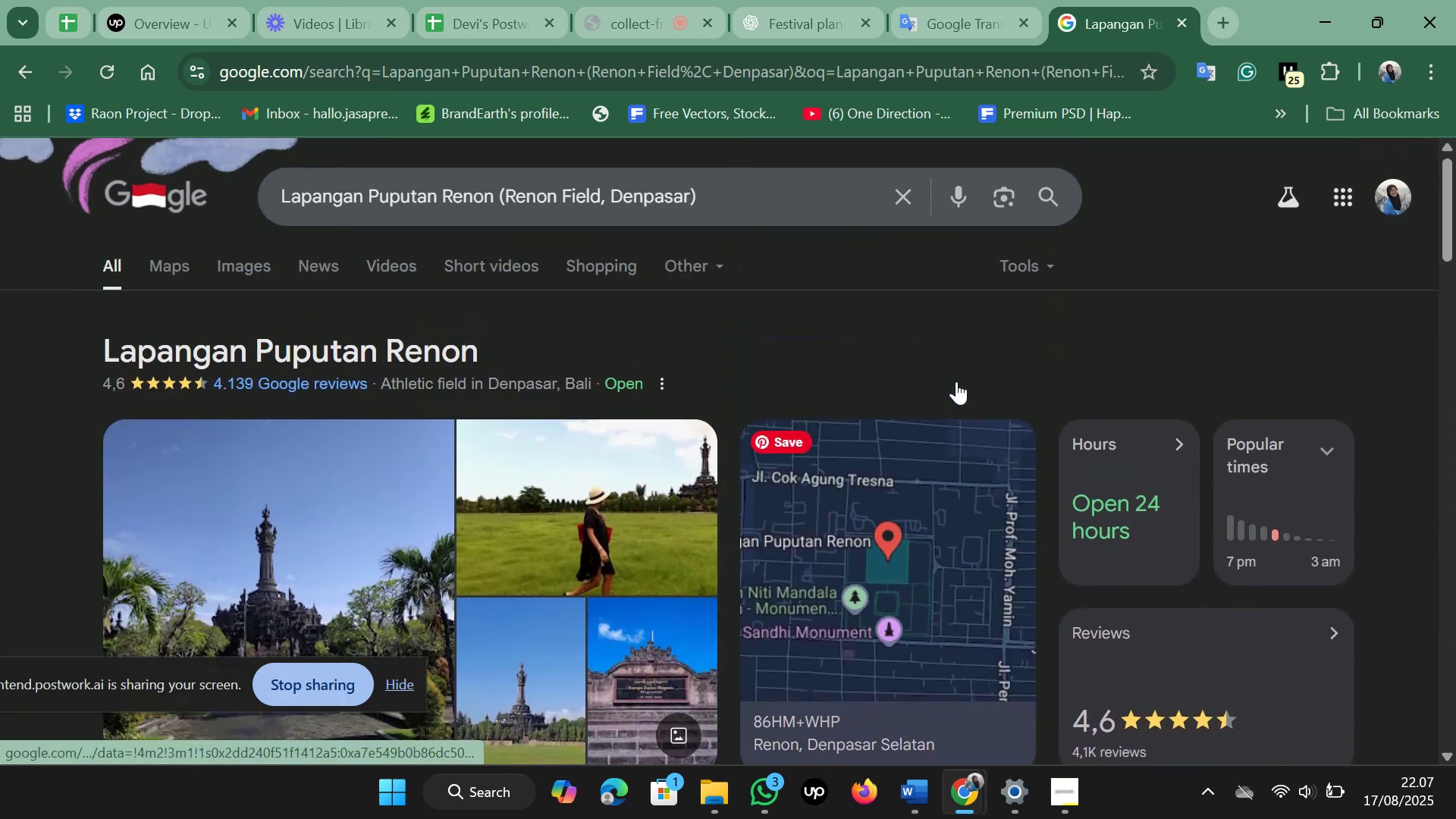 
scroll: coordinate [956, 381], scroll_direction: up, amount: 4.0
 